 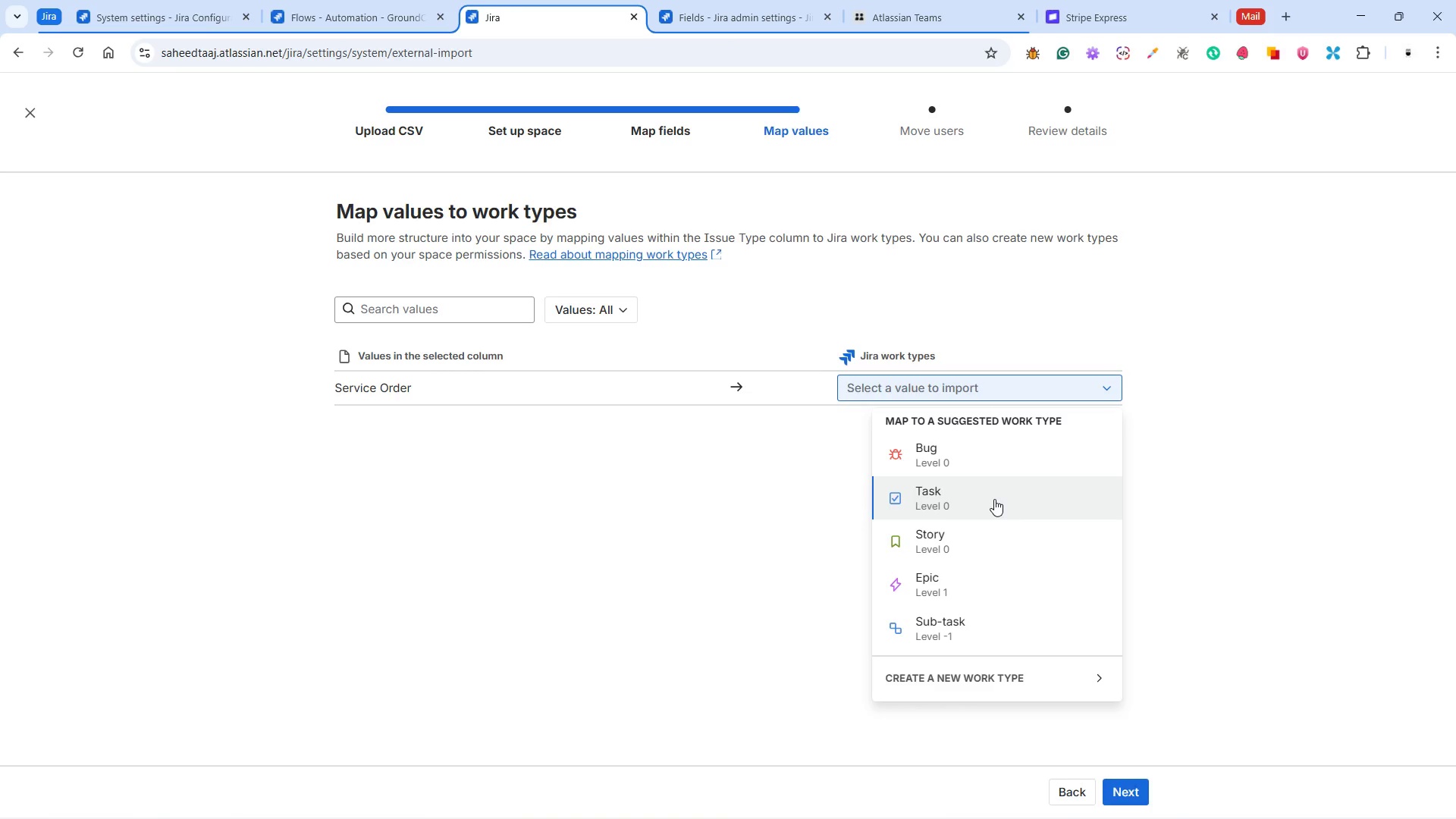 
left_click([994, 499])
 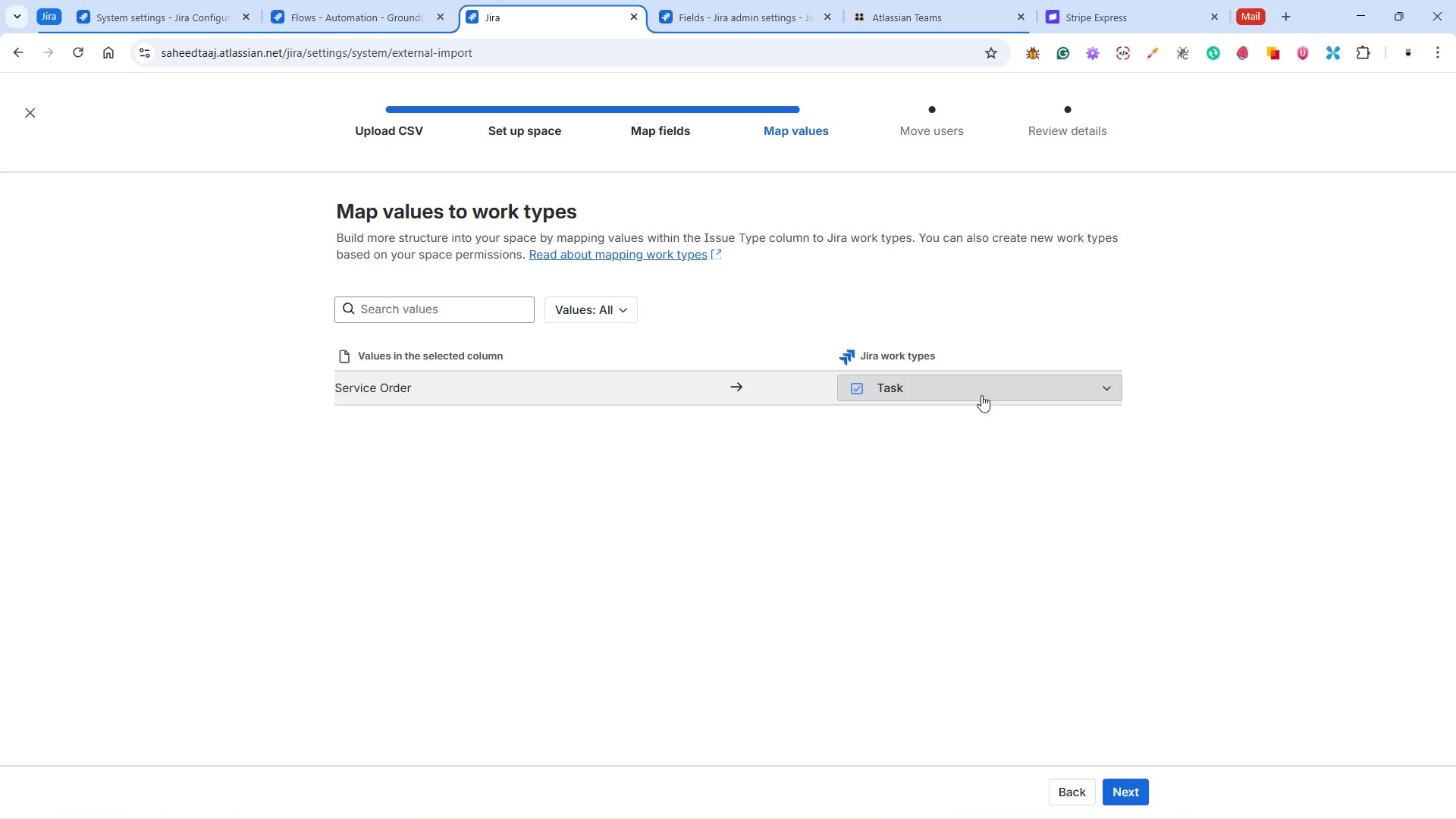 
left_click([977, 385])
 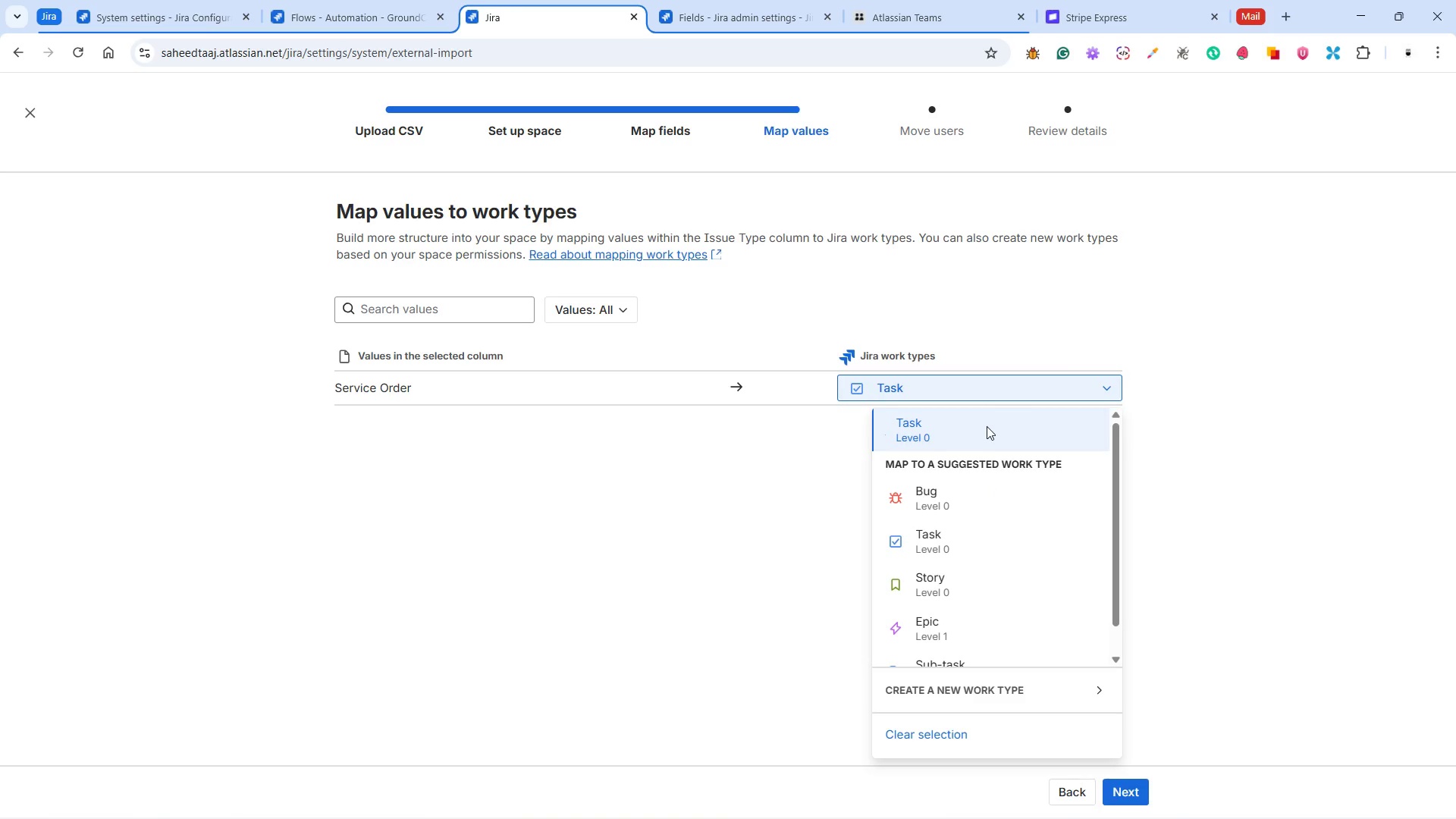 
left_click([987, 426])
 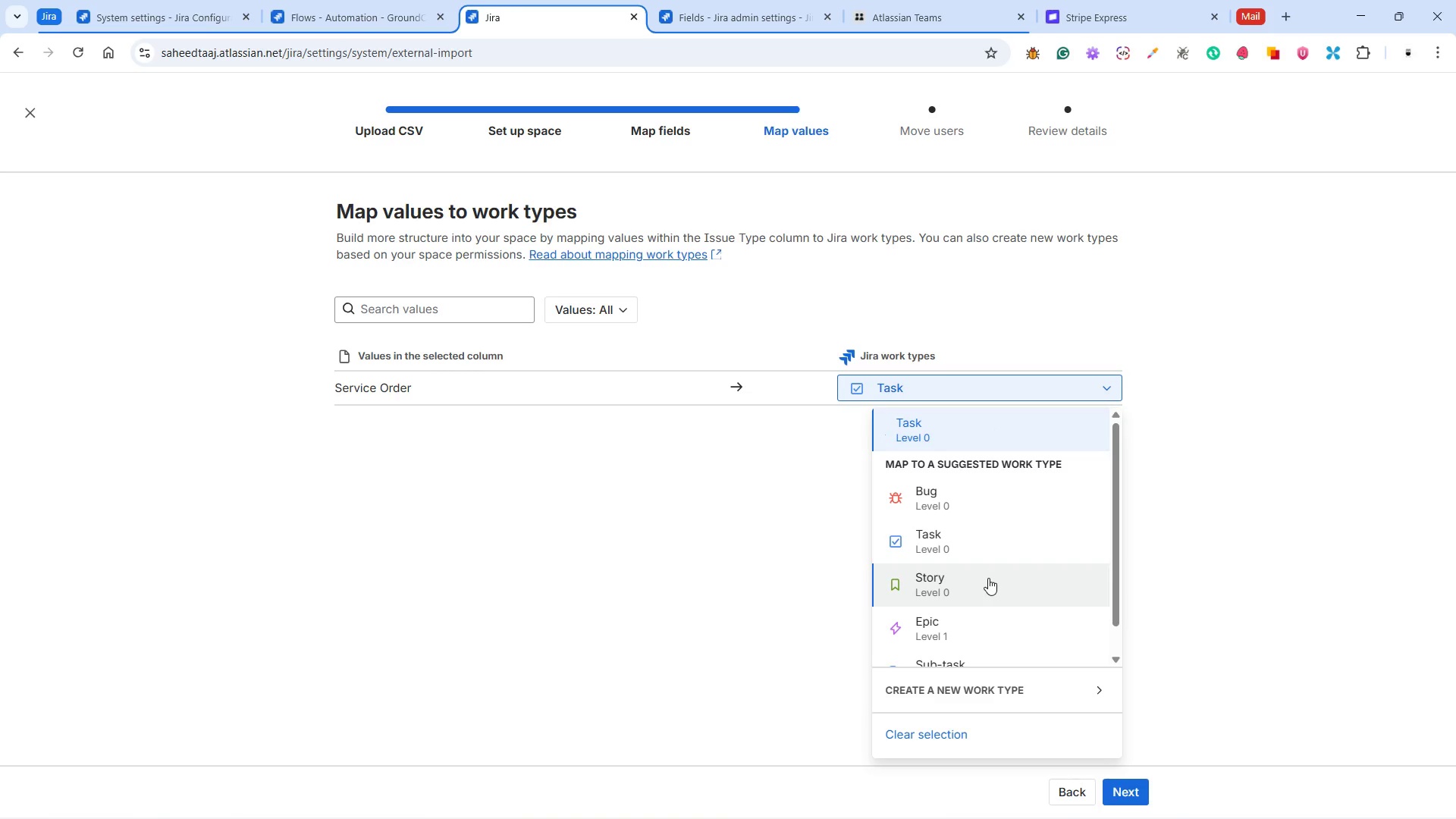 
left_click([988, 579])
 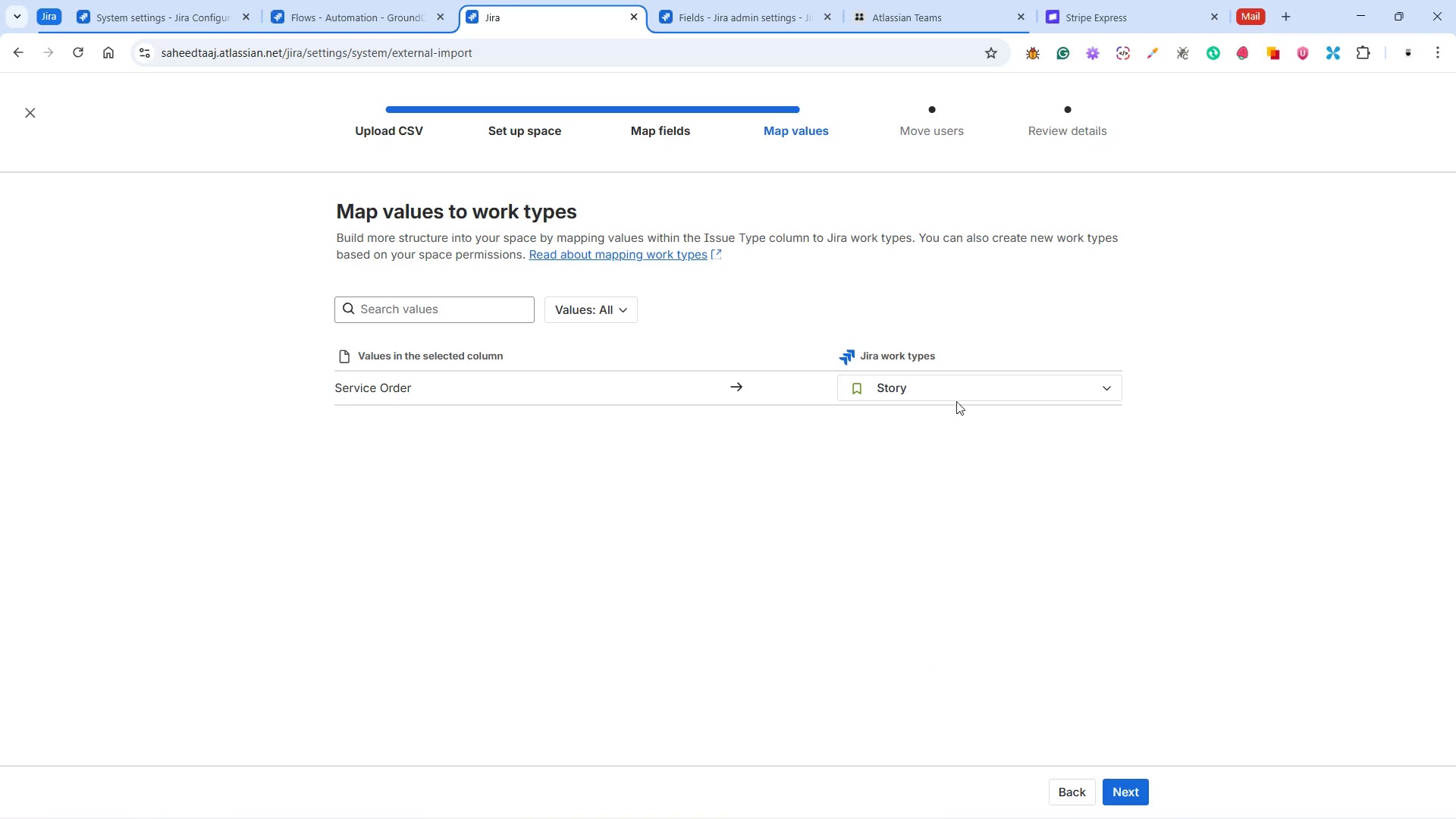 
left_click([952, 388])
 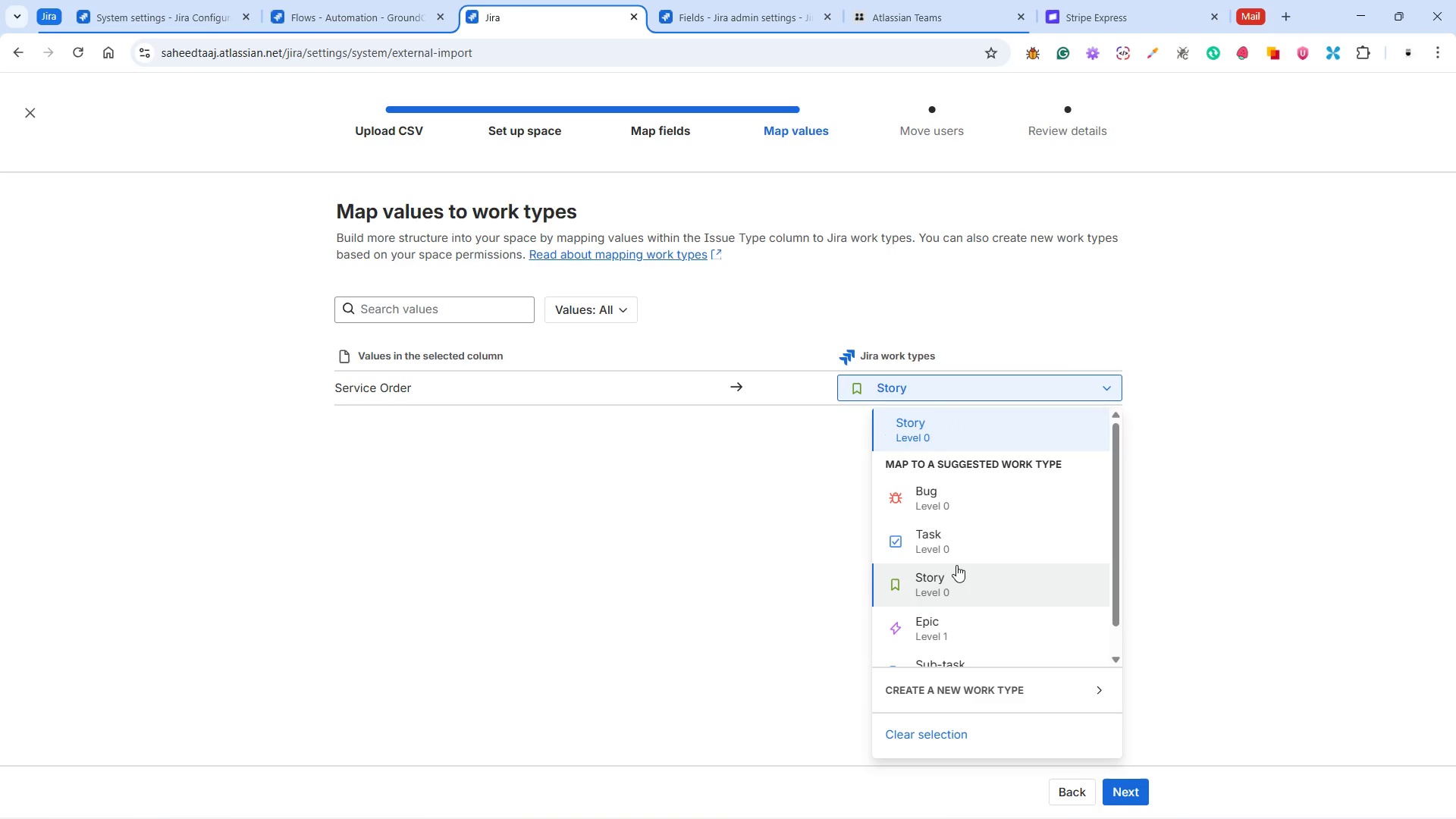 
left_click([965, 544])
 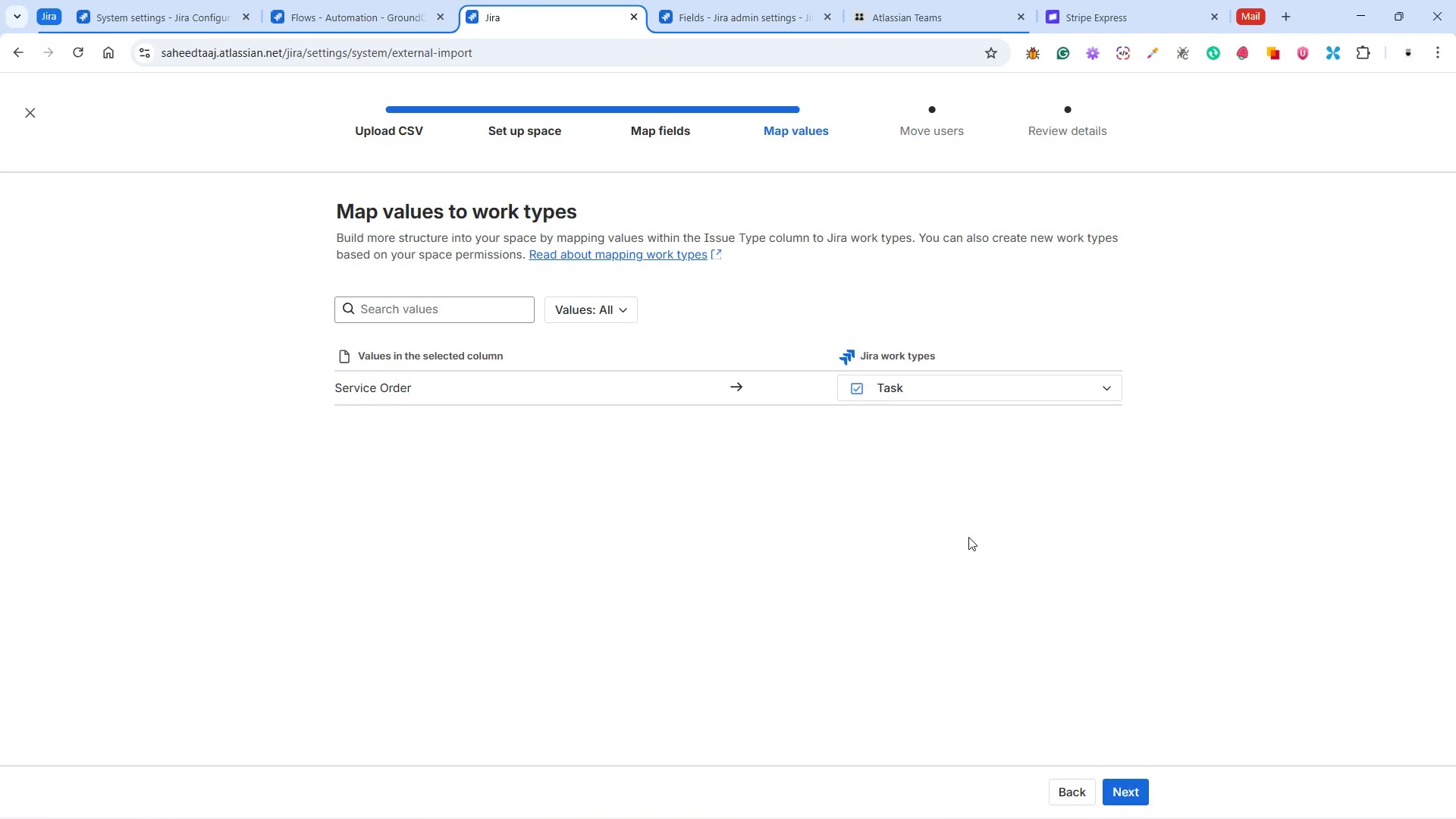 
left_click([968, 537])
 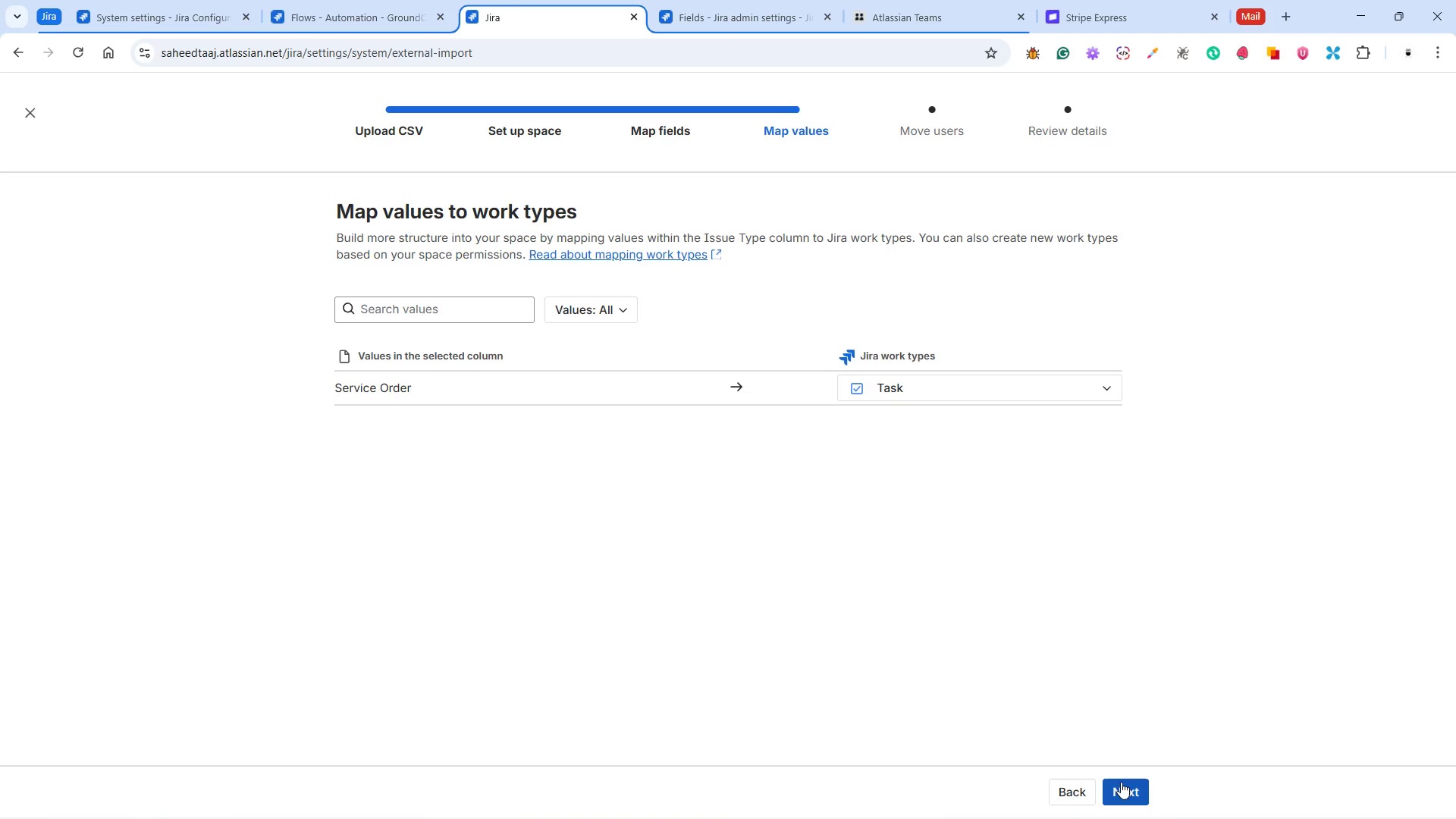 
wait(7.36)
 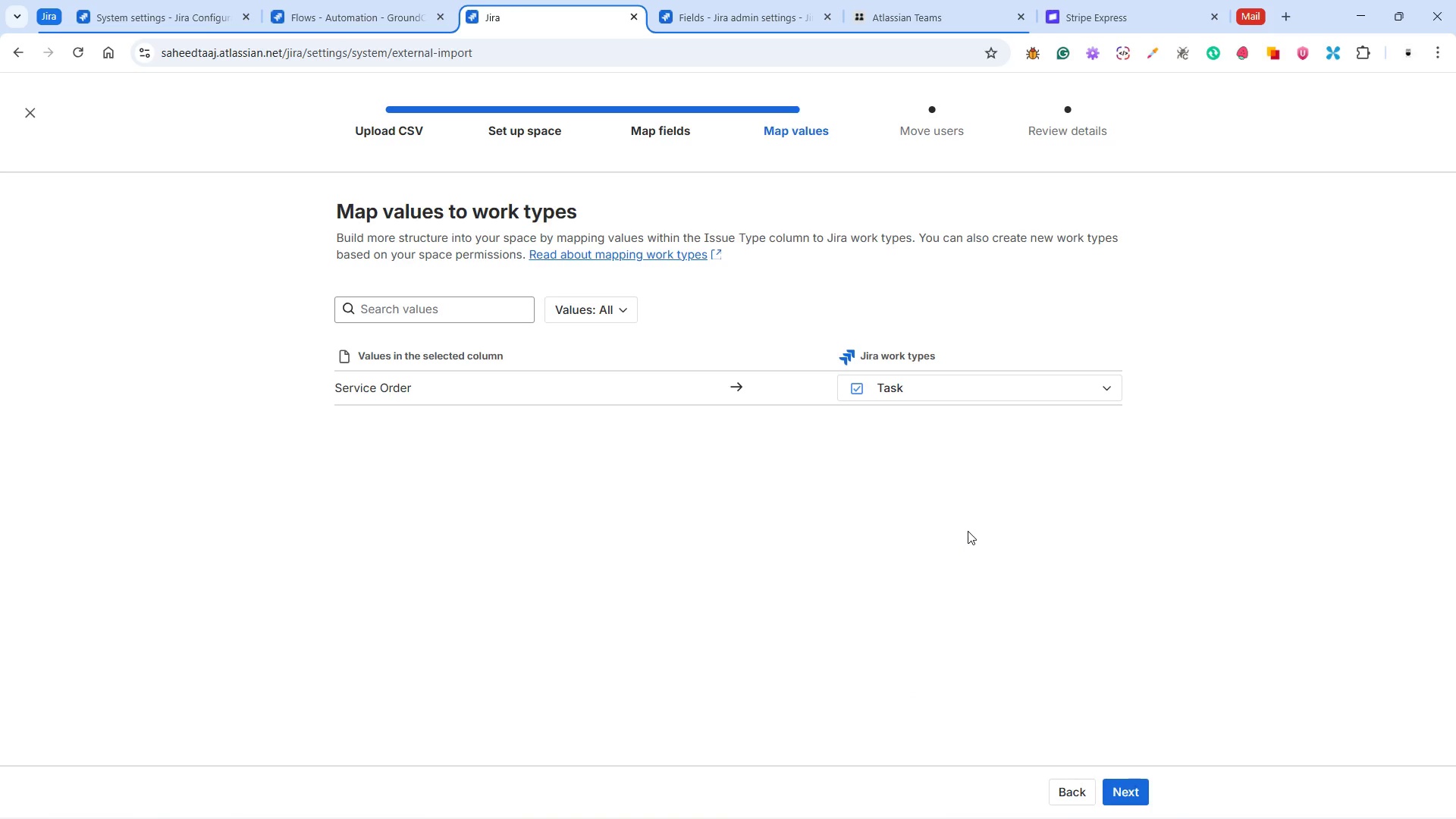 
left_click([1121, 781])
 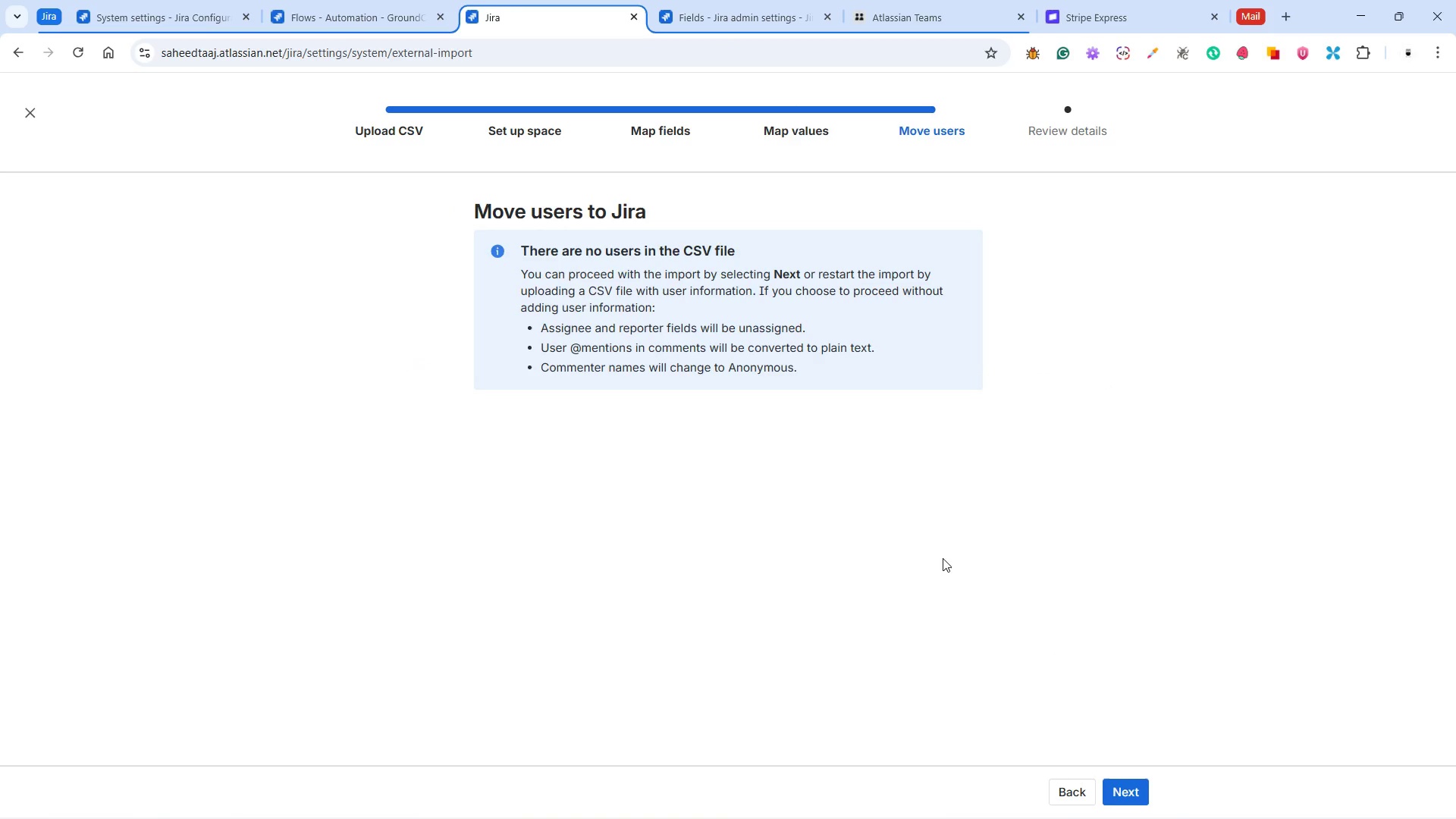 
wait(8.72)
 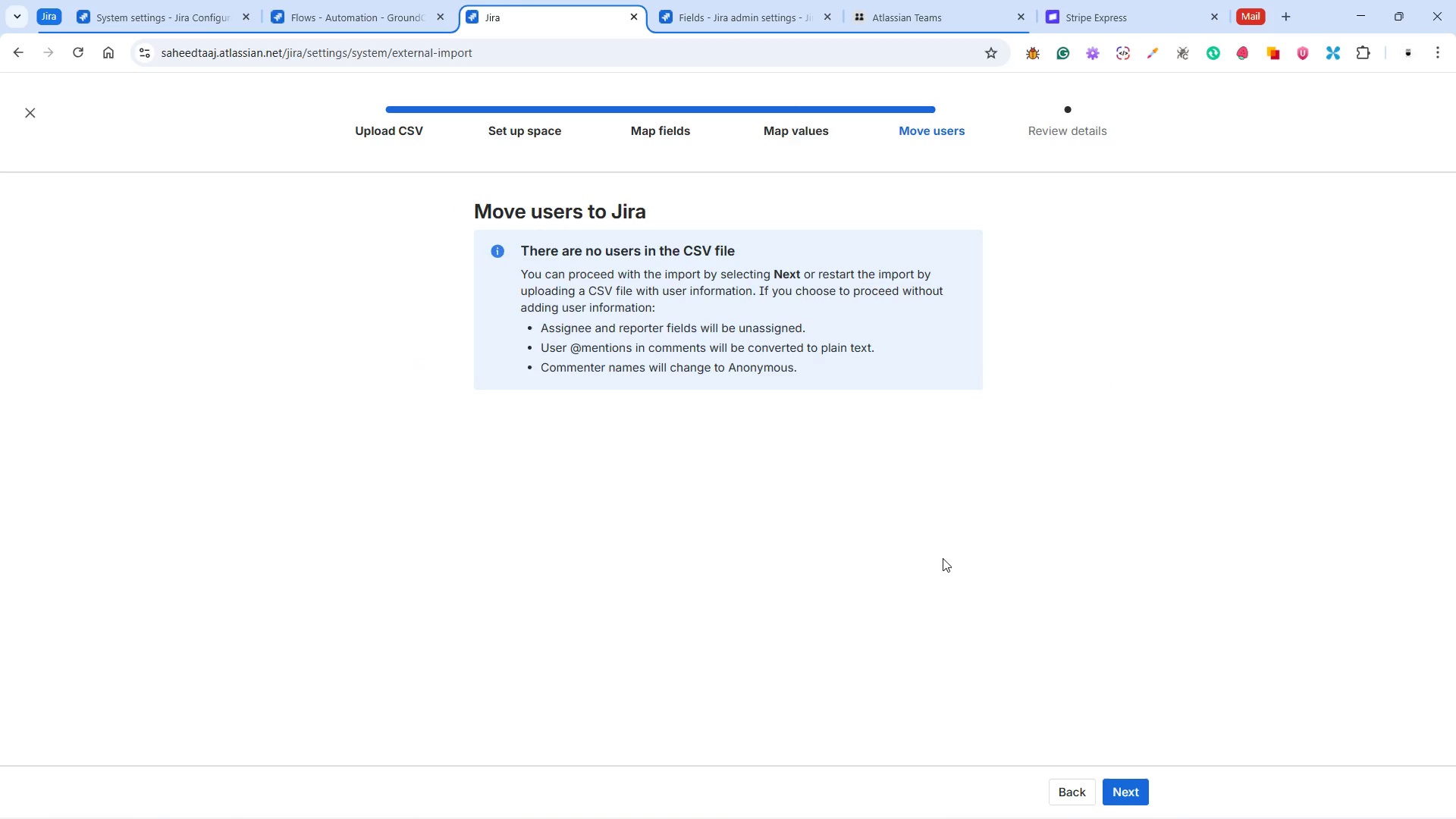 
left_click([1131, 787])
 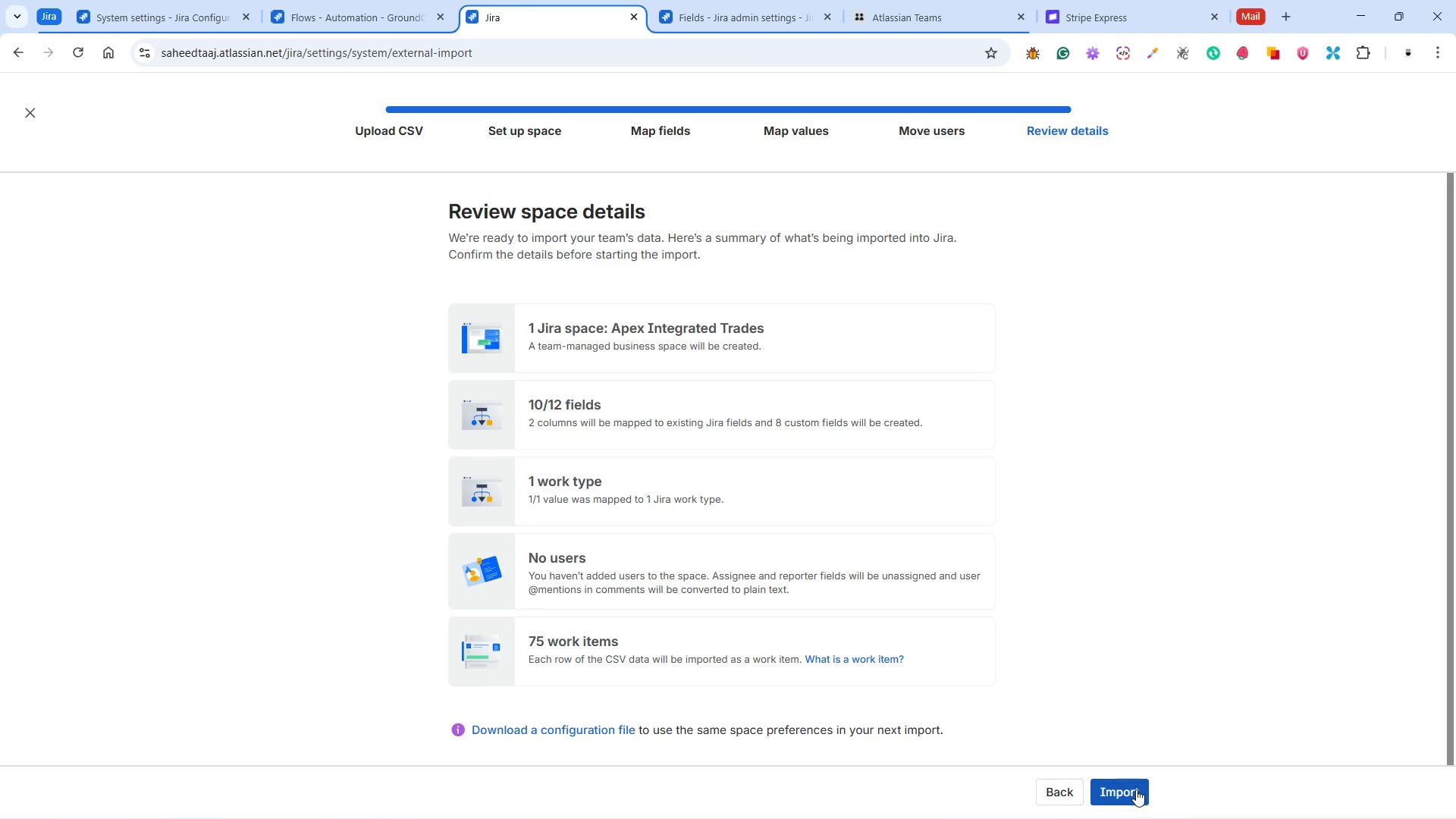 
left_click([1136, 789])
 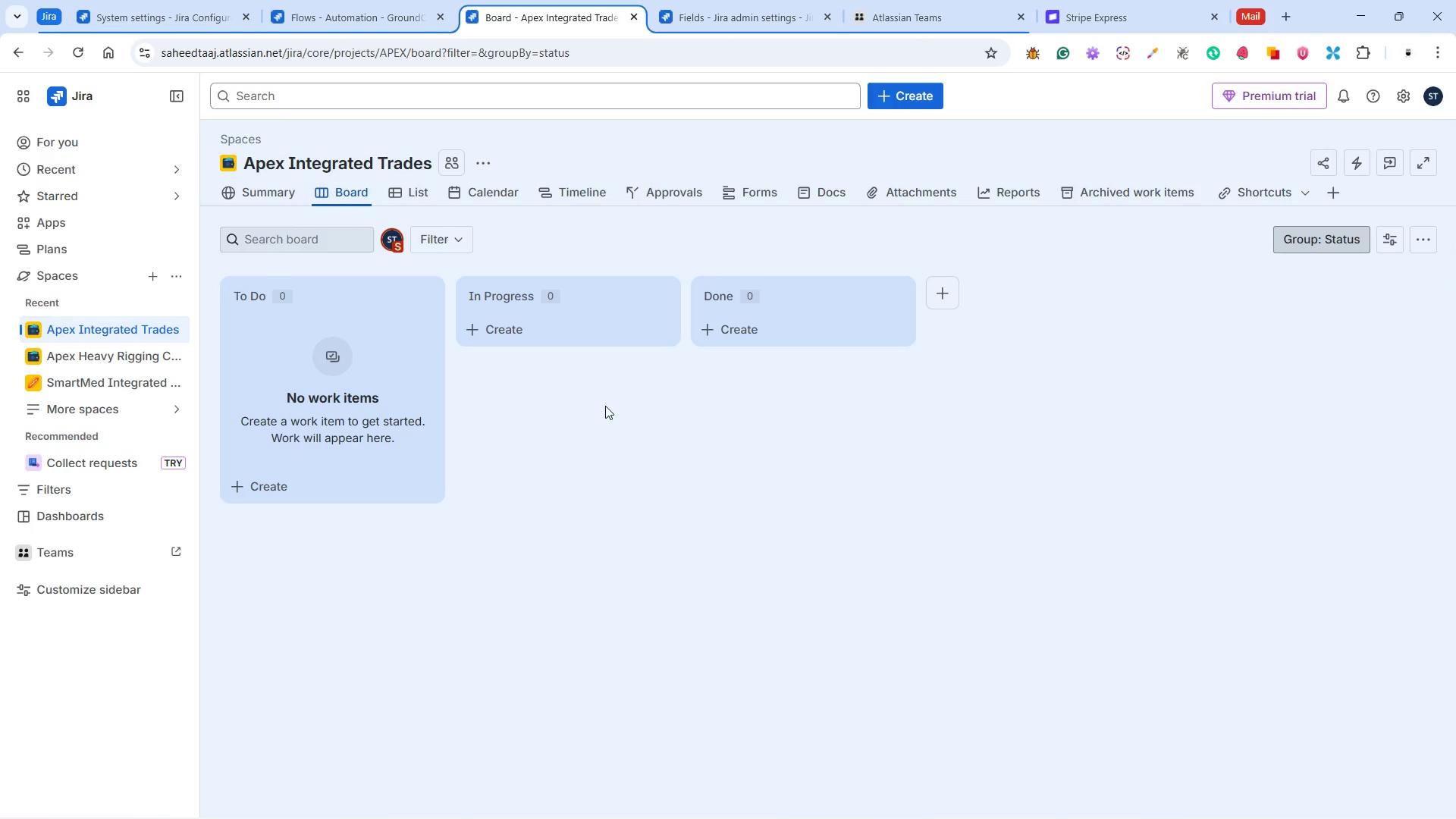 
wait(176.51)
 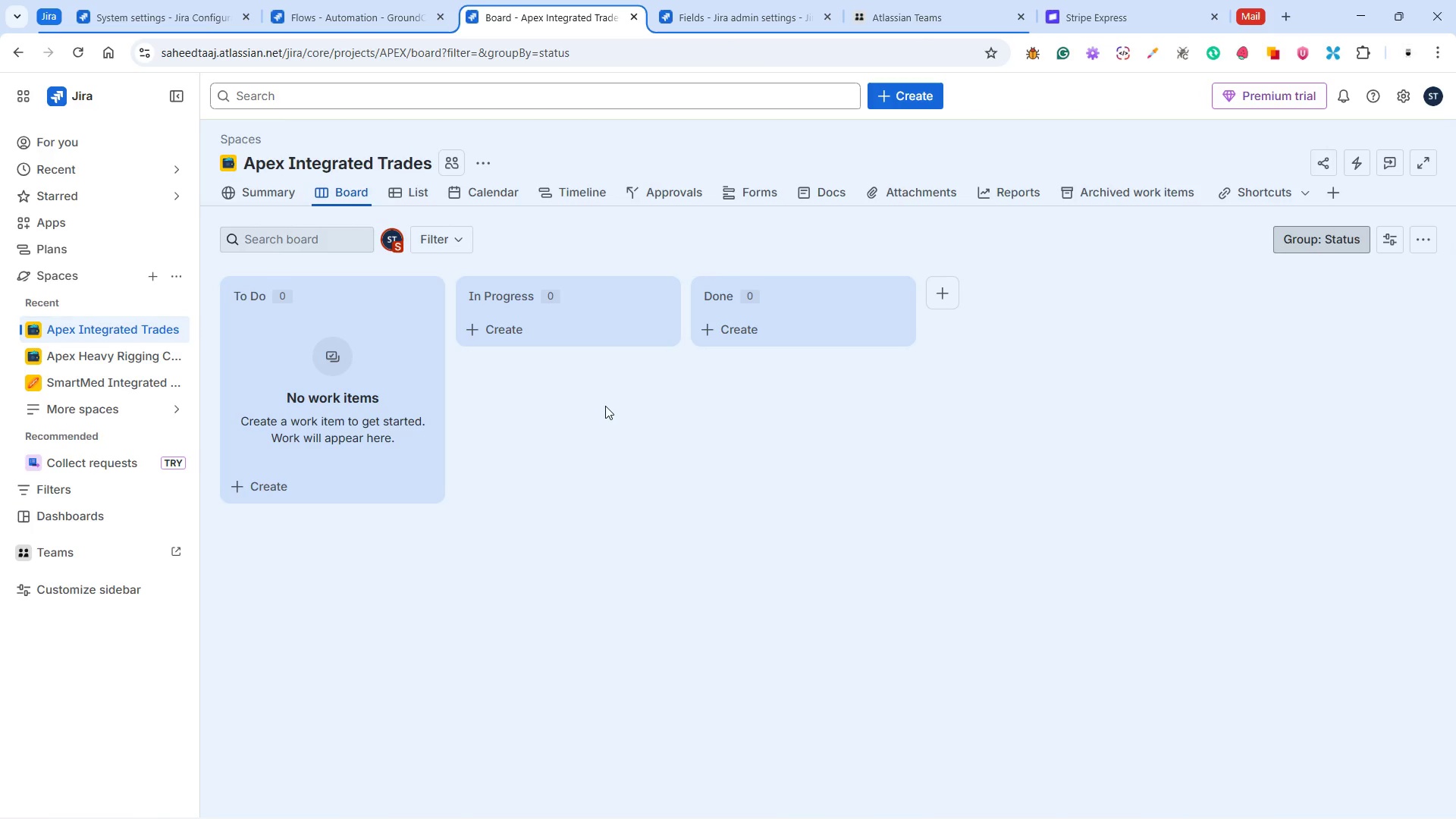 
left_click([558, 194])
 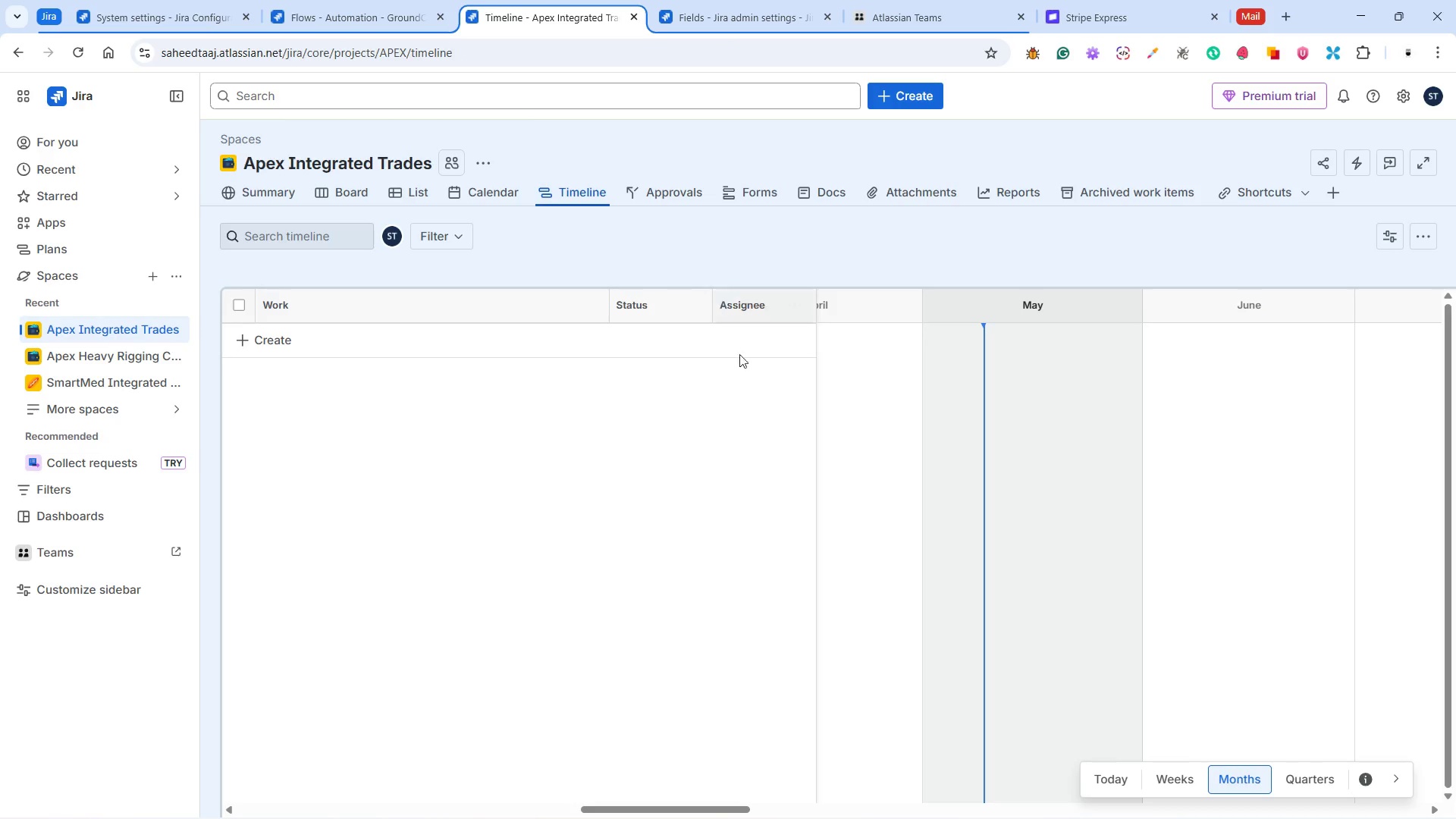 
wait(8.72)
 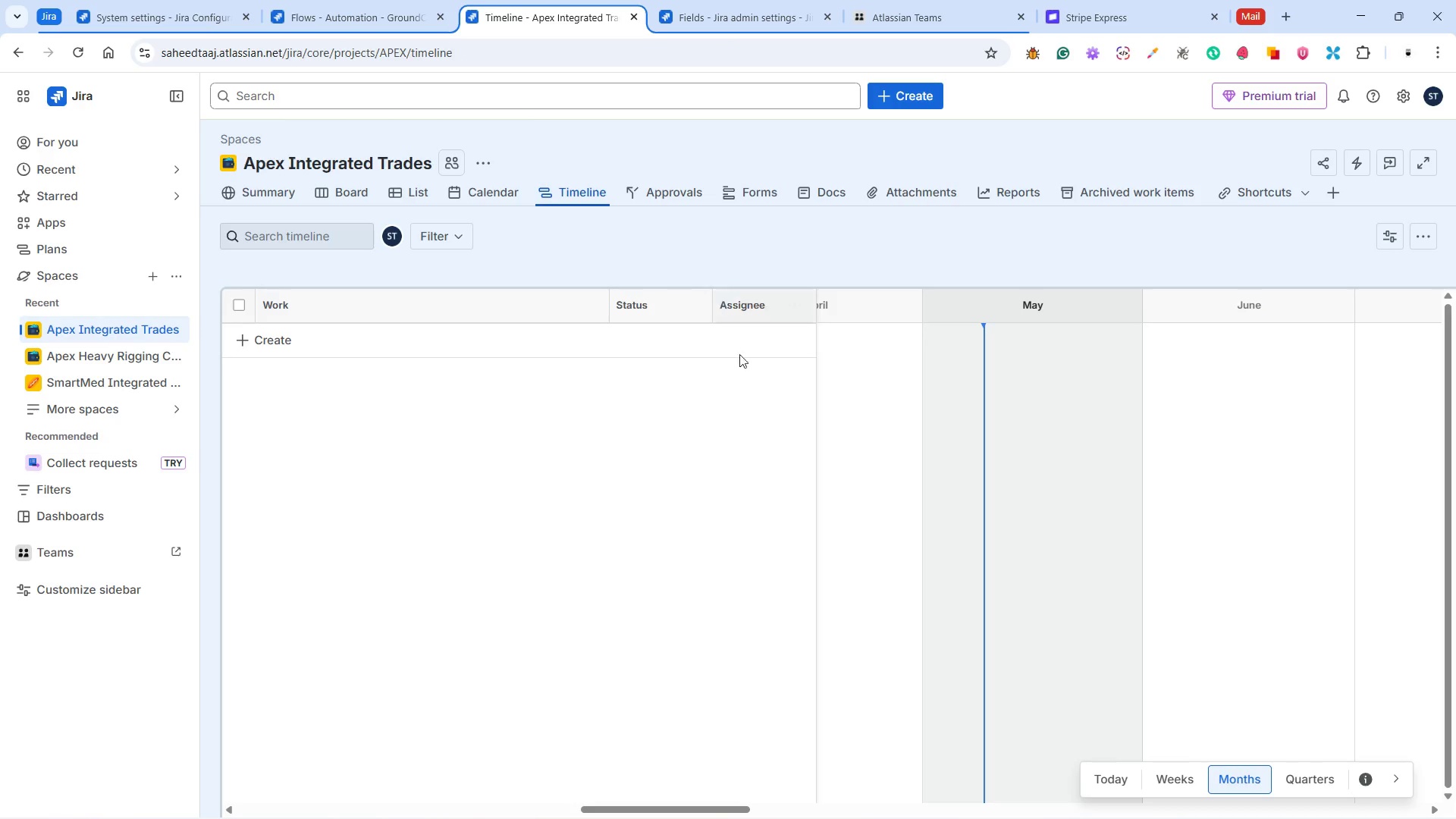 
left_click([415, 190])
 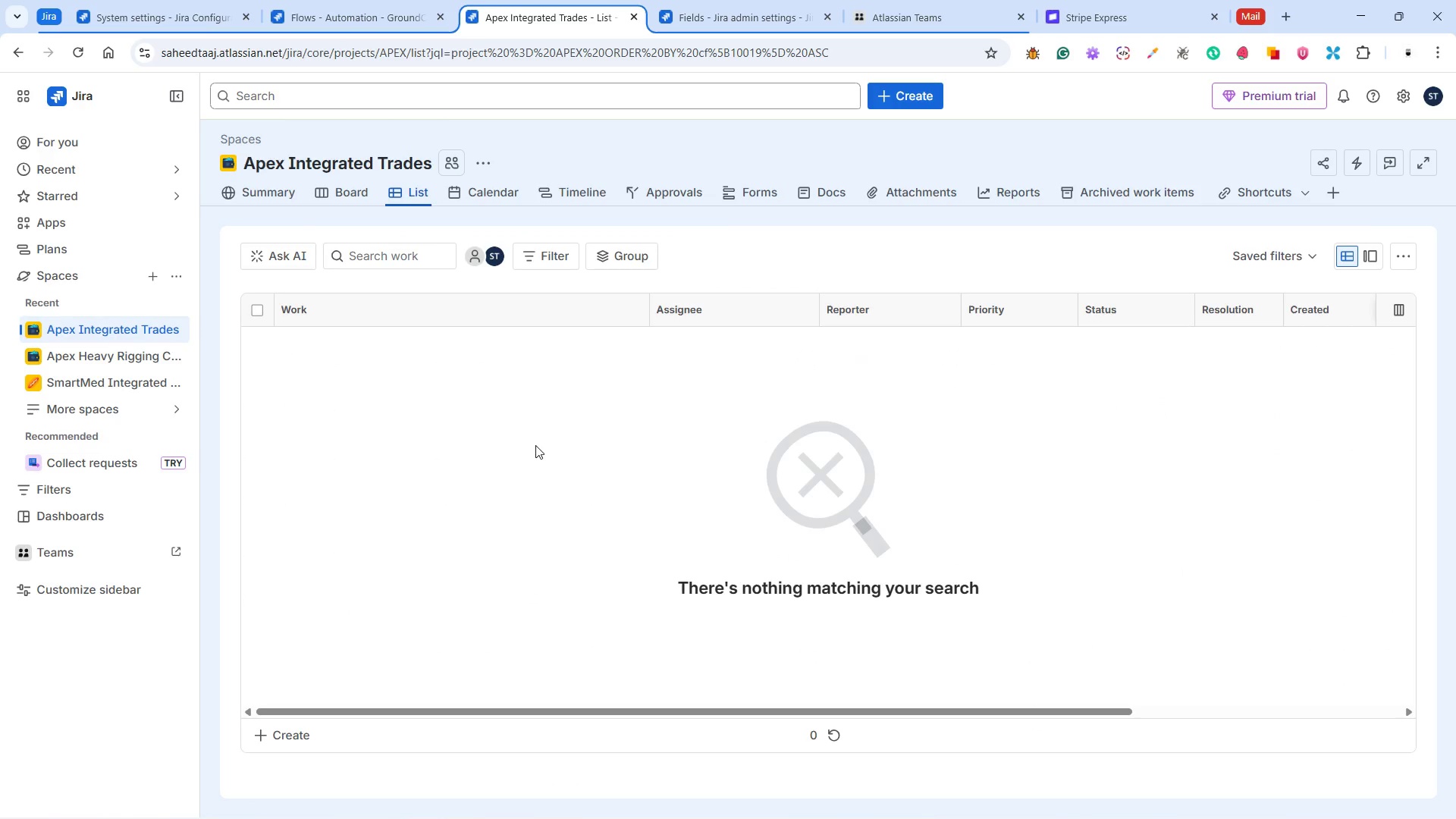 
wait(7.73)
 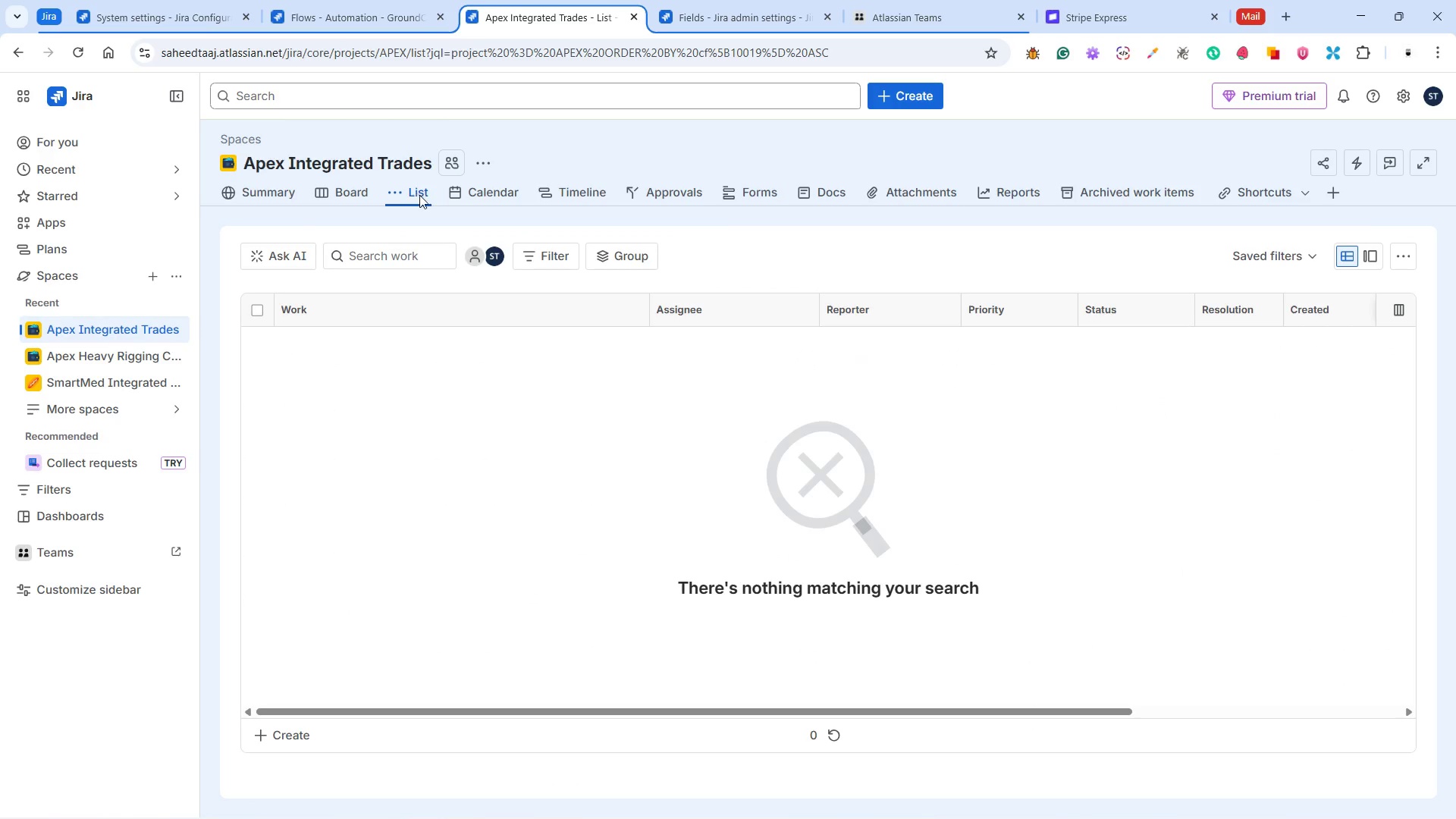 
left_click([345, 193])
 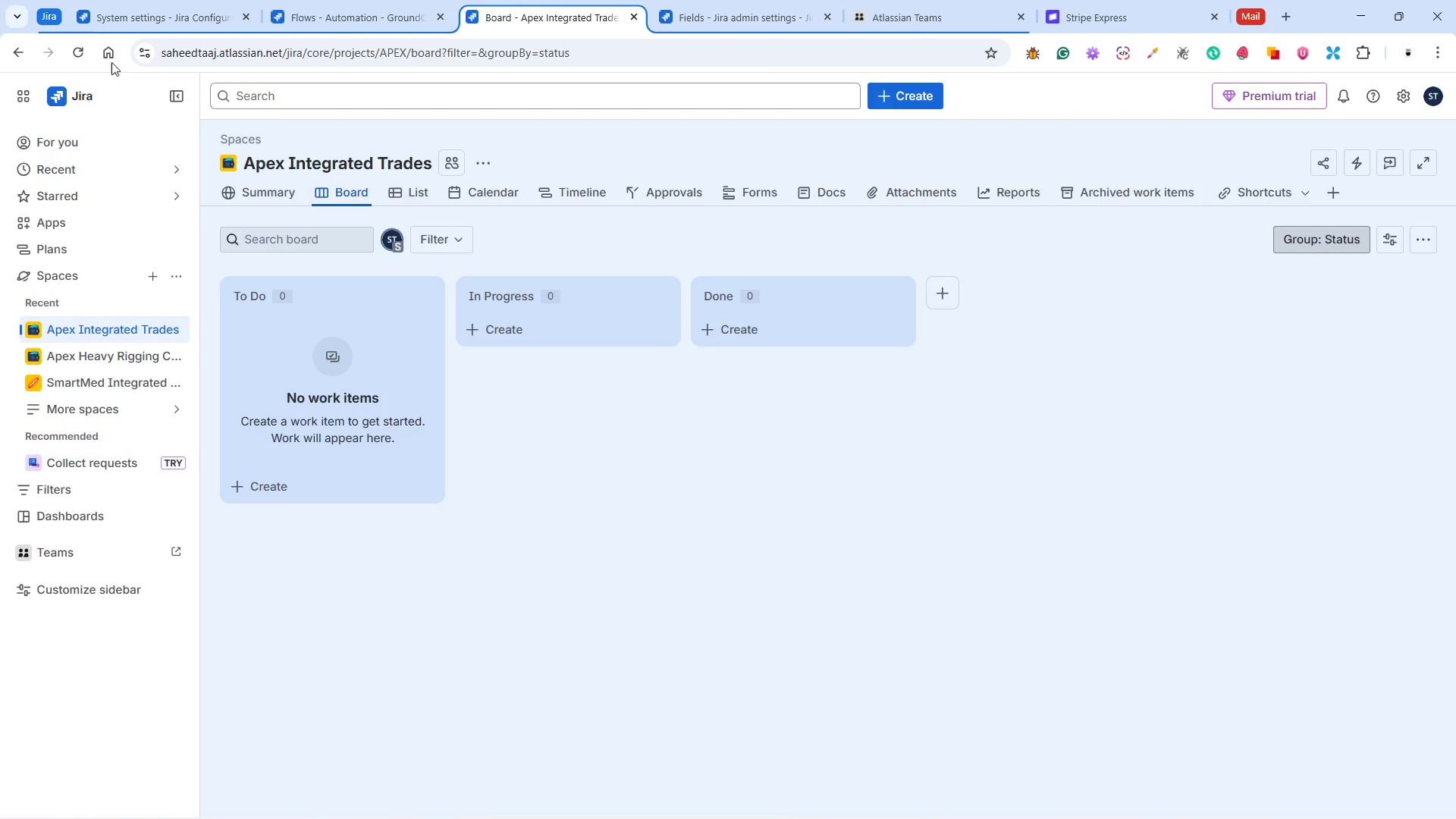 
wait(6.16)
 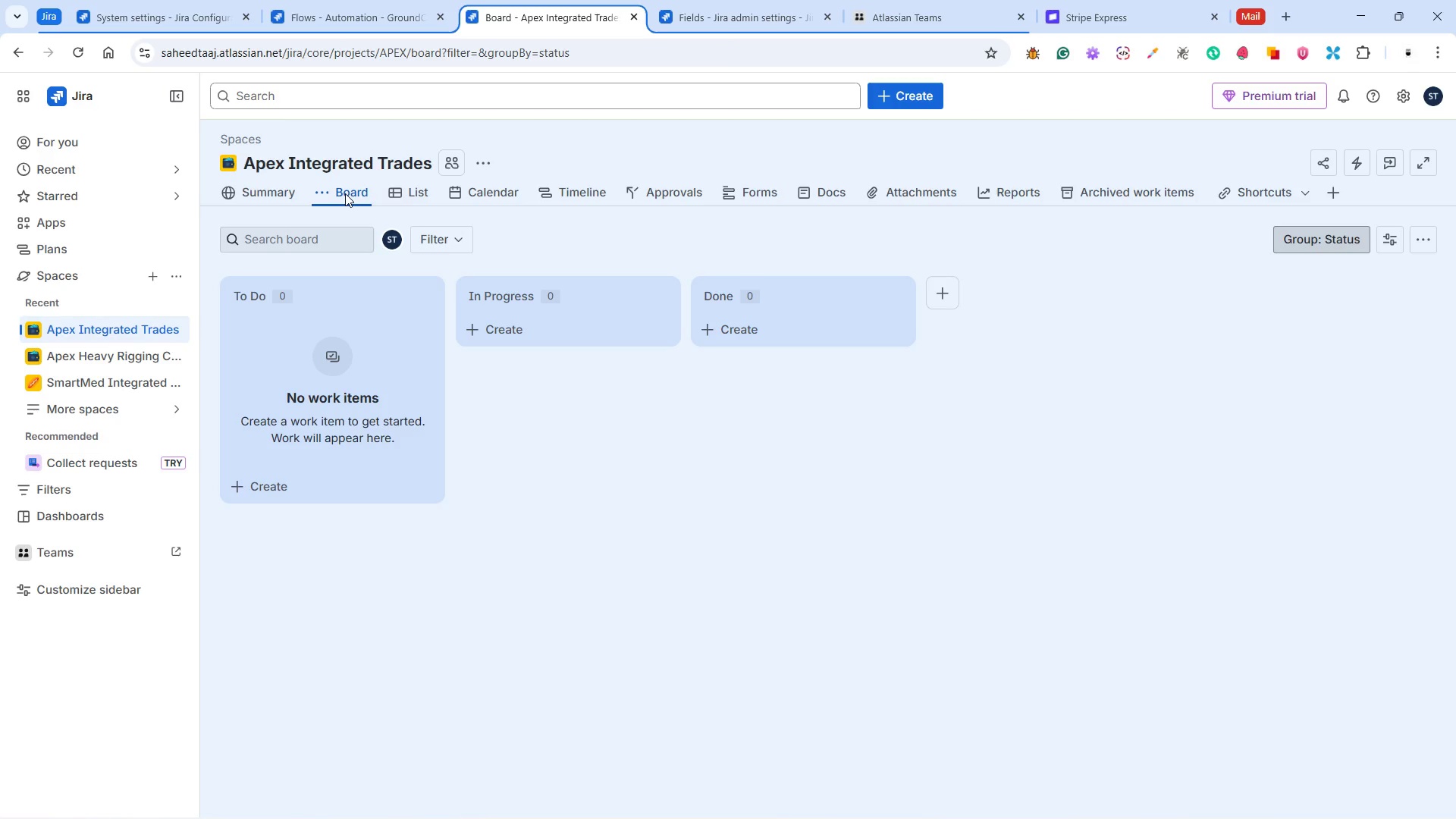 
left_click([80, 49])
 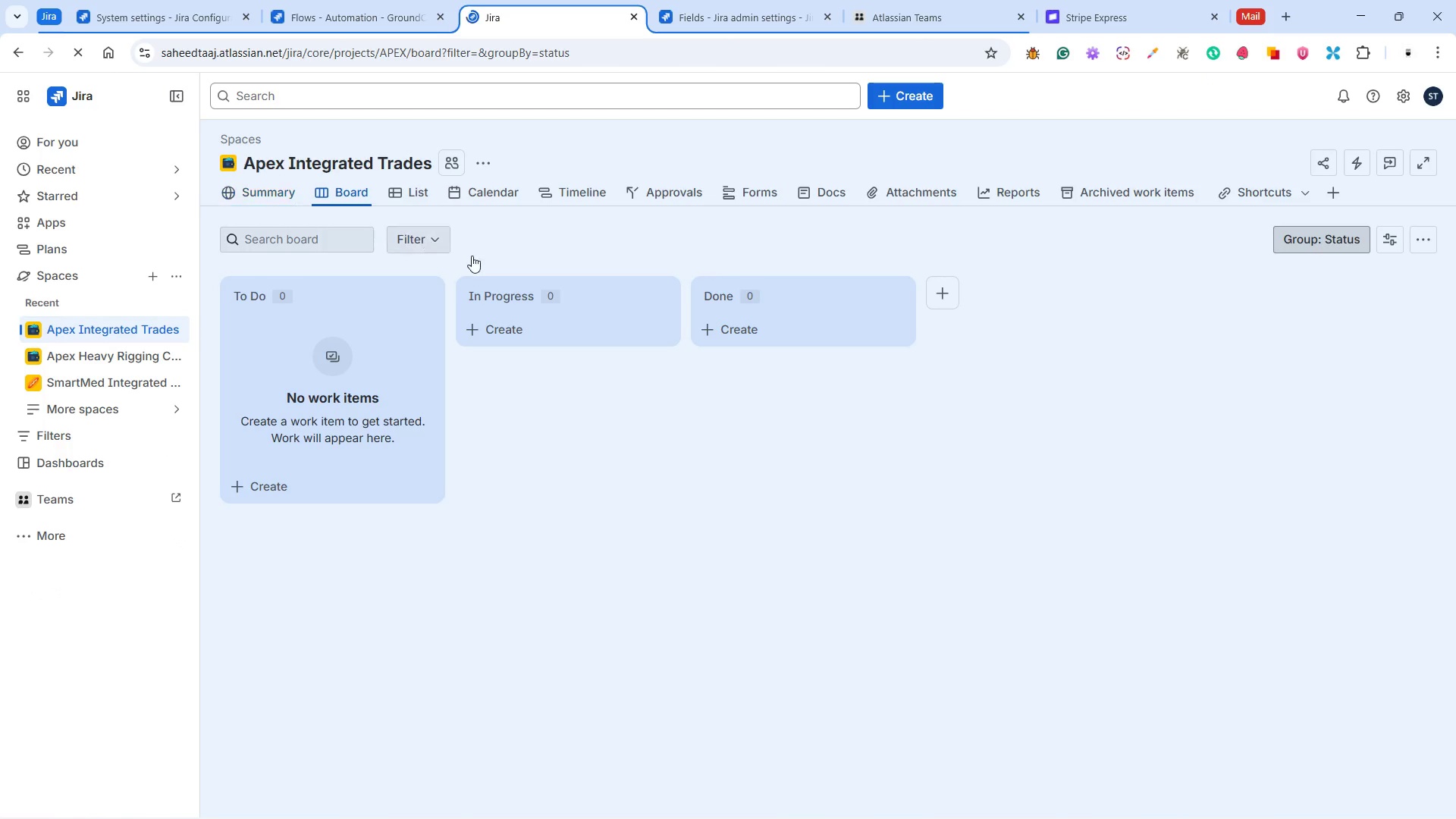 
mouse_move([421, 289])
 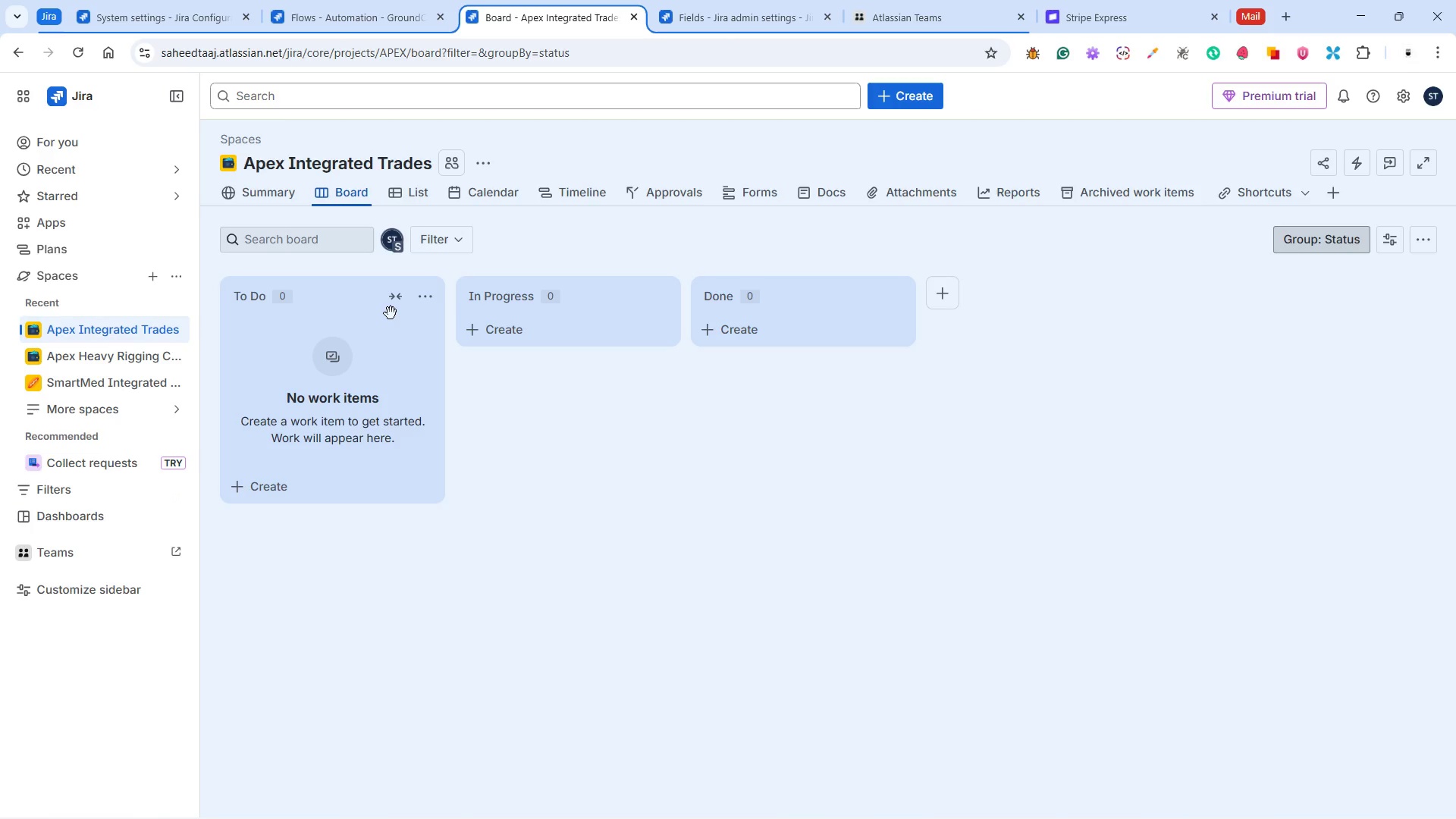 
wait(8.62)
 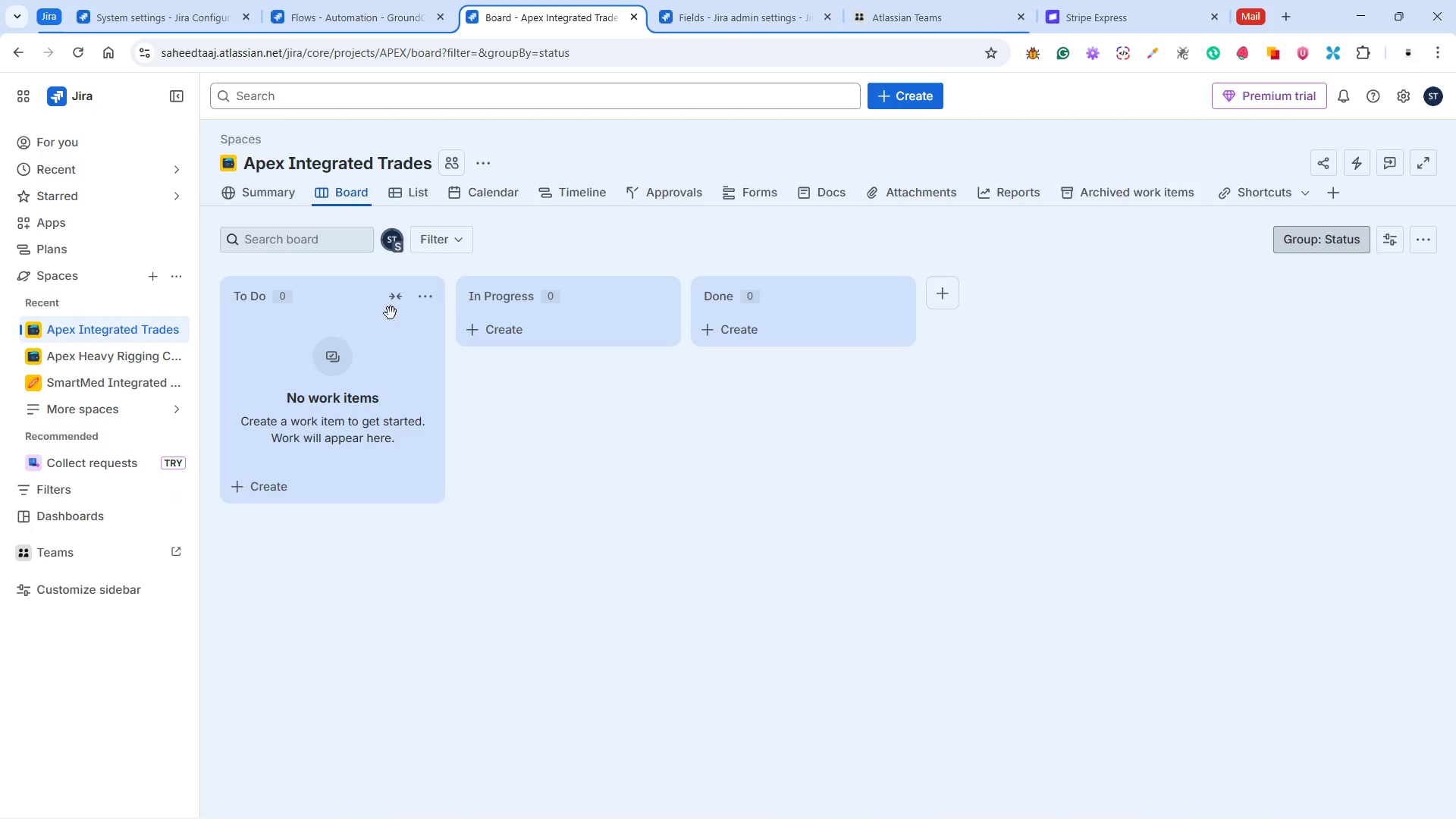 
left_click([1420, 242])
 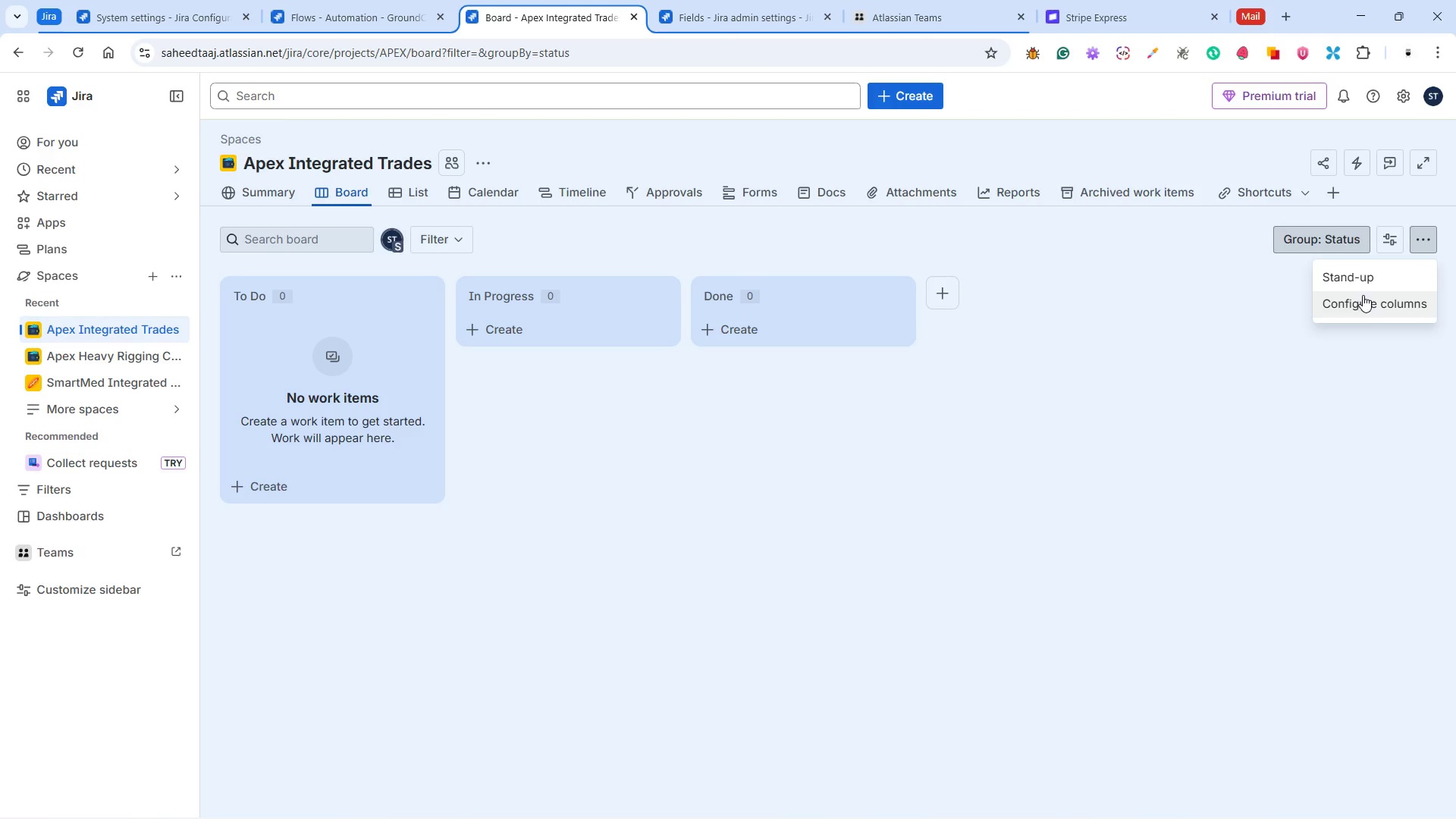 
left_click([1363, 301])
 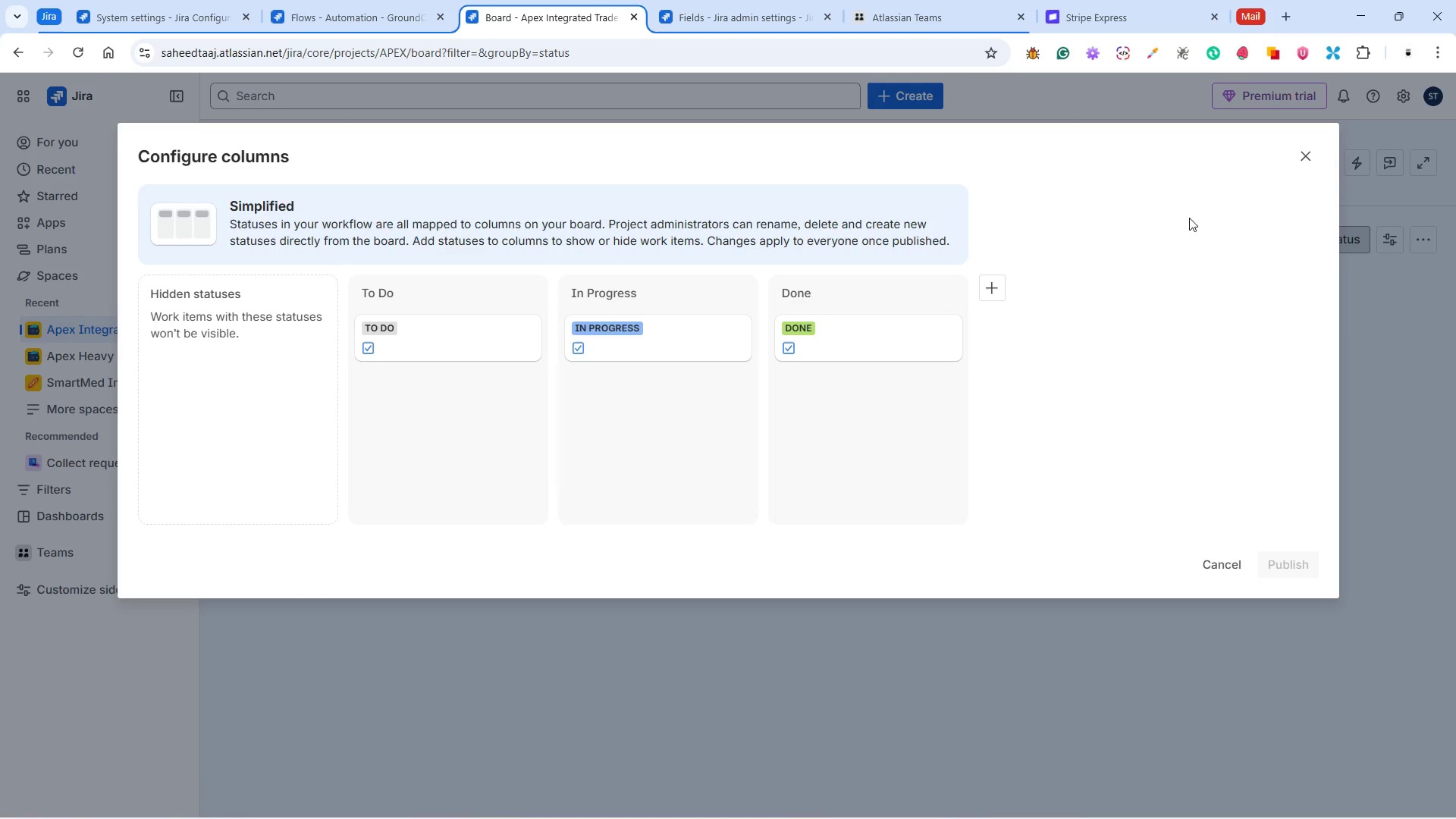 
left_click([1312, 159])
 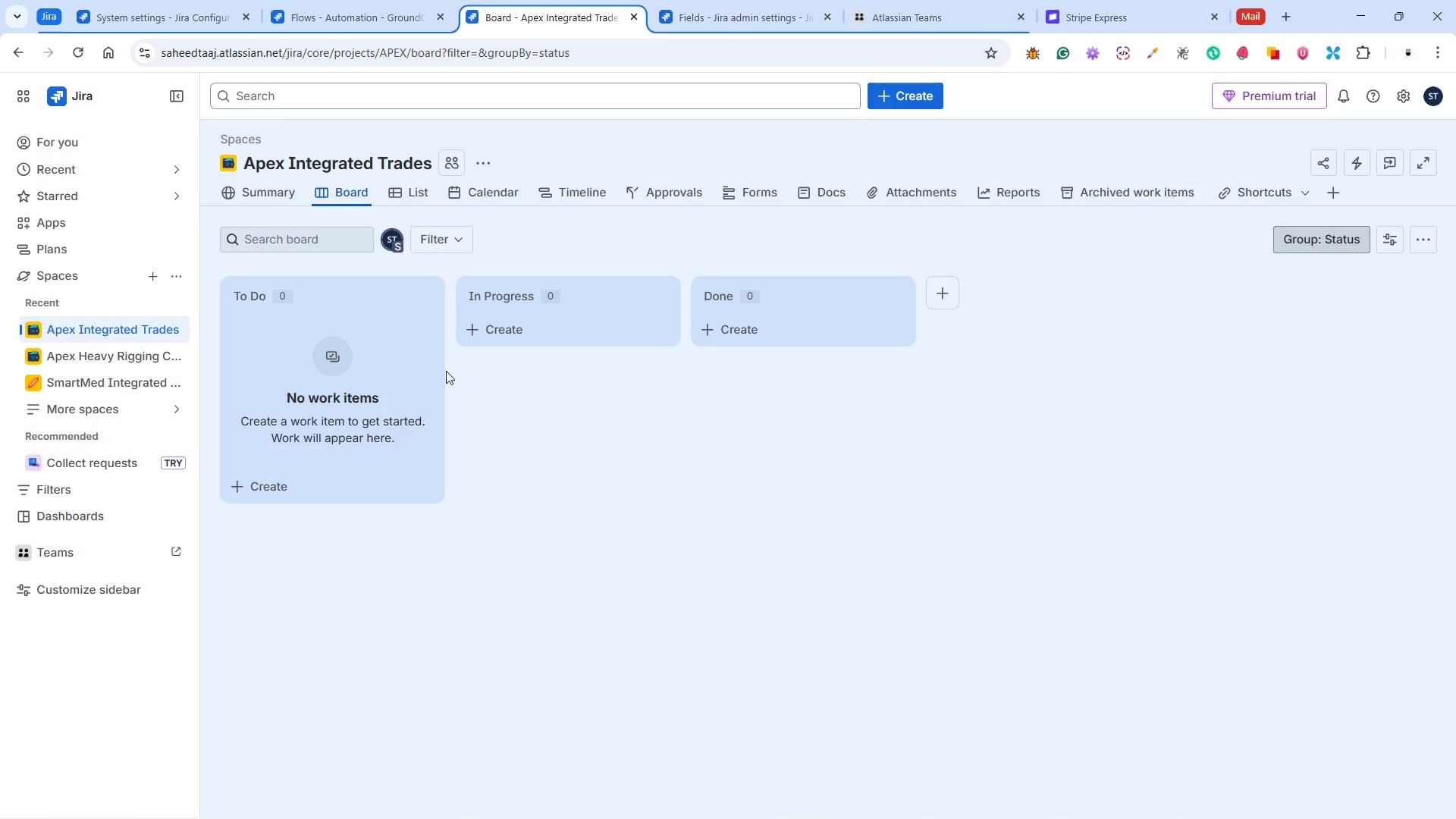 
wait(8.41)
 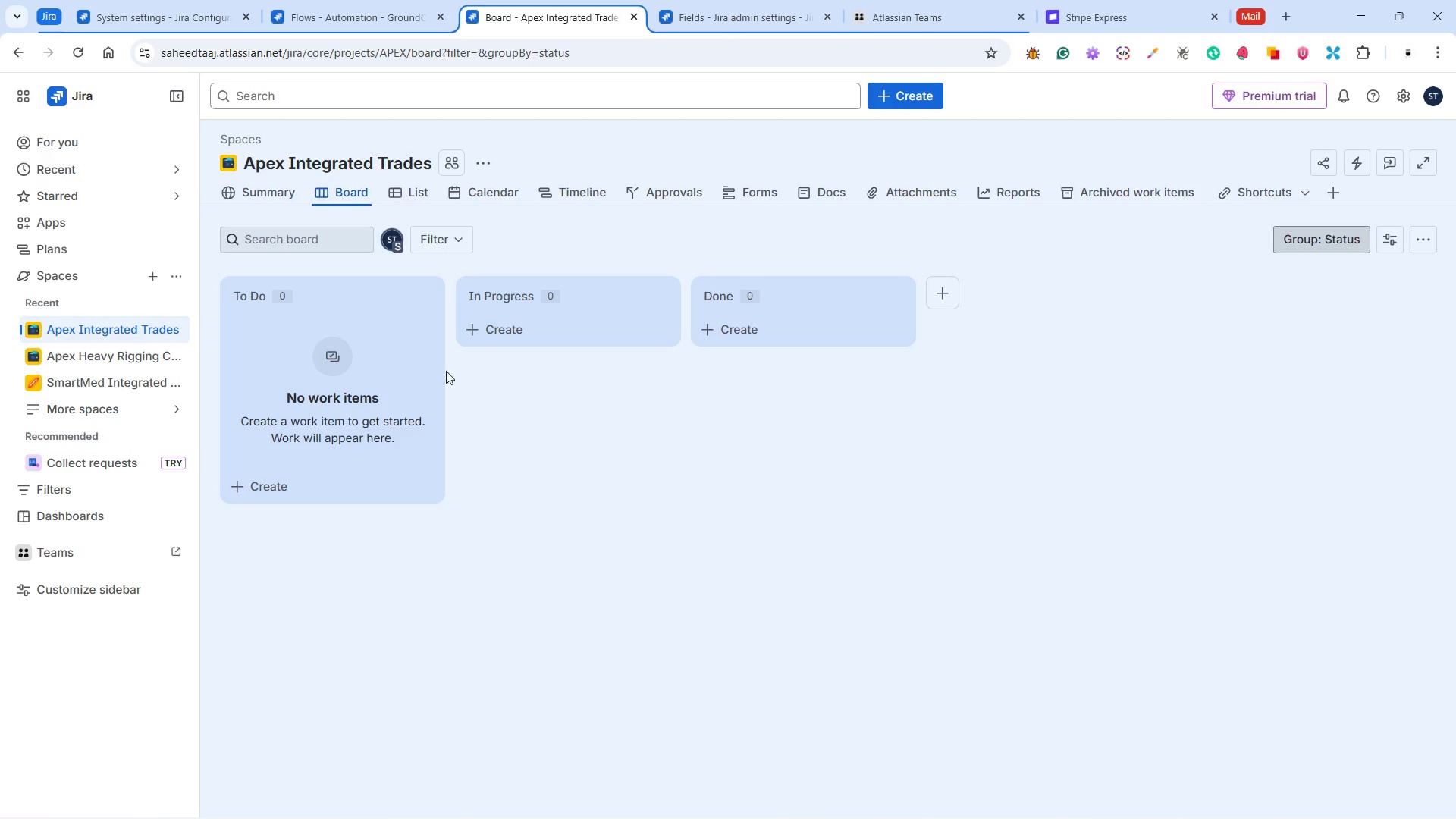 
left_click([176, 276])
 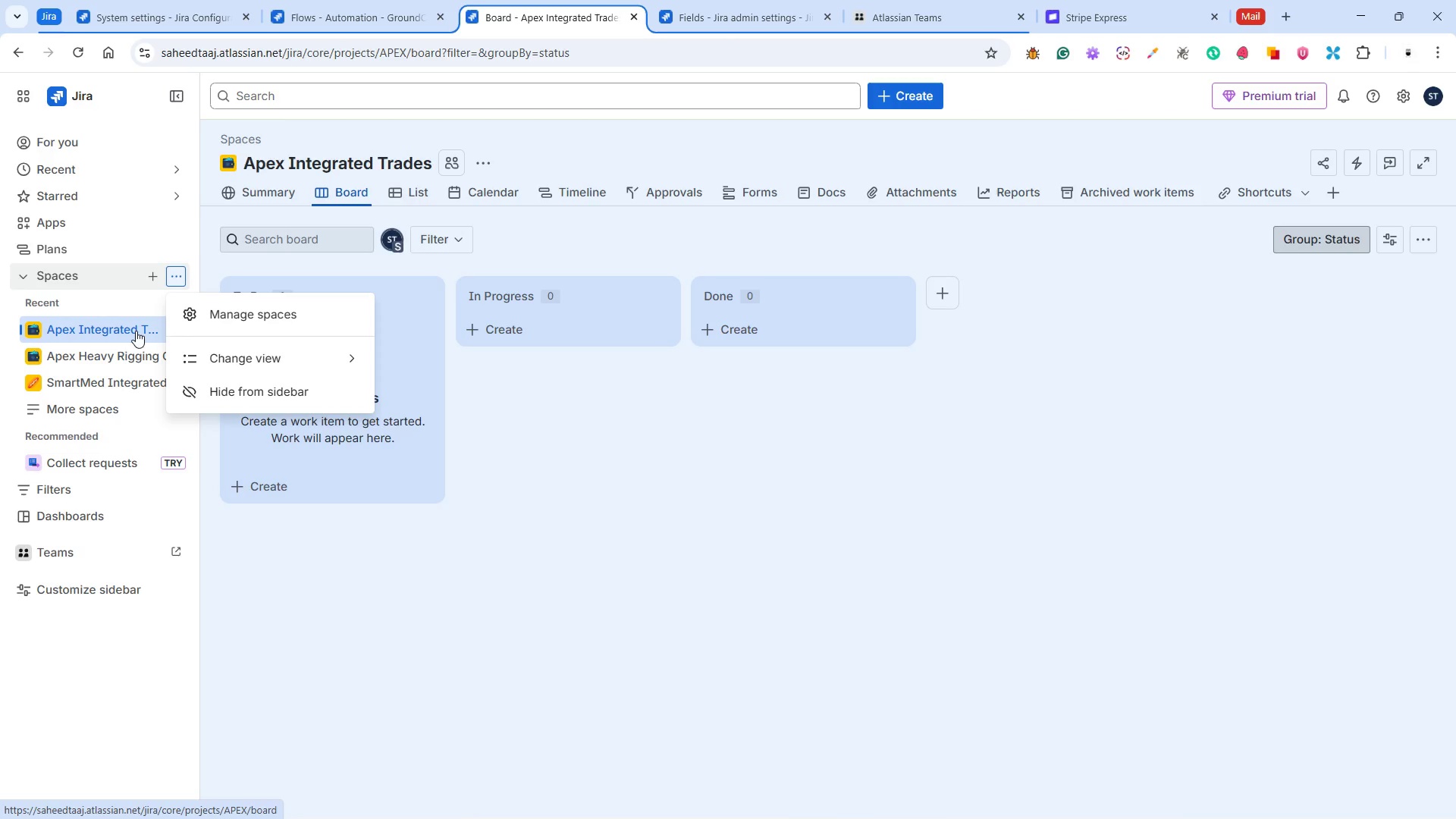 
left_click([308, 529])
 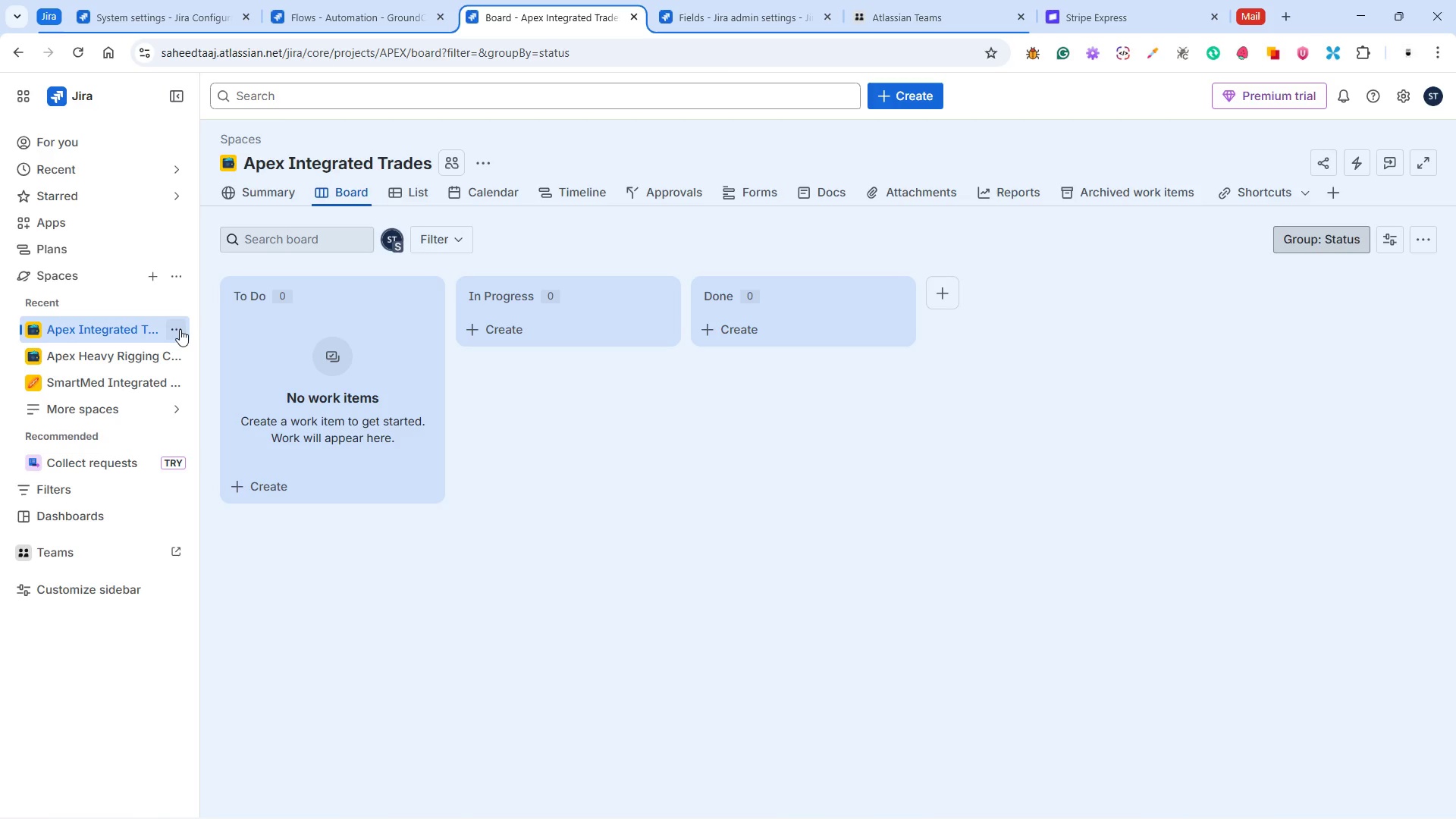 
left_click([177, 331])
 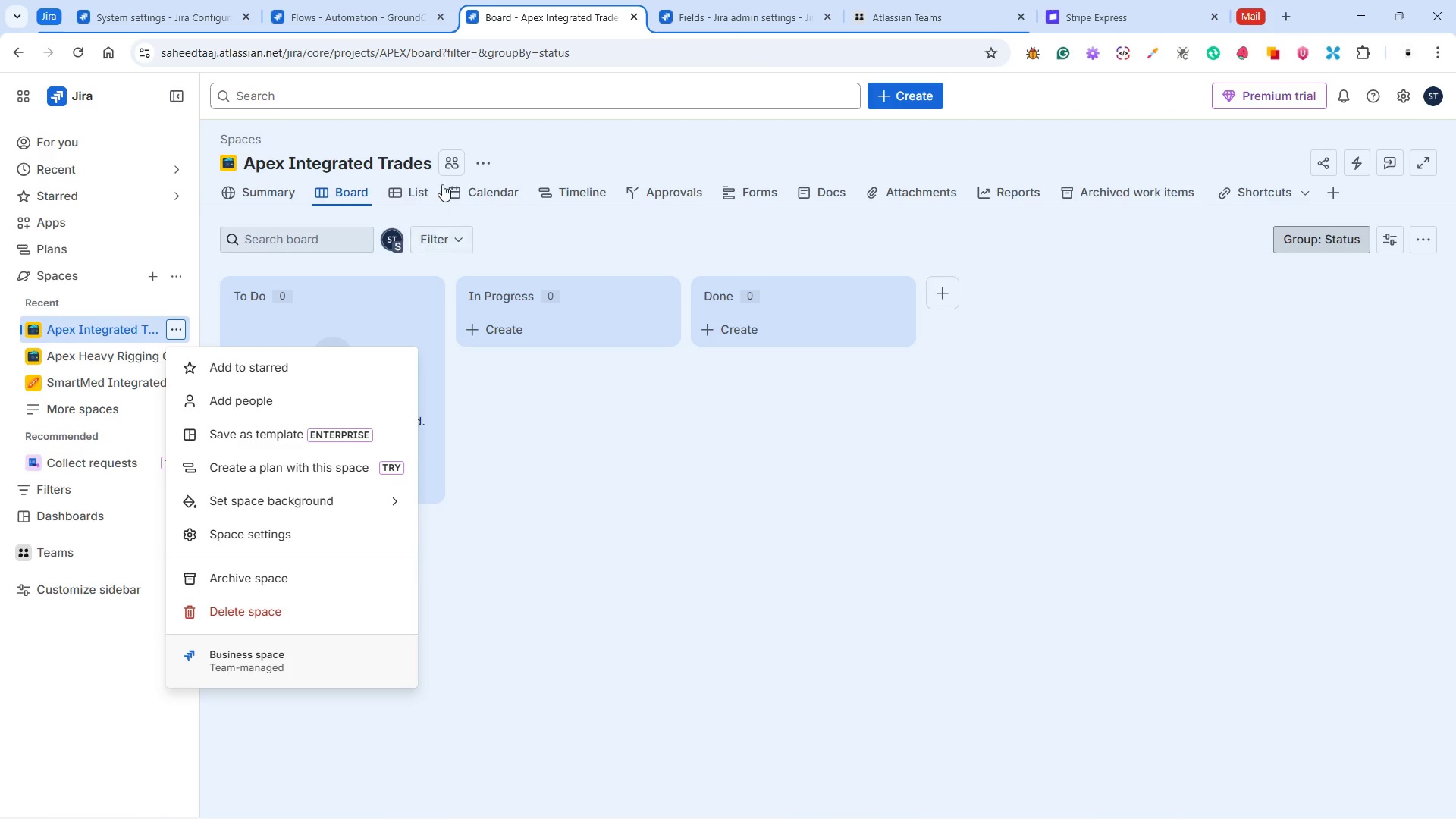 
left_click([485, 162])
 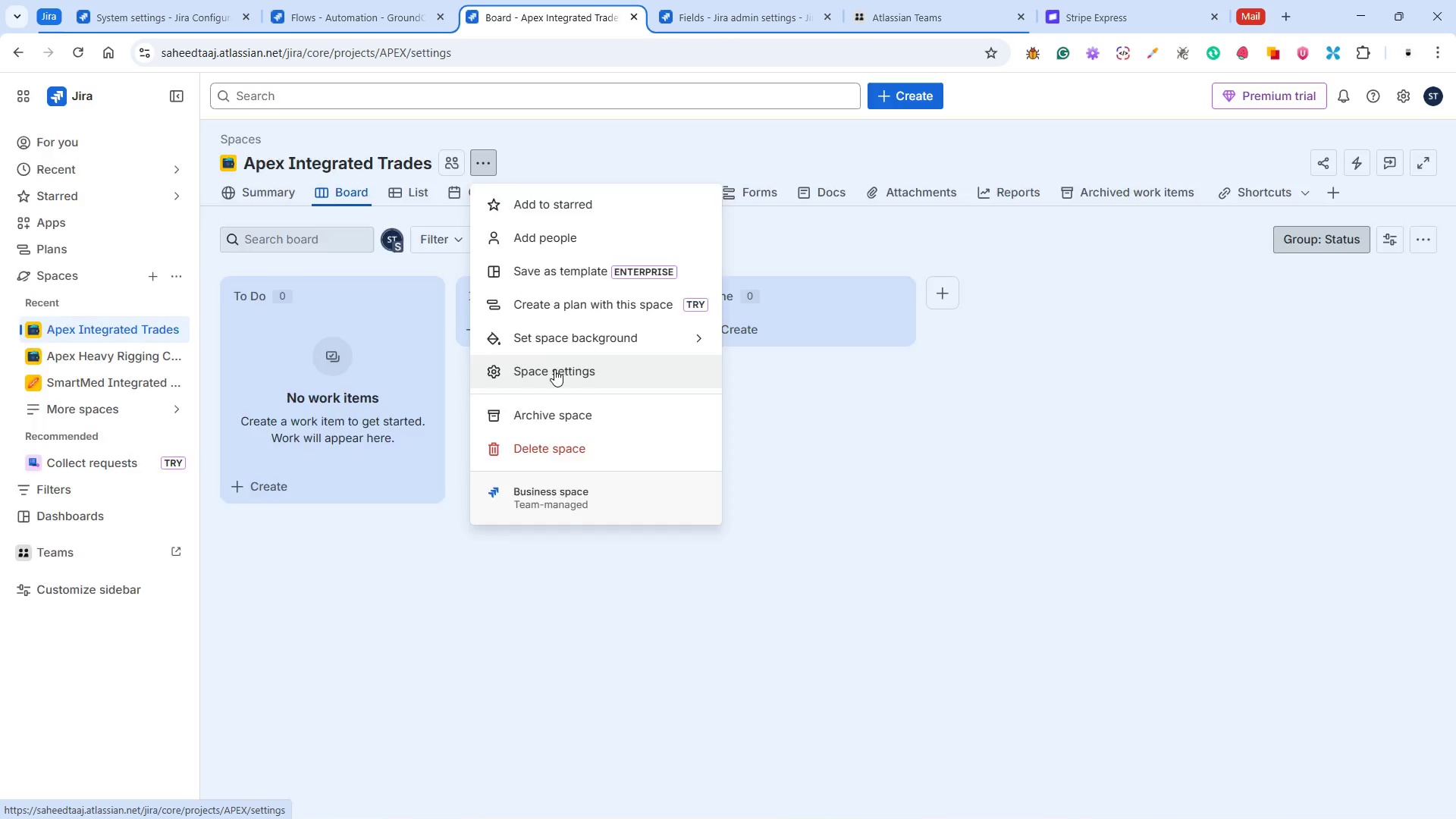 
wait(8.06)
 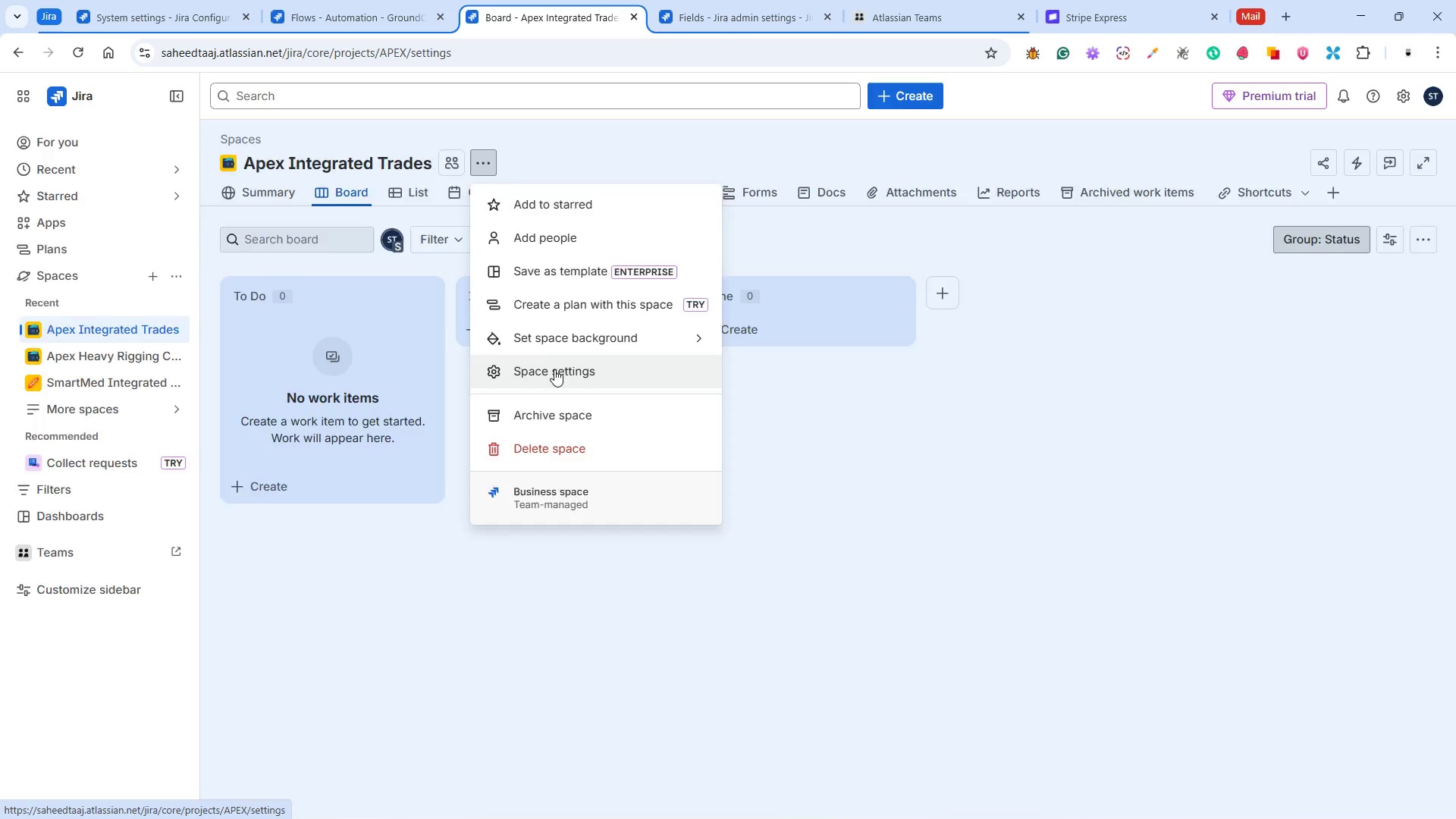 
scroll: coordinate [510, 330], scroll_direction: down, amount: 2.0
 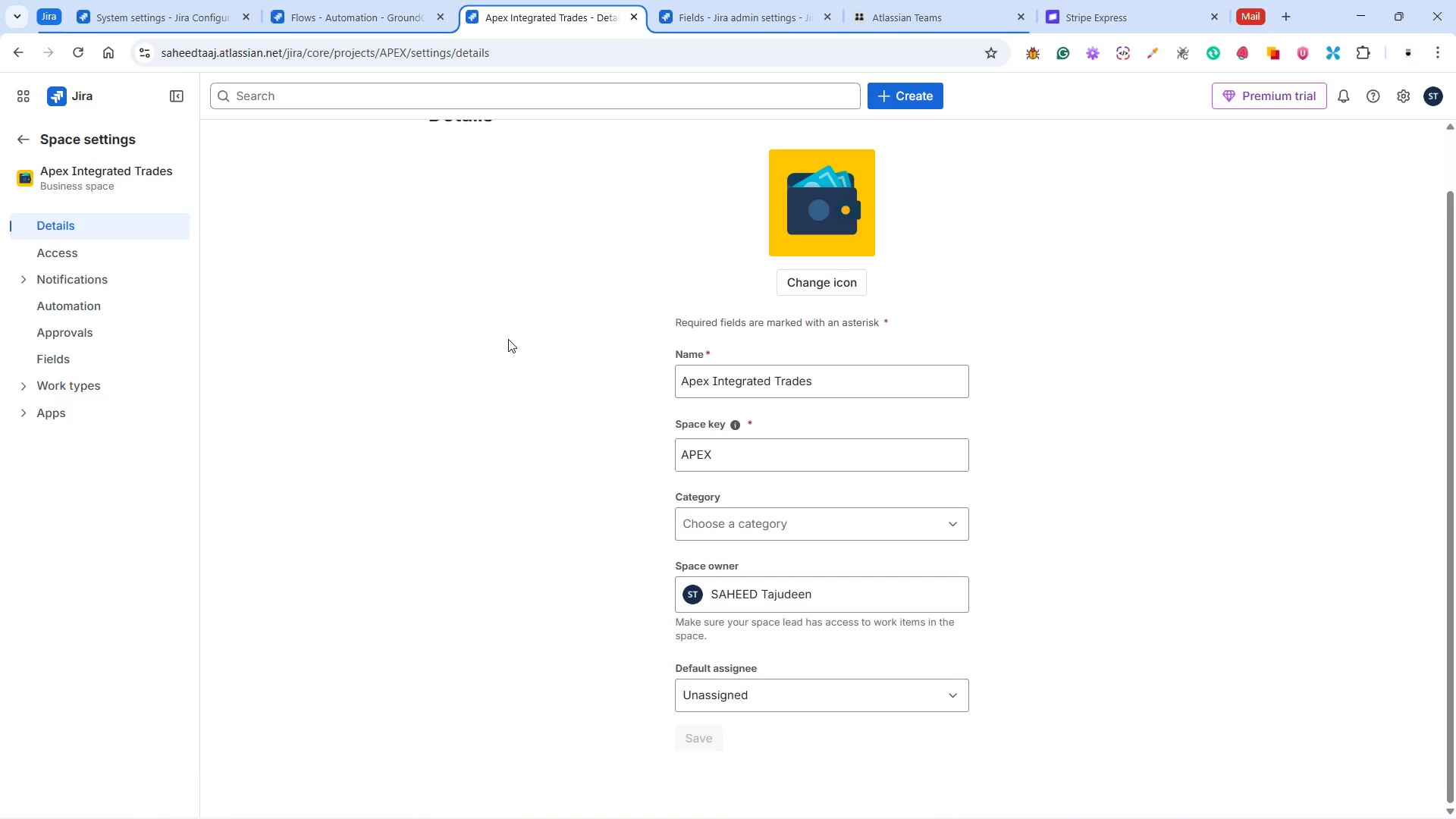 
wait(19.38)
 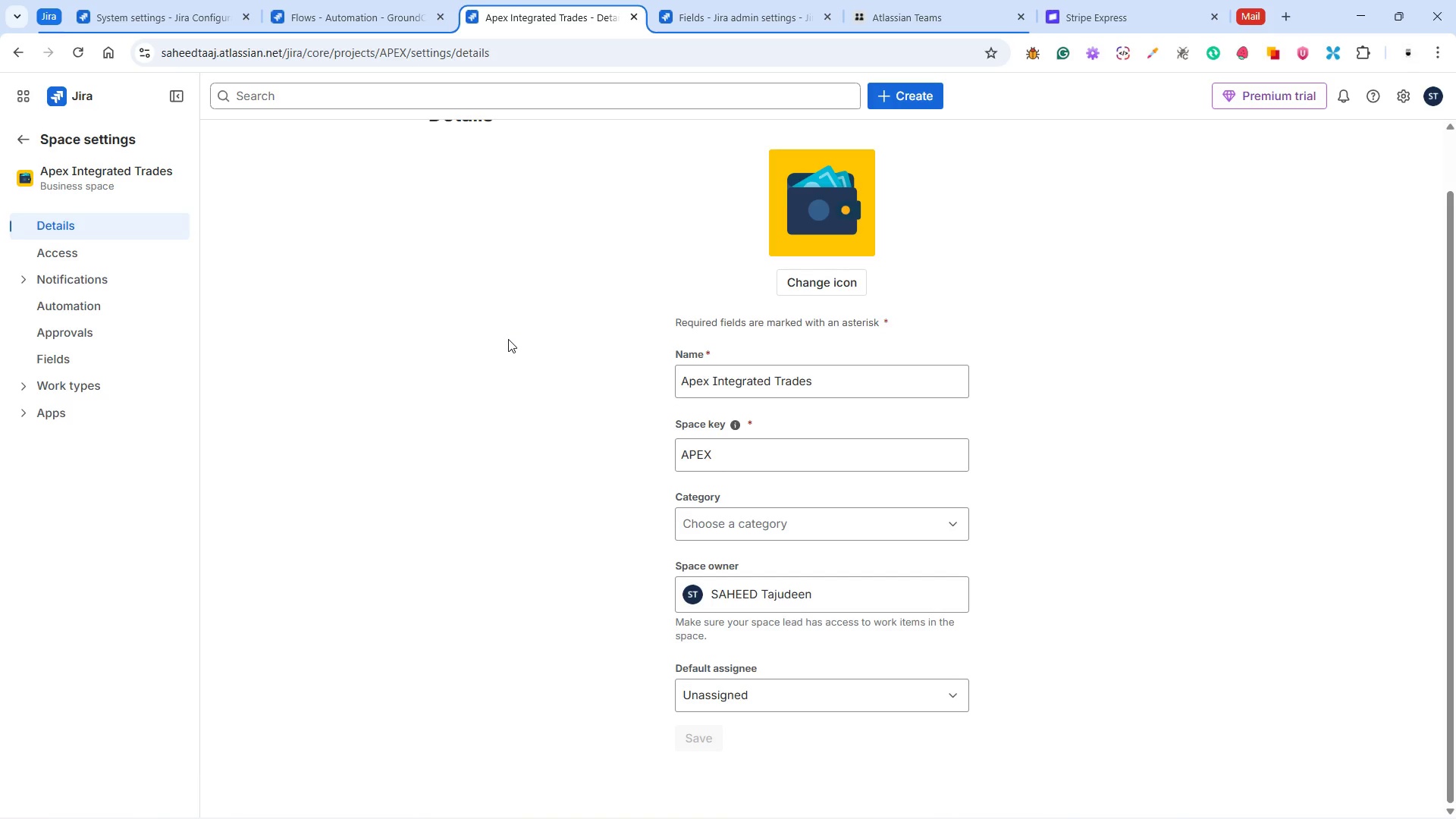 
scroll: coordinate [657, 531], scroll_direction: down, amount: 3.0
 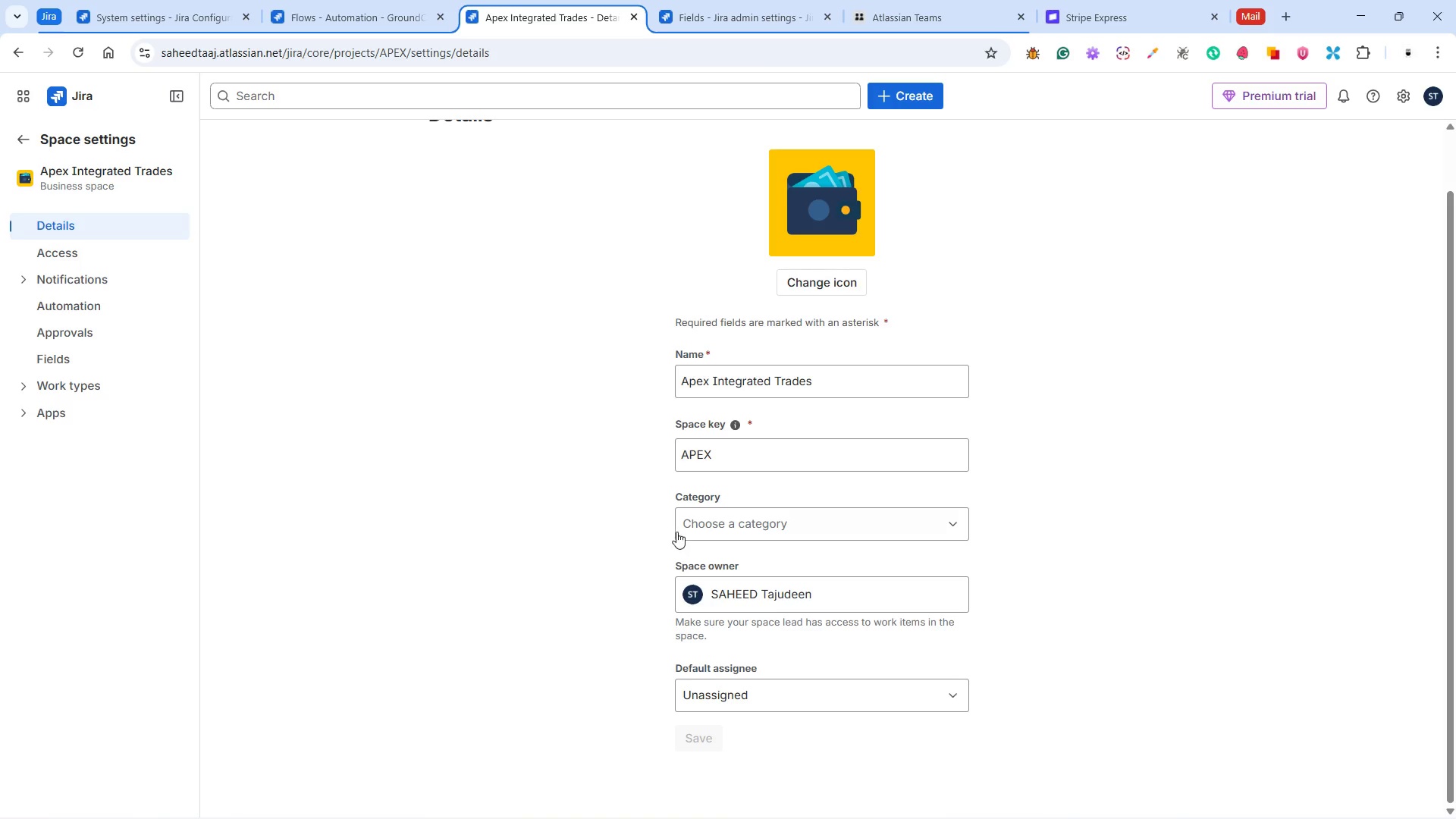 
left_click([680, 529])
 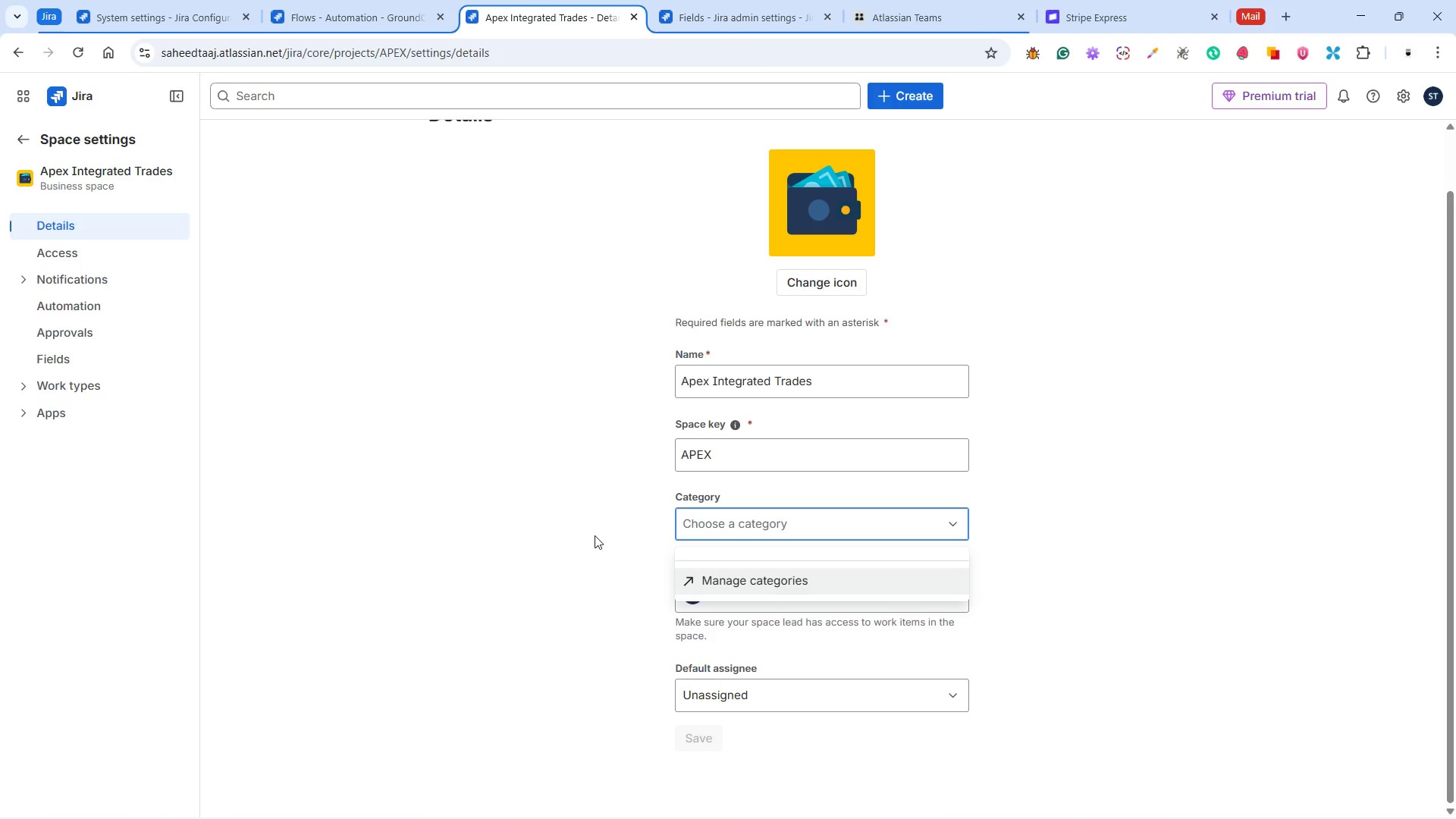 
left_click([595, 535])
 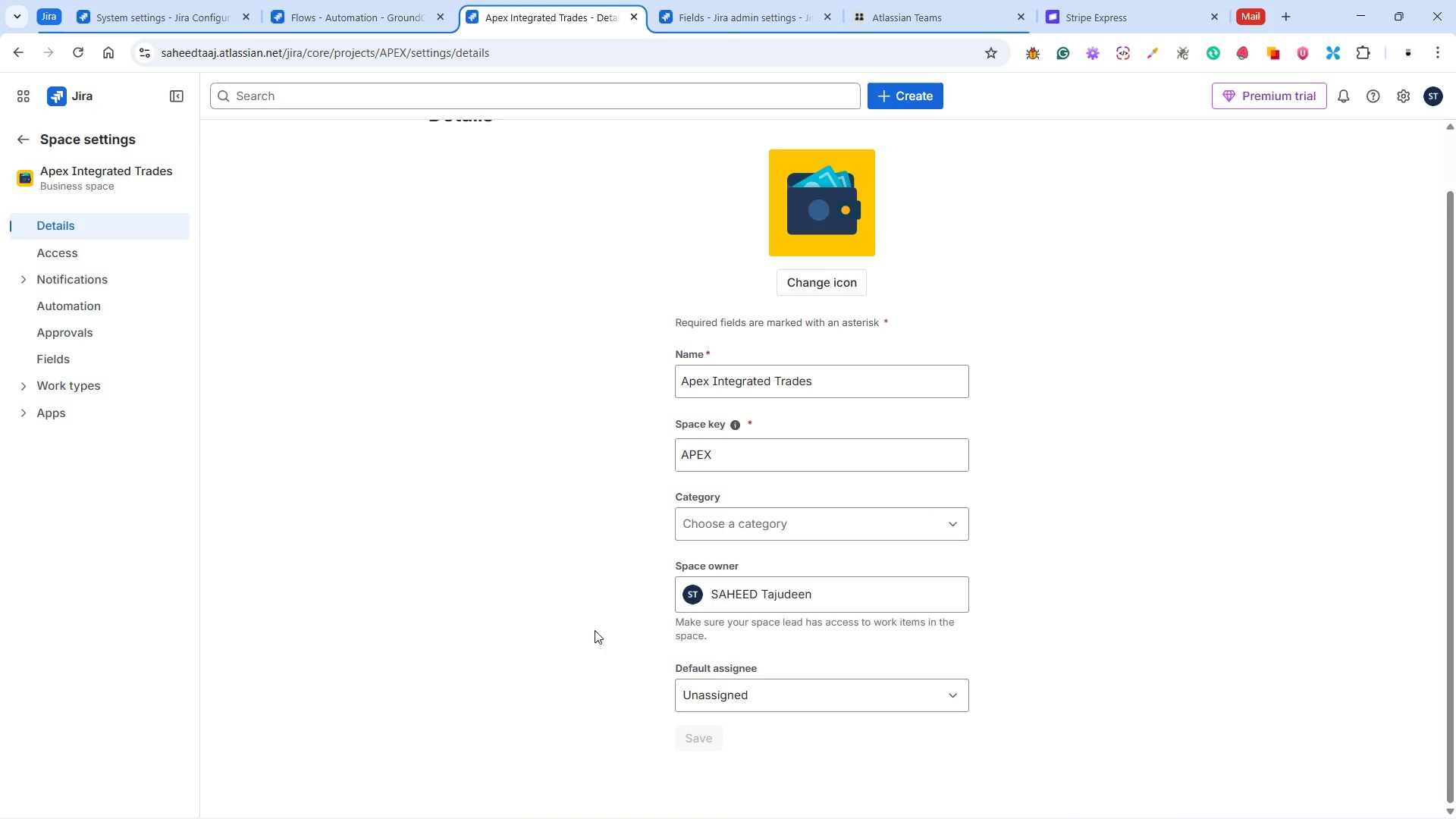 
scroll: coordinate [595, 630], scroll_direction: down, amount: 3.0
 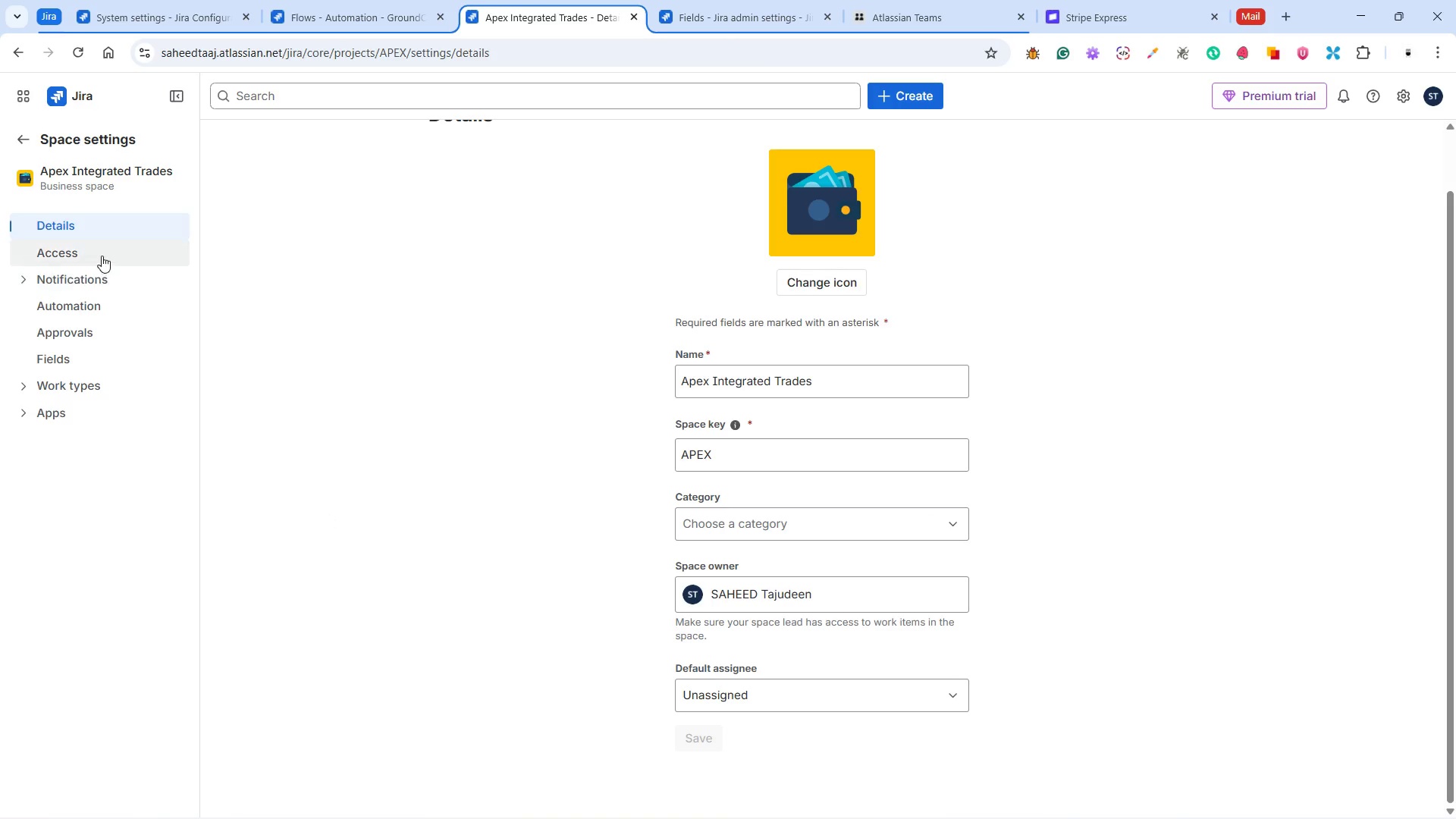 
left_click([102, 255])
 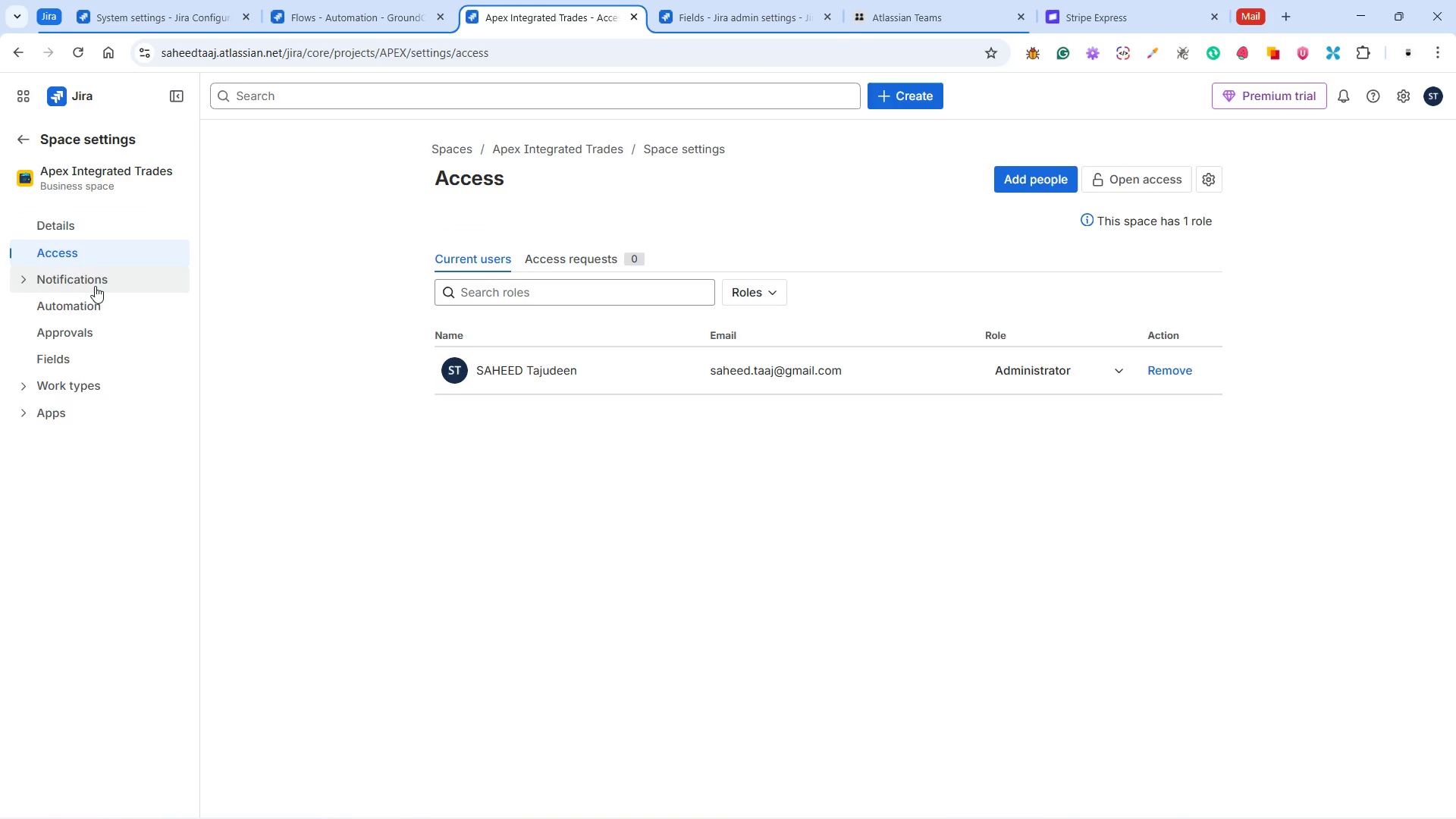 
left_click([32, 277])
 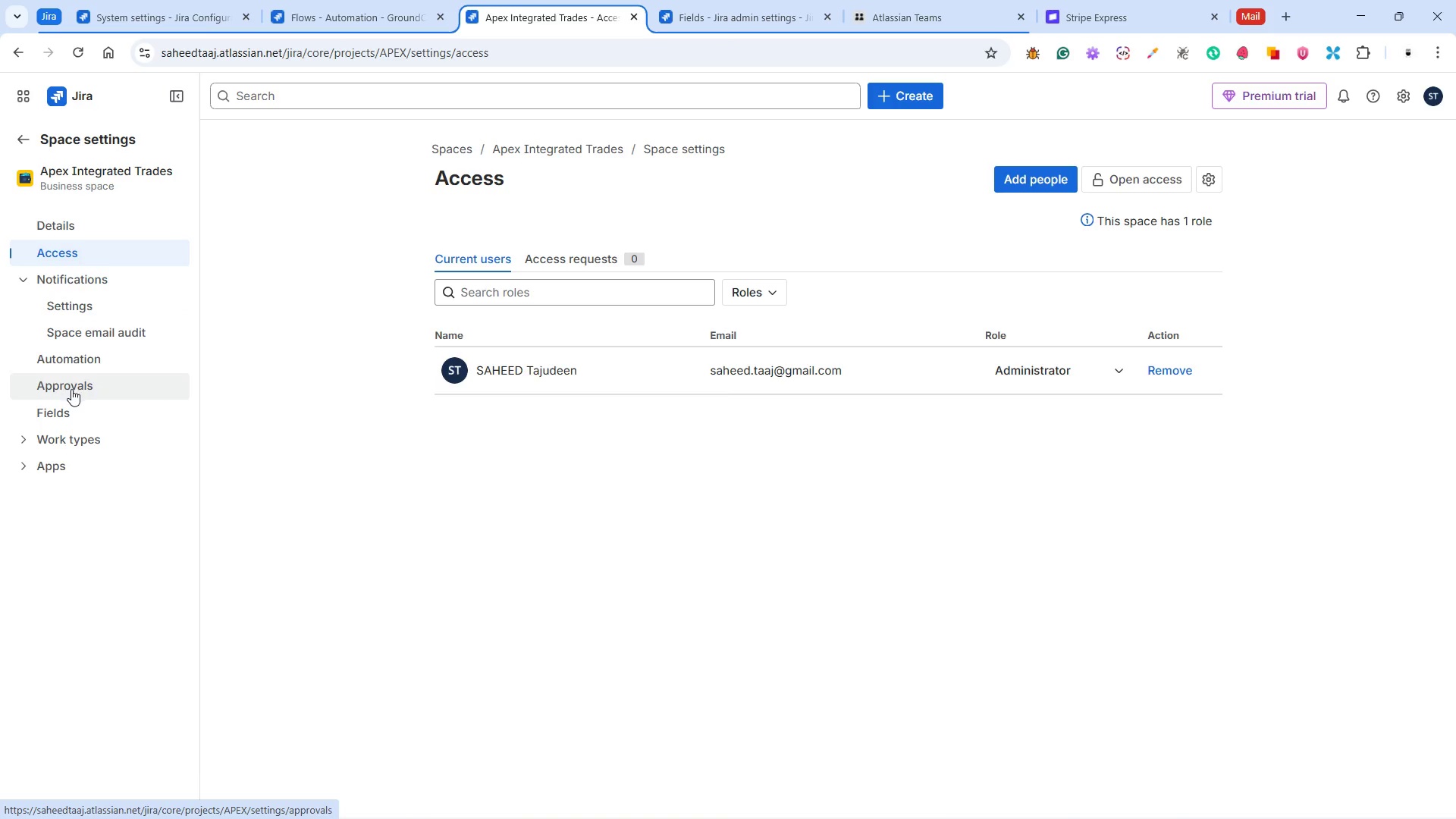 
left_click([73, 413])
 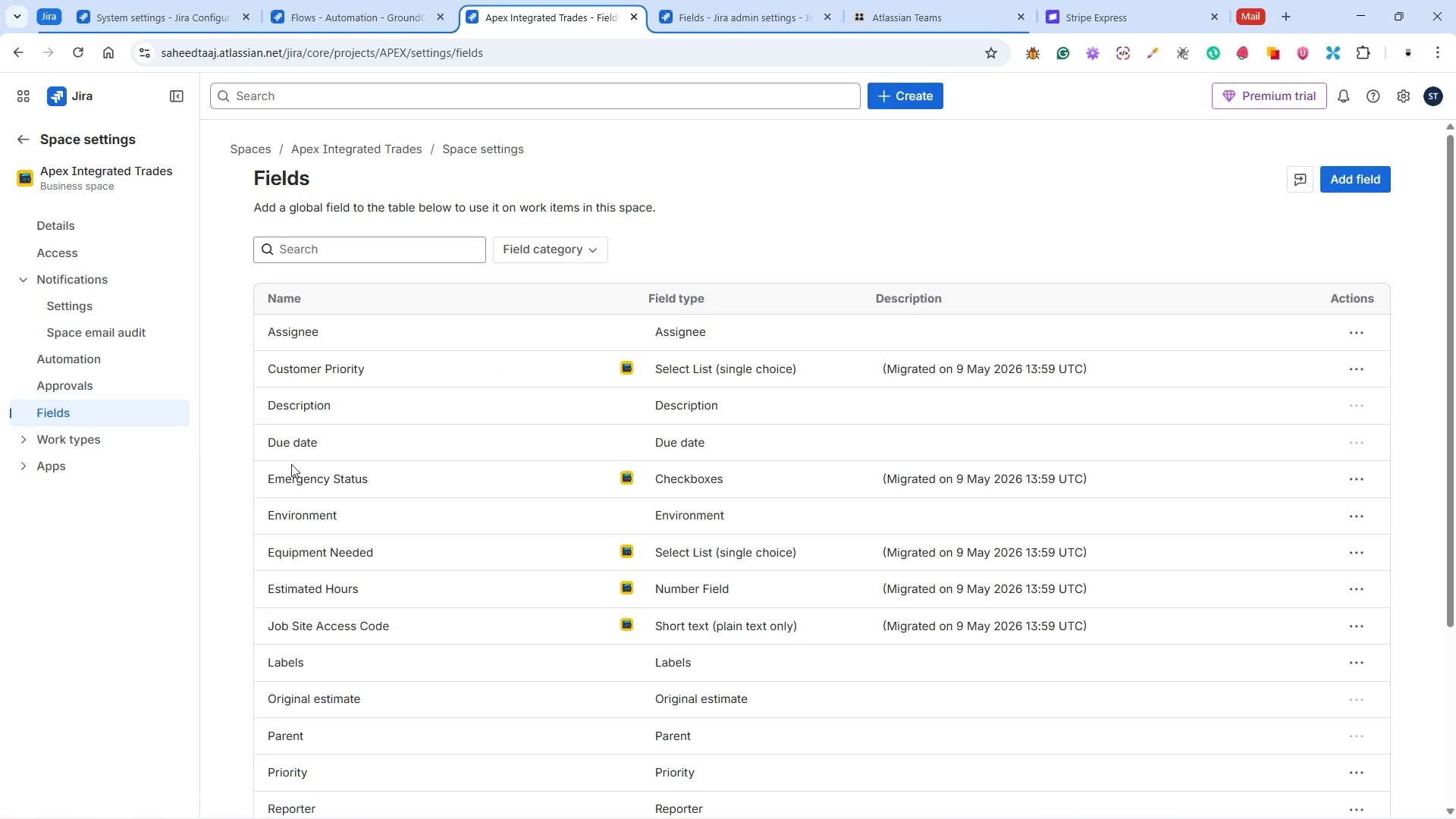 
scroll: coordinate [355, 495], scroll_direction: down, amount: 3.0
 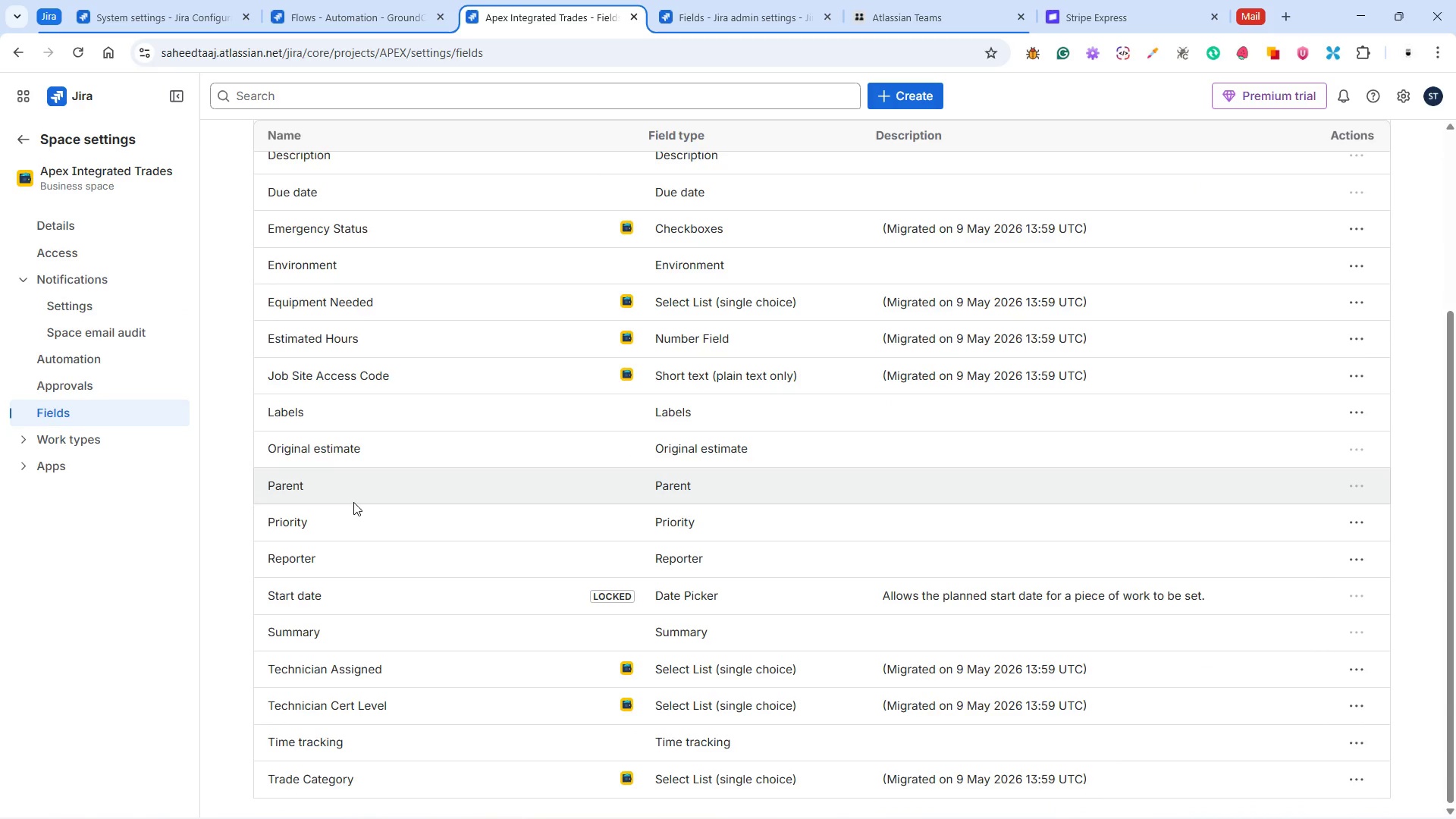 
scroll: coordinate [353, 503], scroll_direction: up, amount: 2.0
 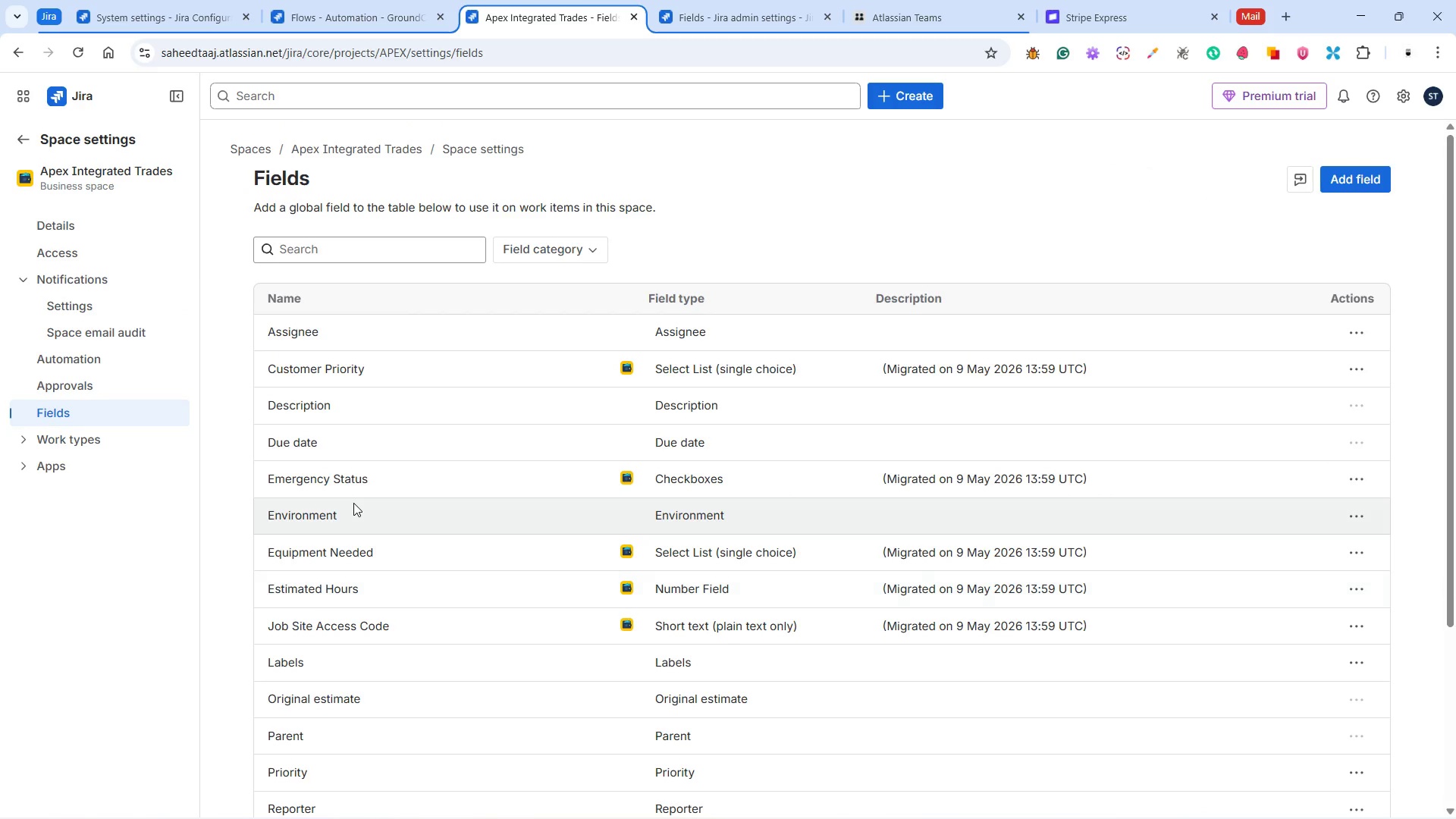 
scroll: coordinate [353, 503], scroll_direction: down, amount: 2.0
 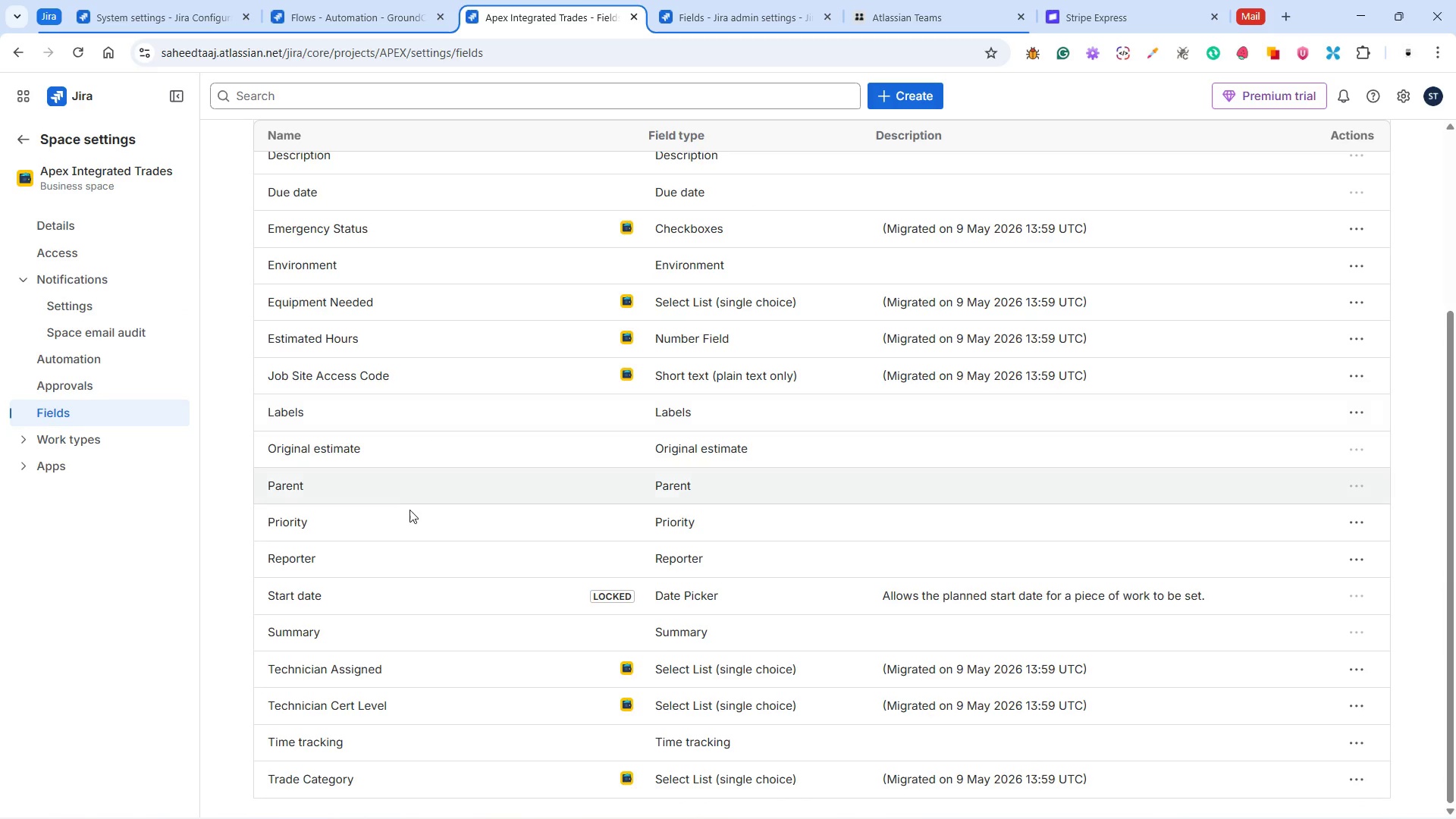 
scroll: coordinate [438, 522], scroll_direction: none, amount: 0.0
 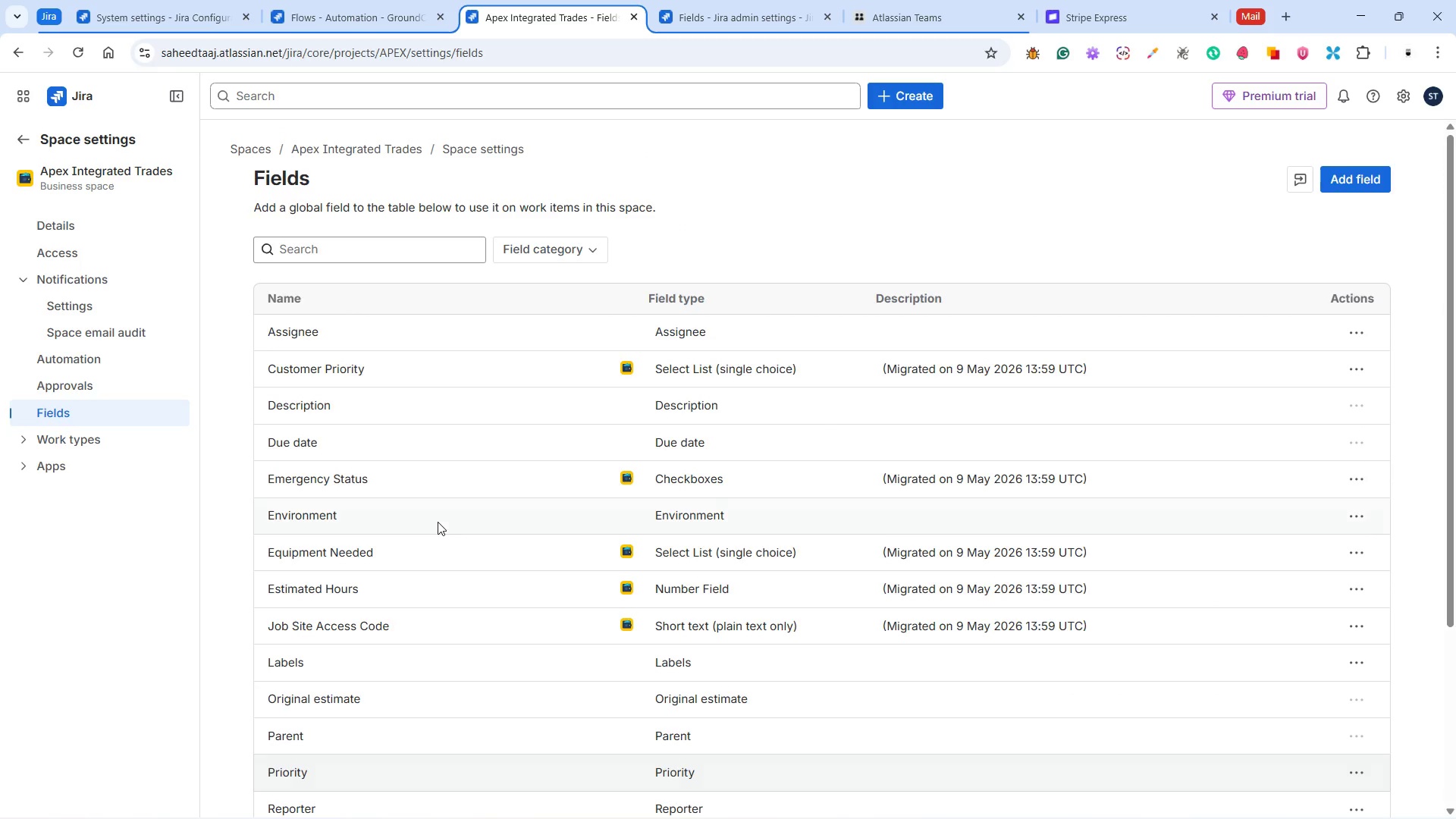 
scroll: coordinate [438, 522], scroll_direction: down, amount: 3.0
 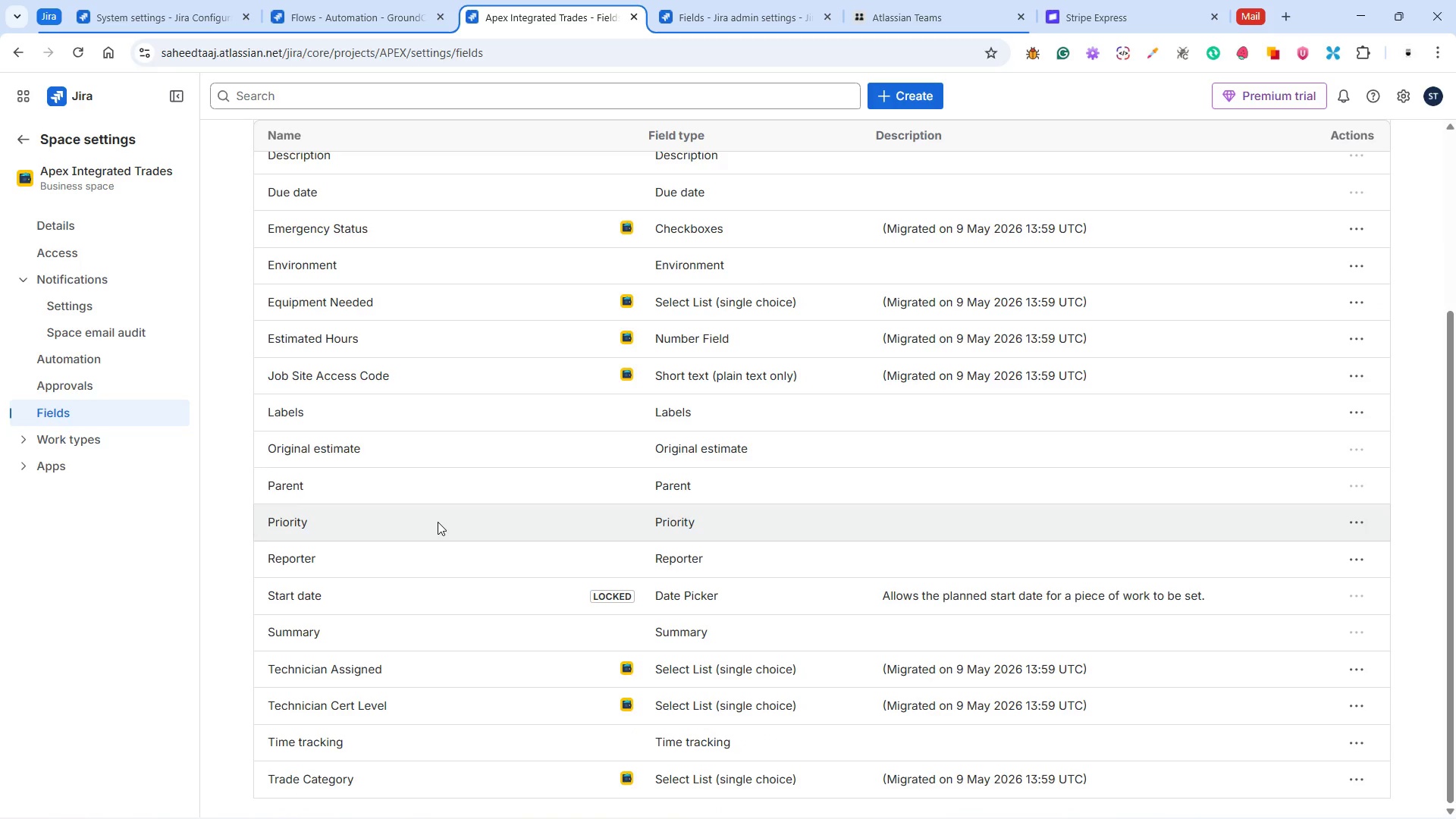 
scroll: coordinate [438, 522], scroll_direction: up, amount: 4.0
 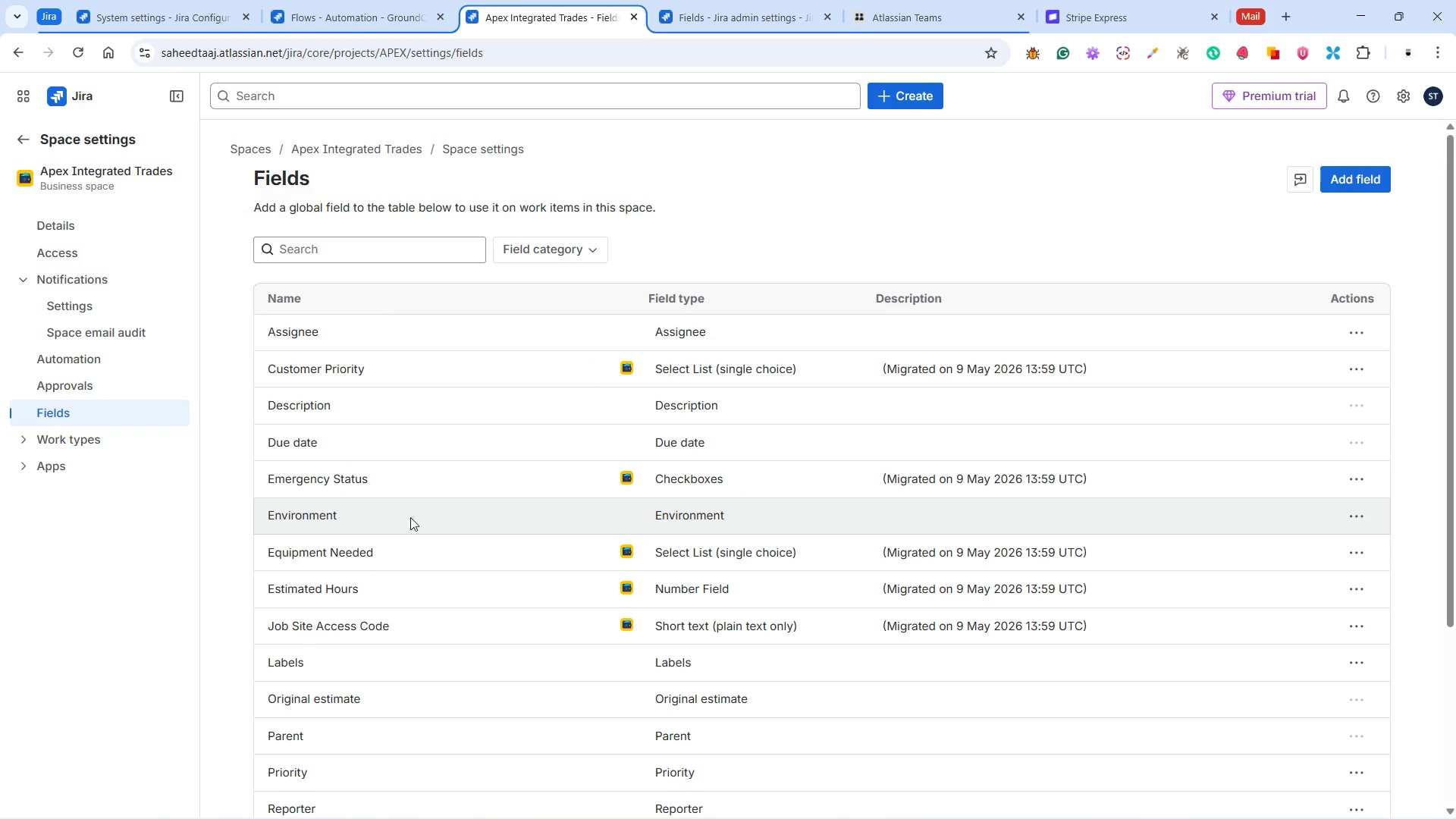 
mouse_move([39, 447])
 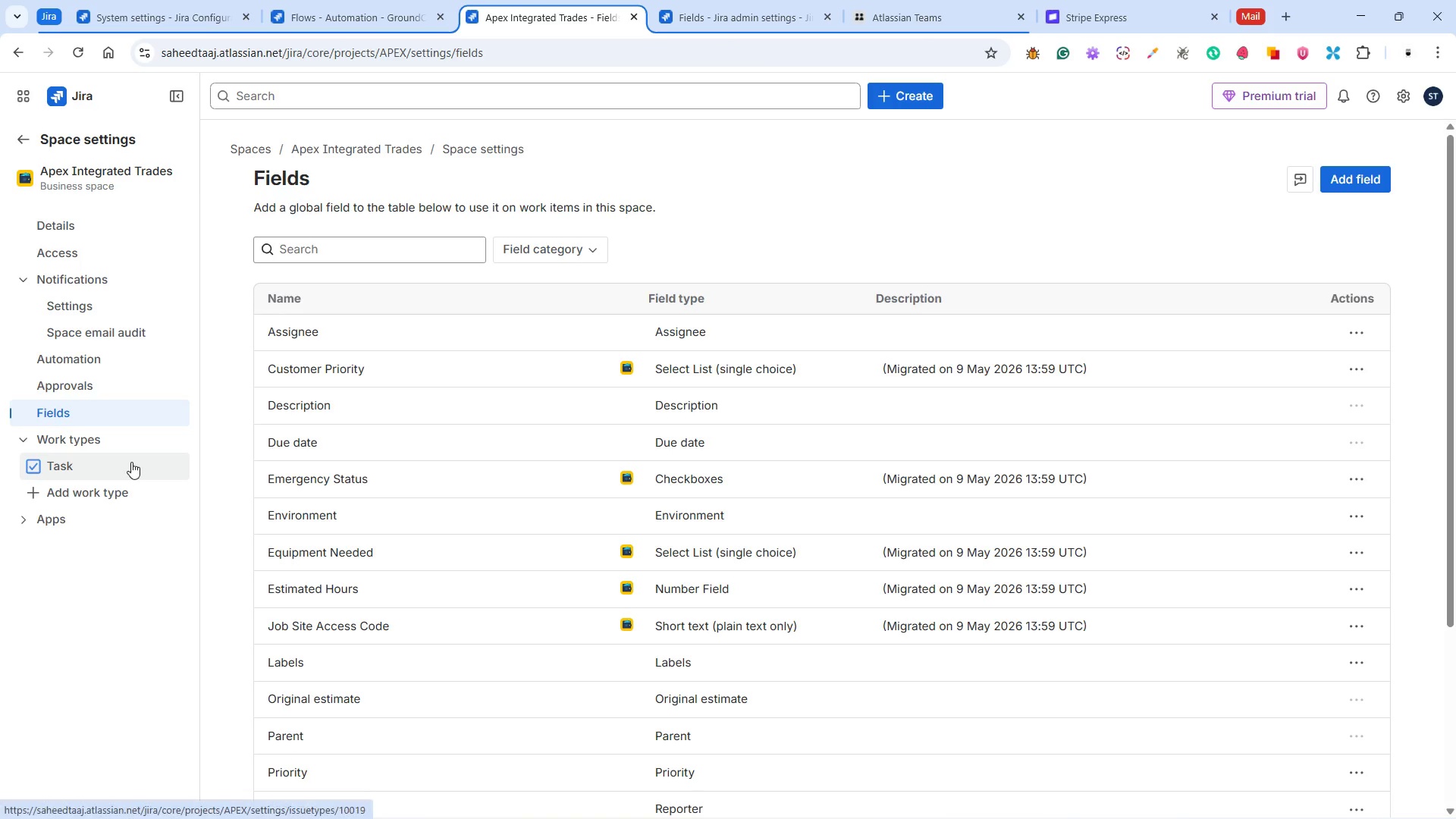 
left_click([131, 469])
 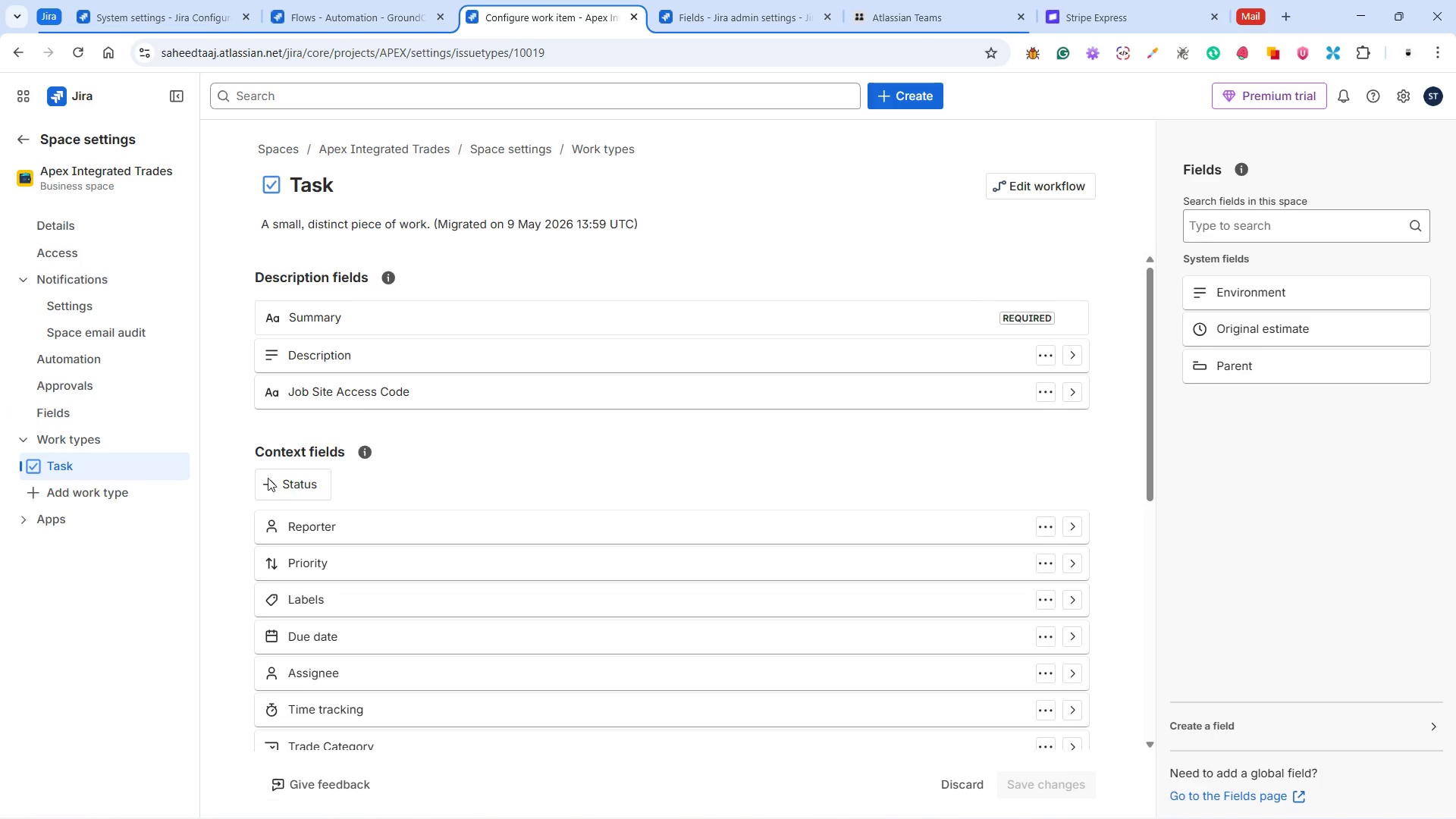 
scroll: coordinate [428, 551], scroll_direction: up, amount: 9.0
 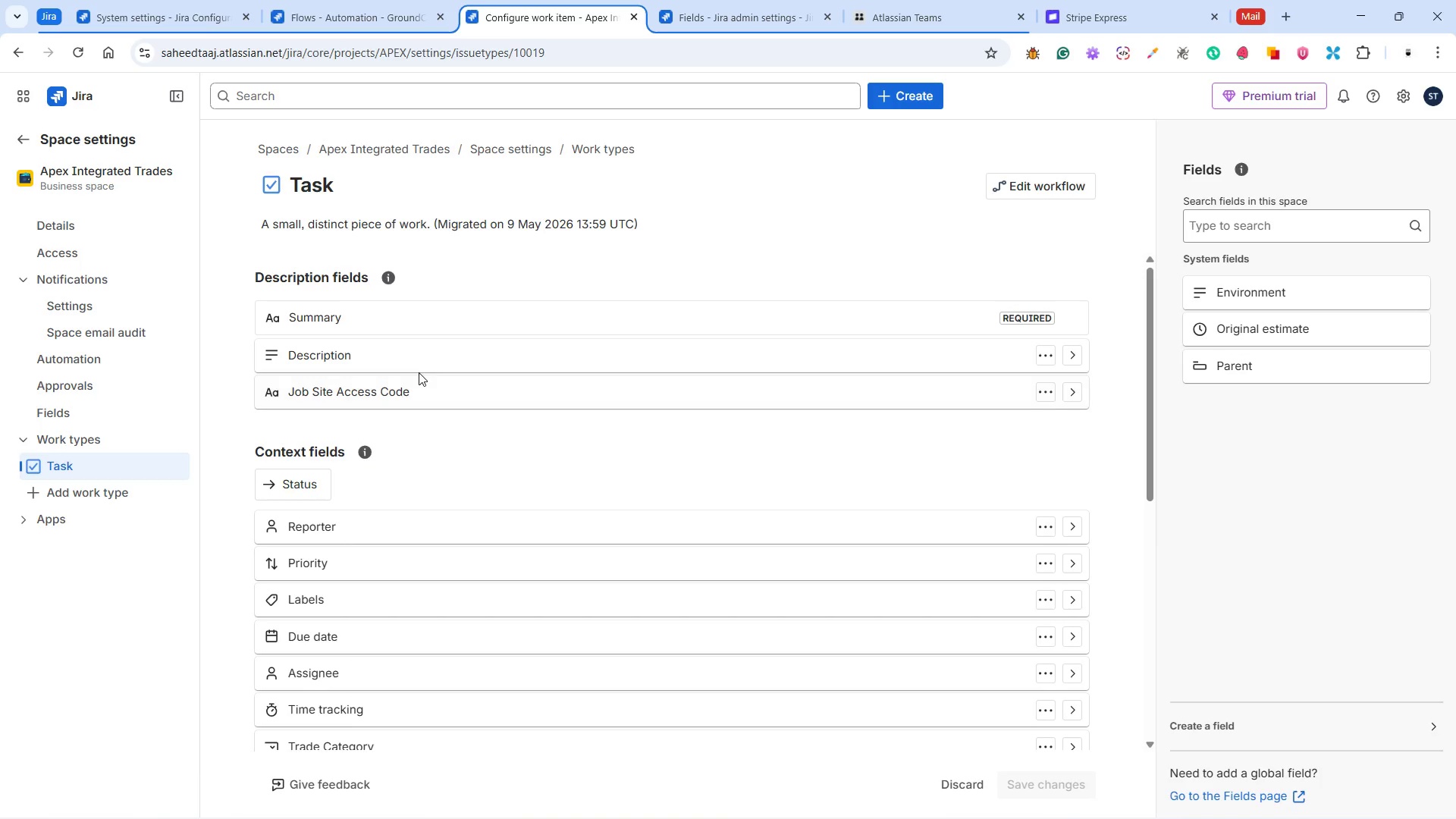 
wait(7.61)
 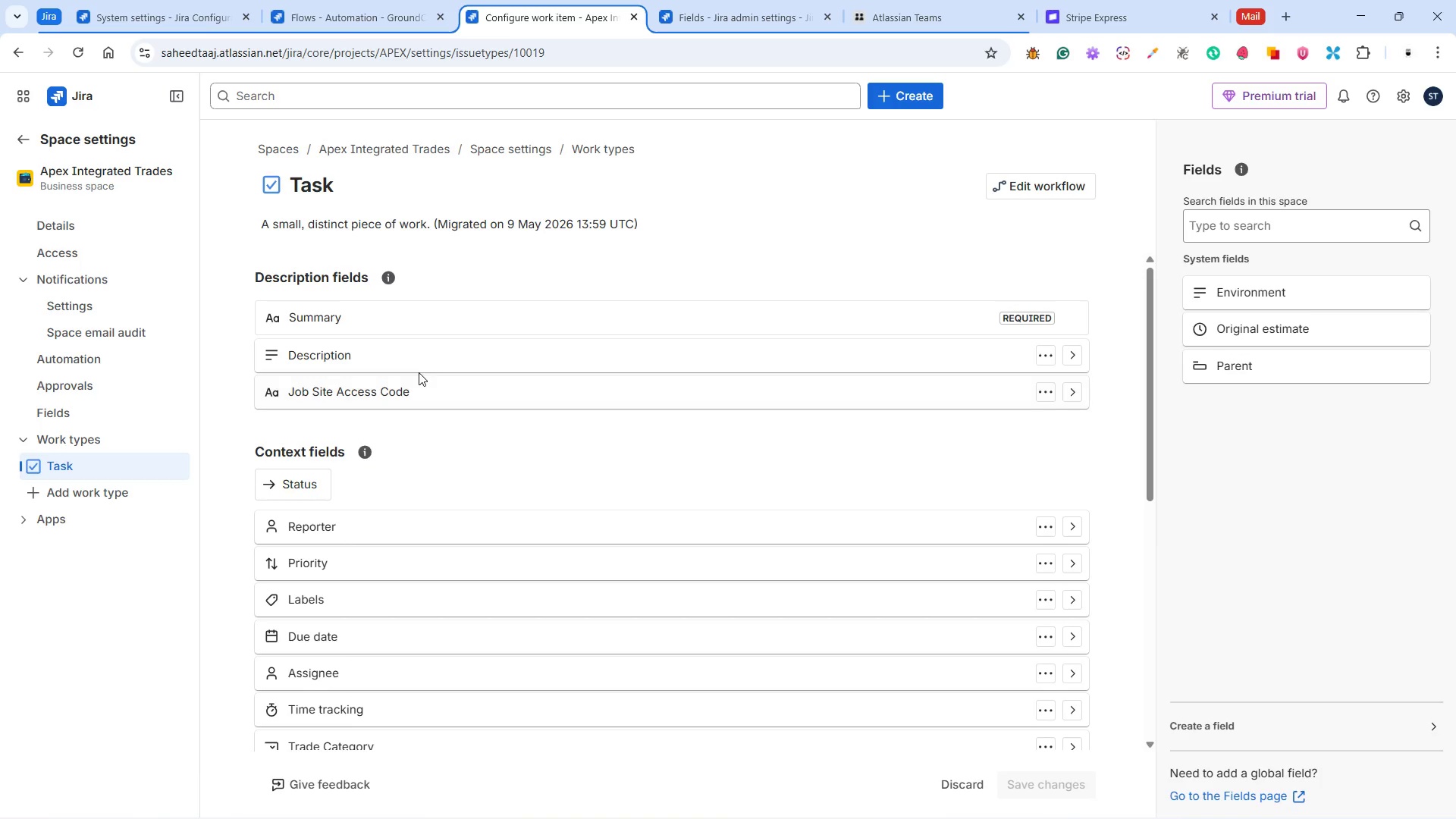 
right_click([531, 21])
 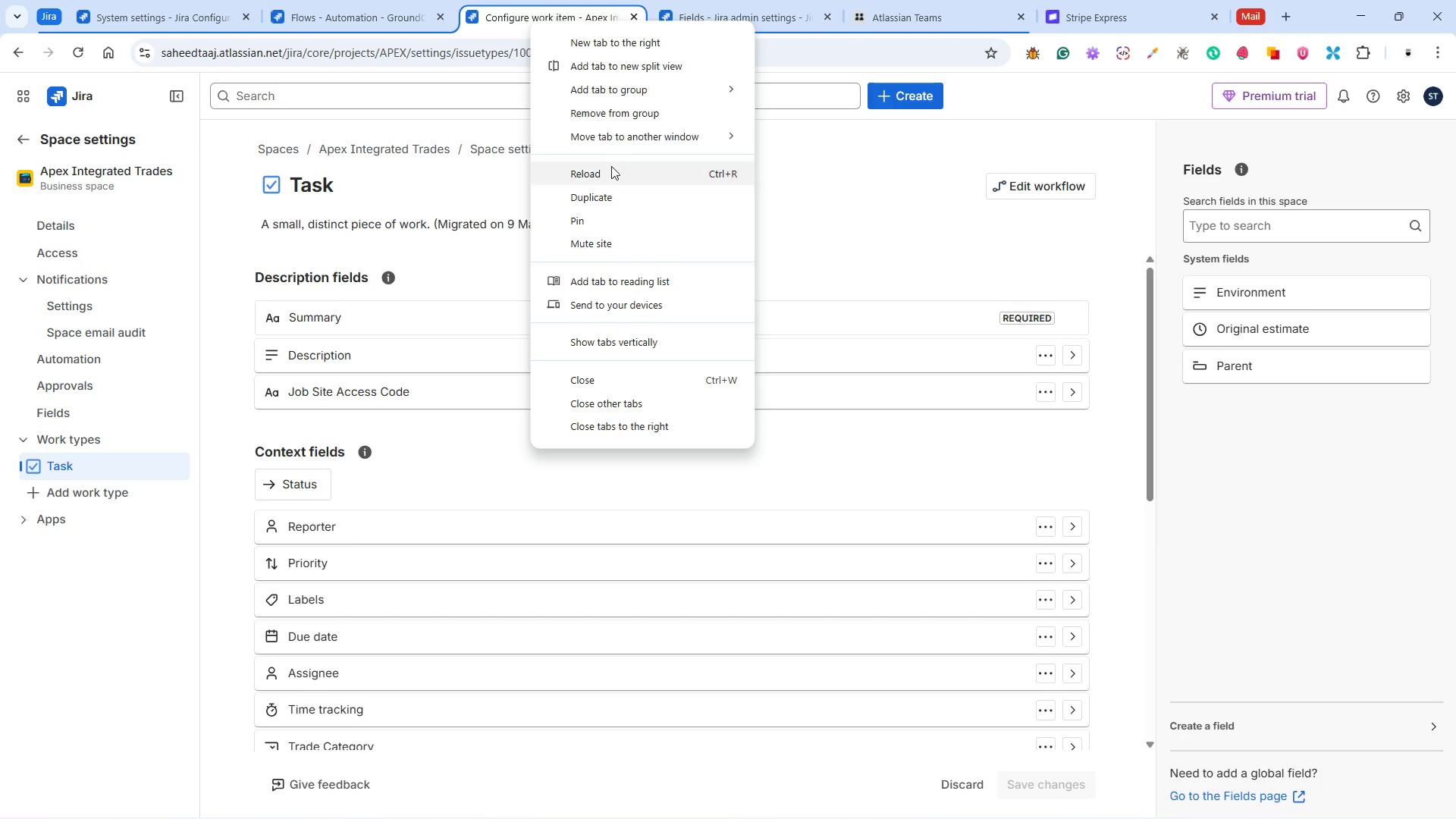 
left_click([606, 193])
 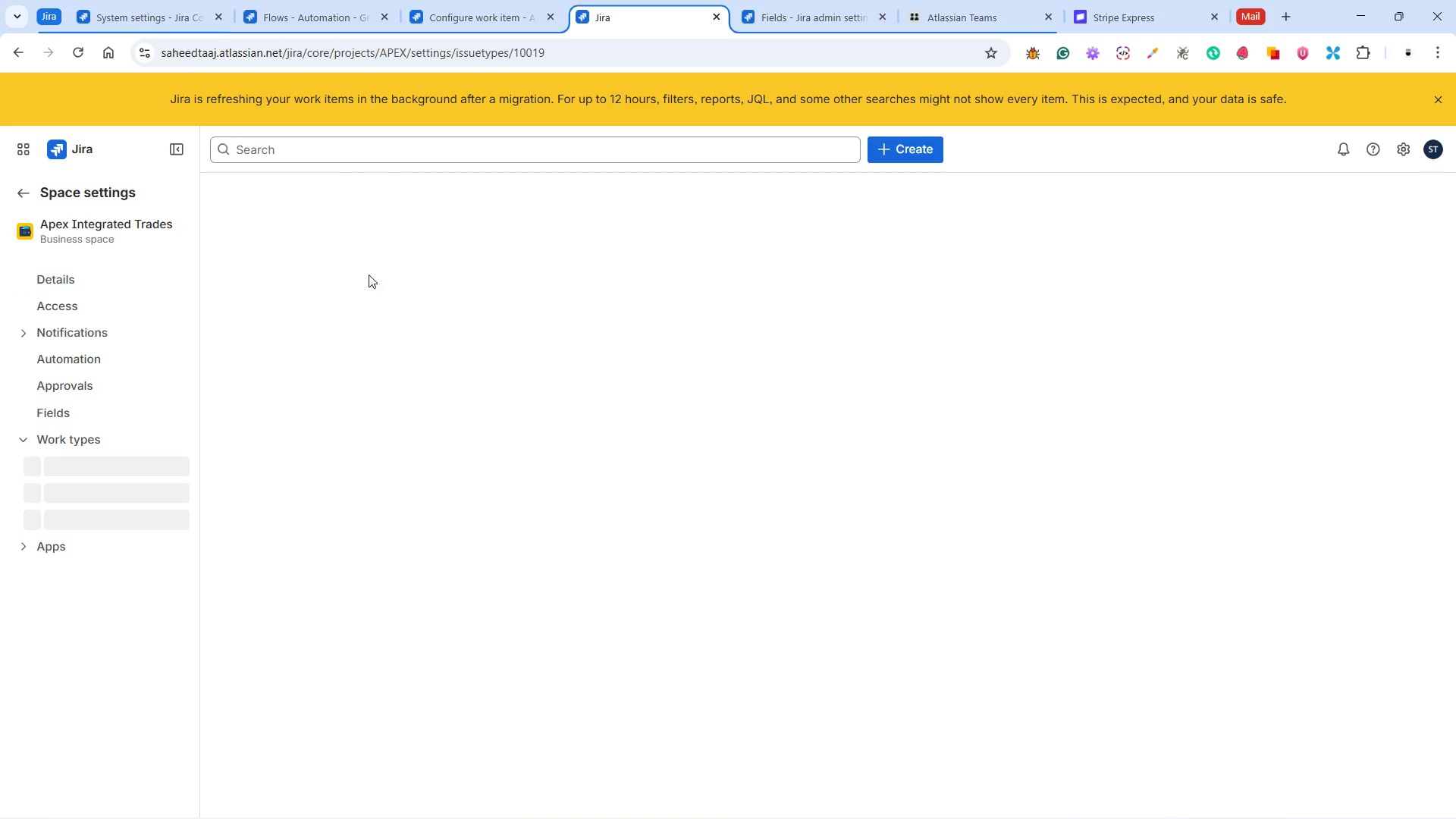 
mouse_move([482, 17])
 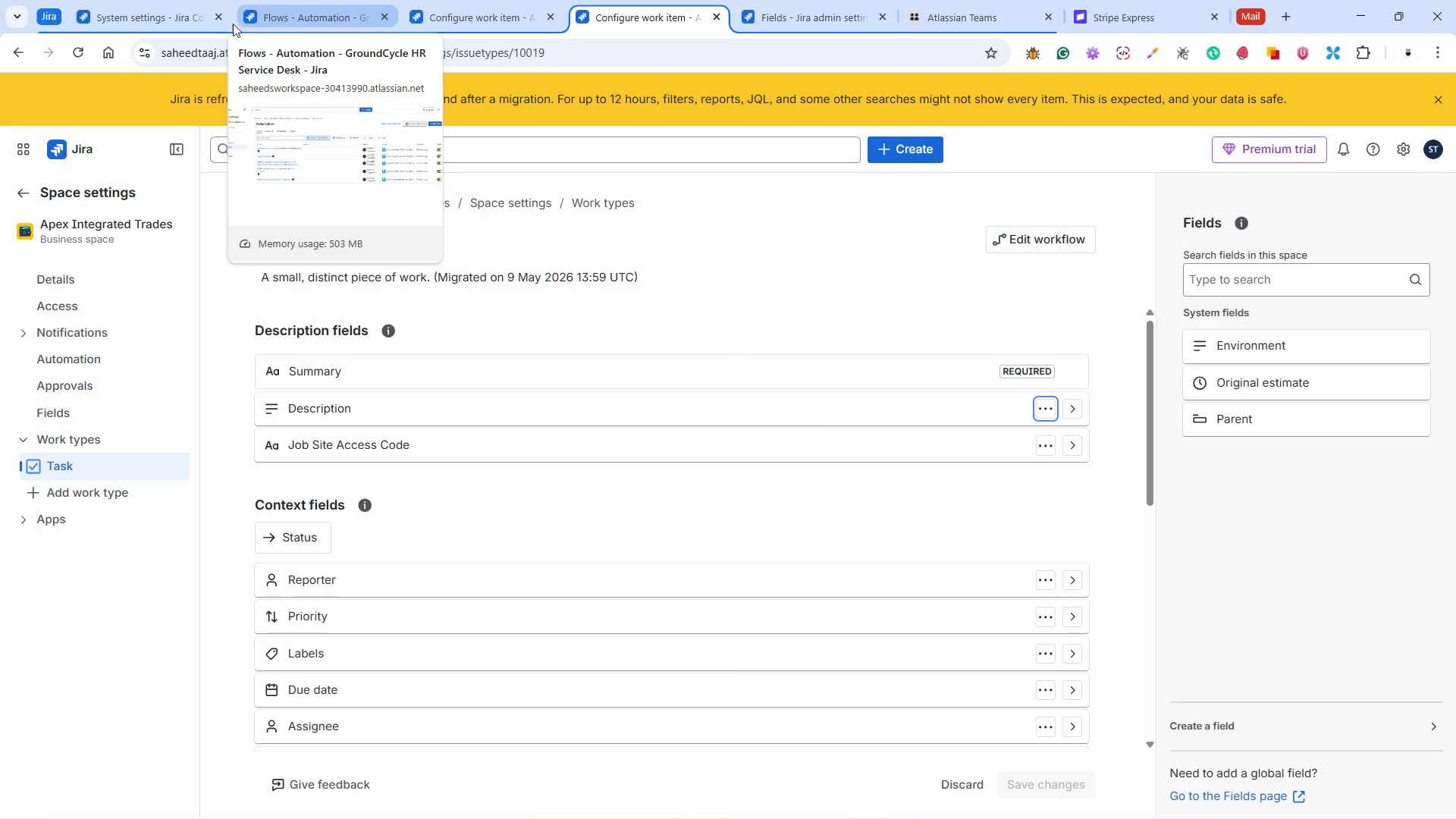 
wait(6.82)
 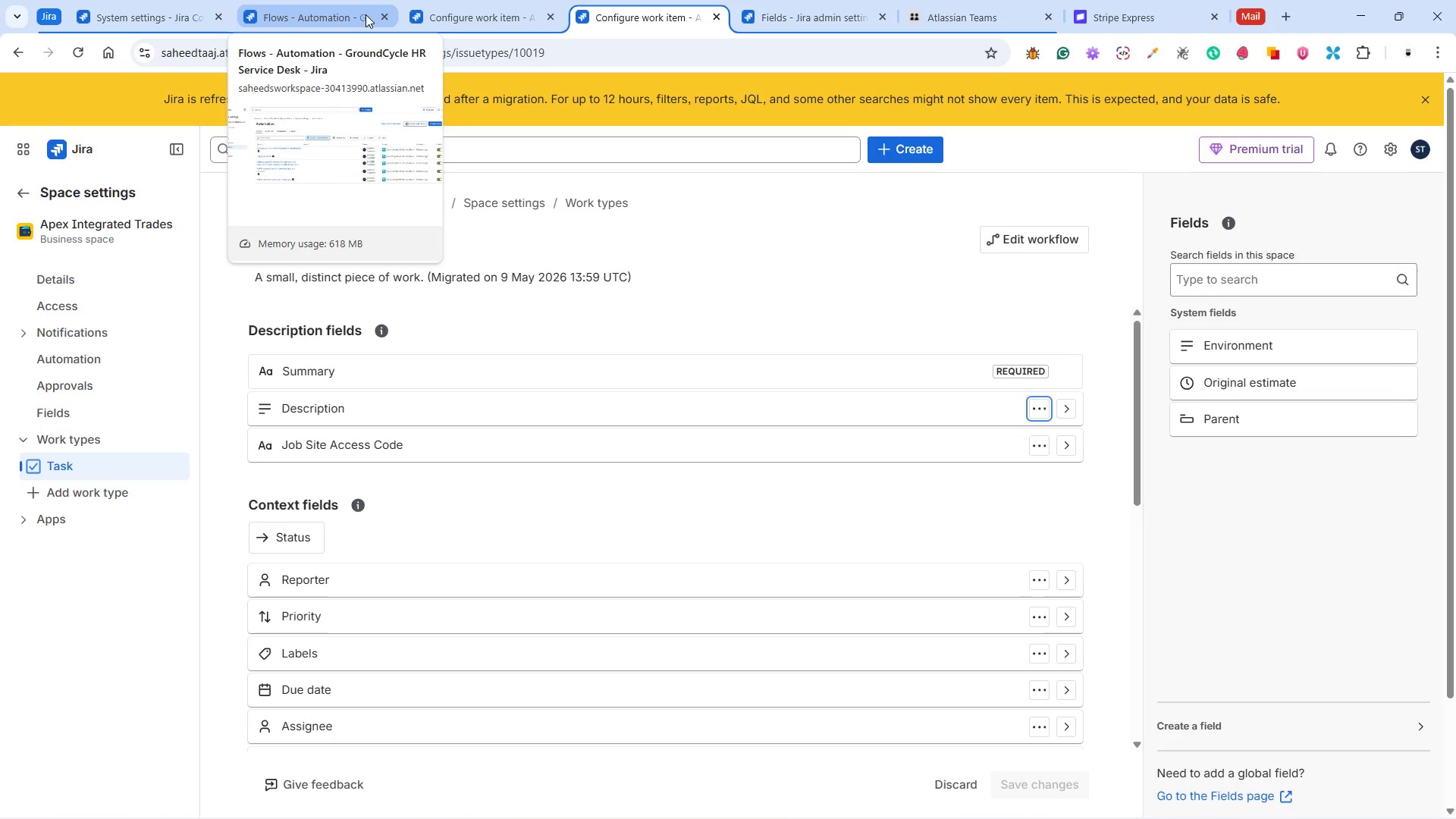 
left_click([165, 9])
 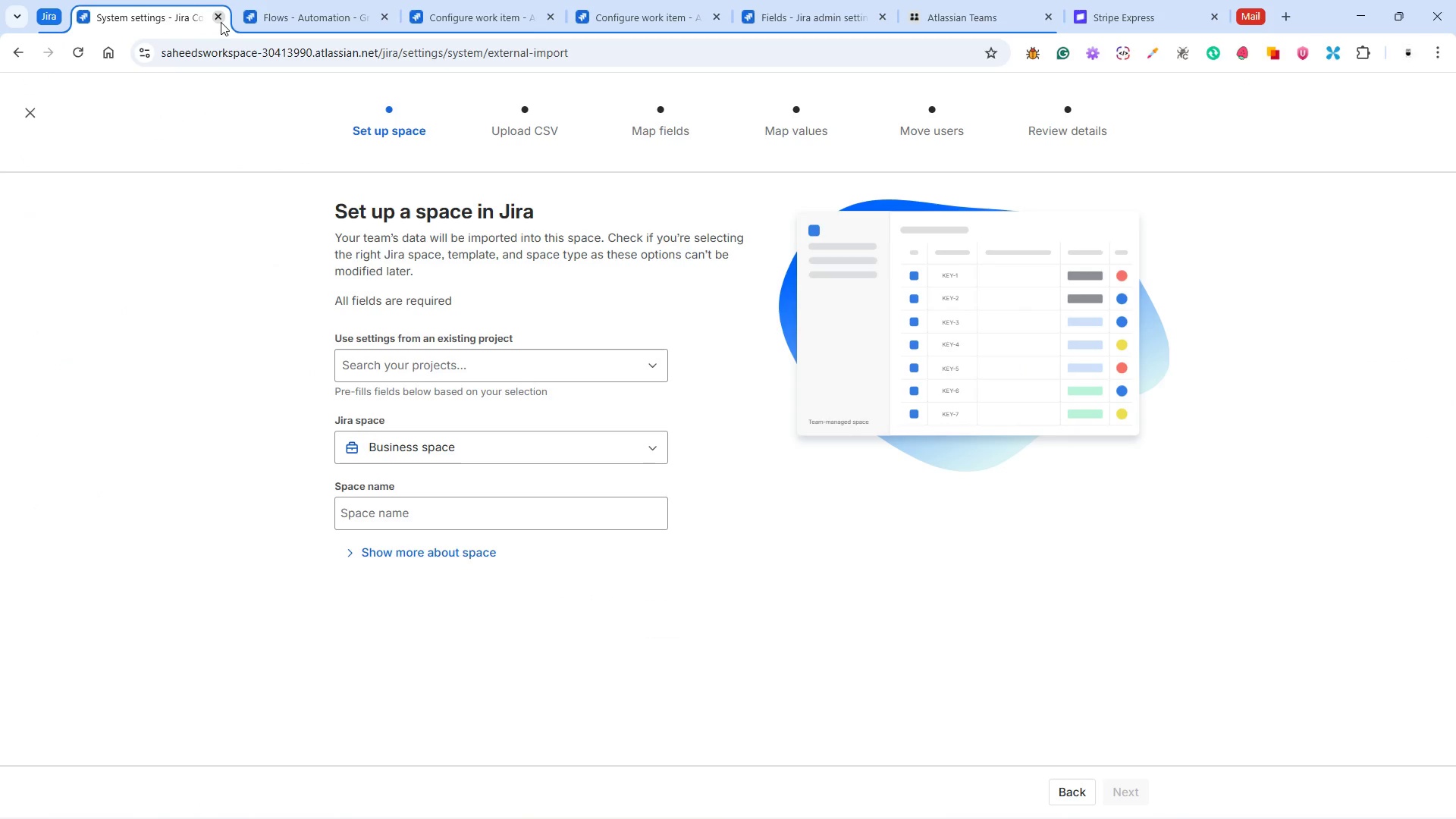 
left_click([301, 15])
 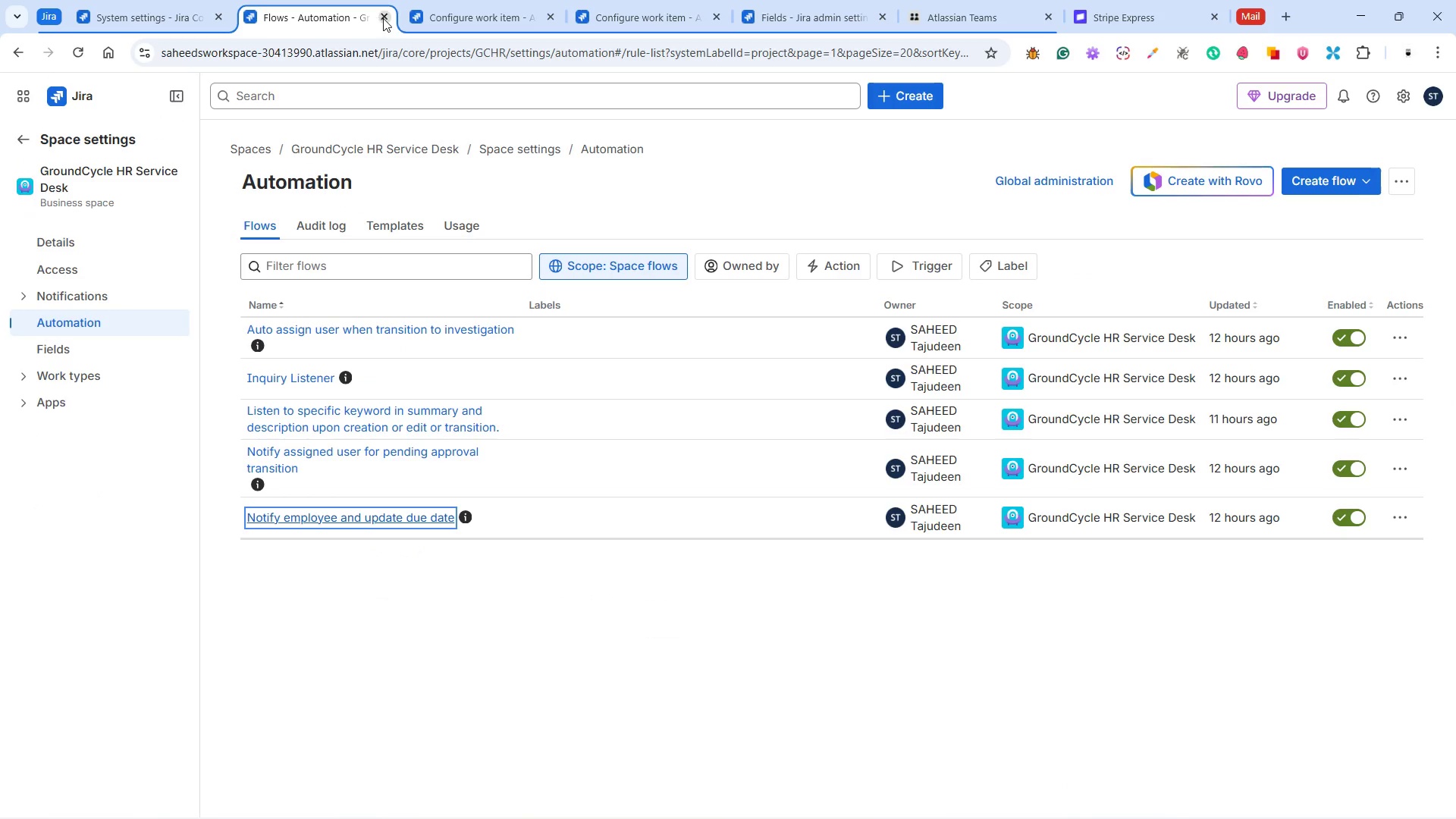 
left_click([384, 18])
 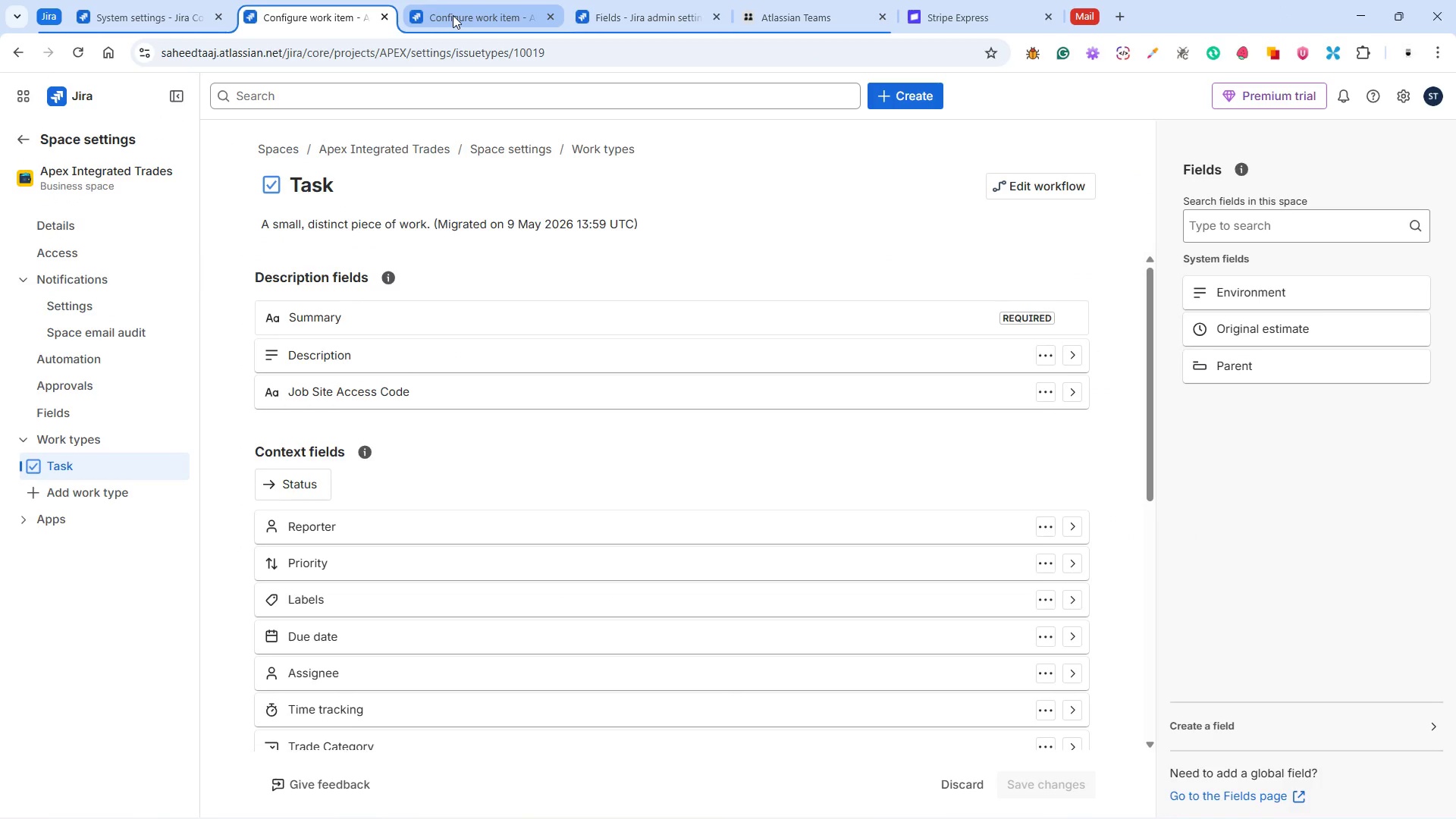 
right_click([453, 15])
 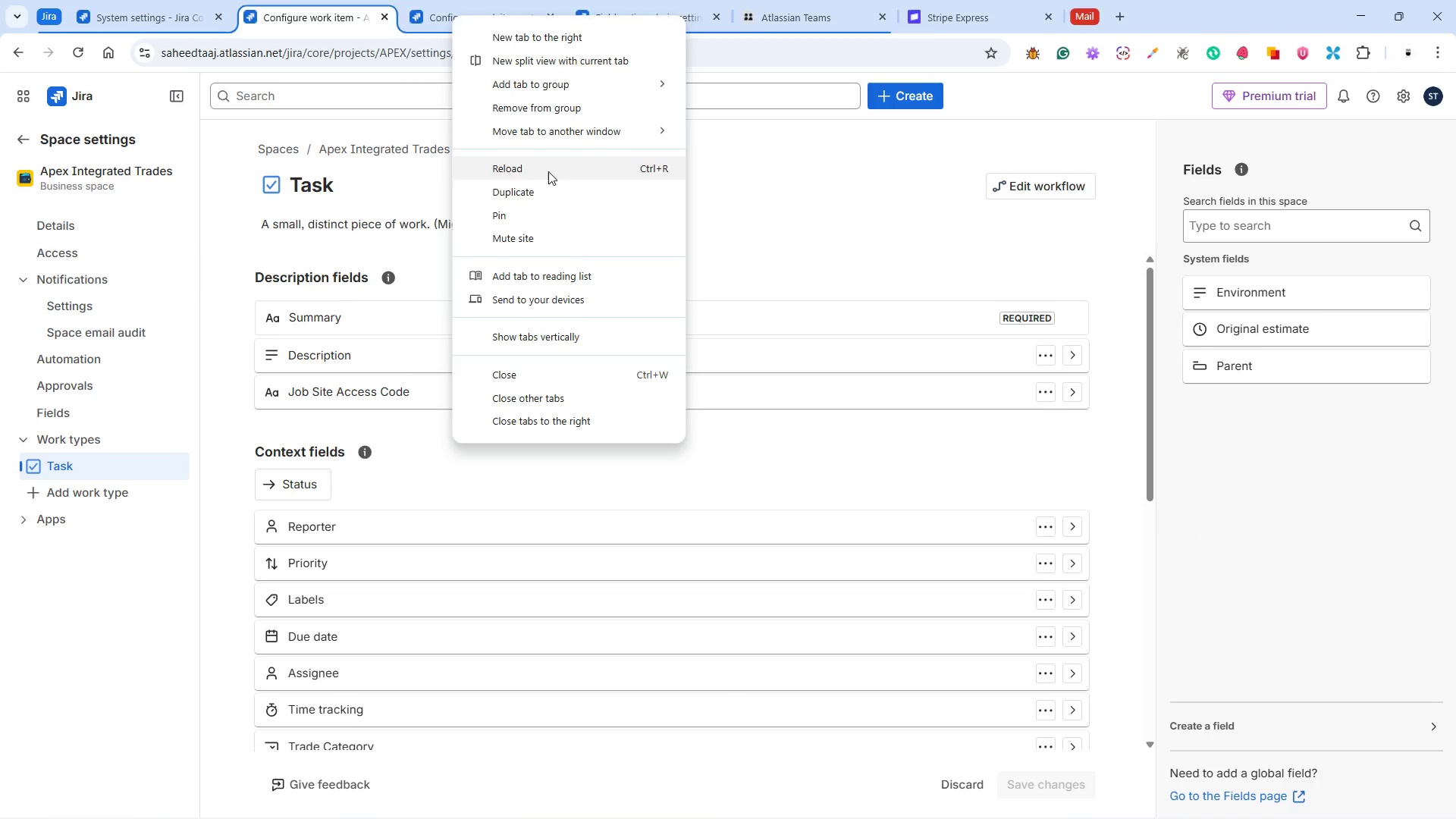 
left_click([537, 188])
 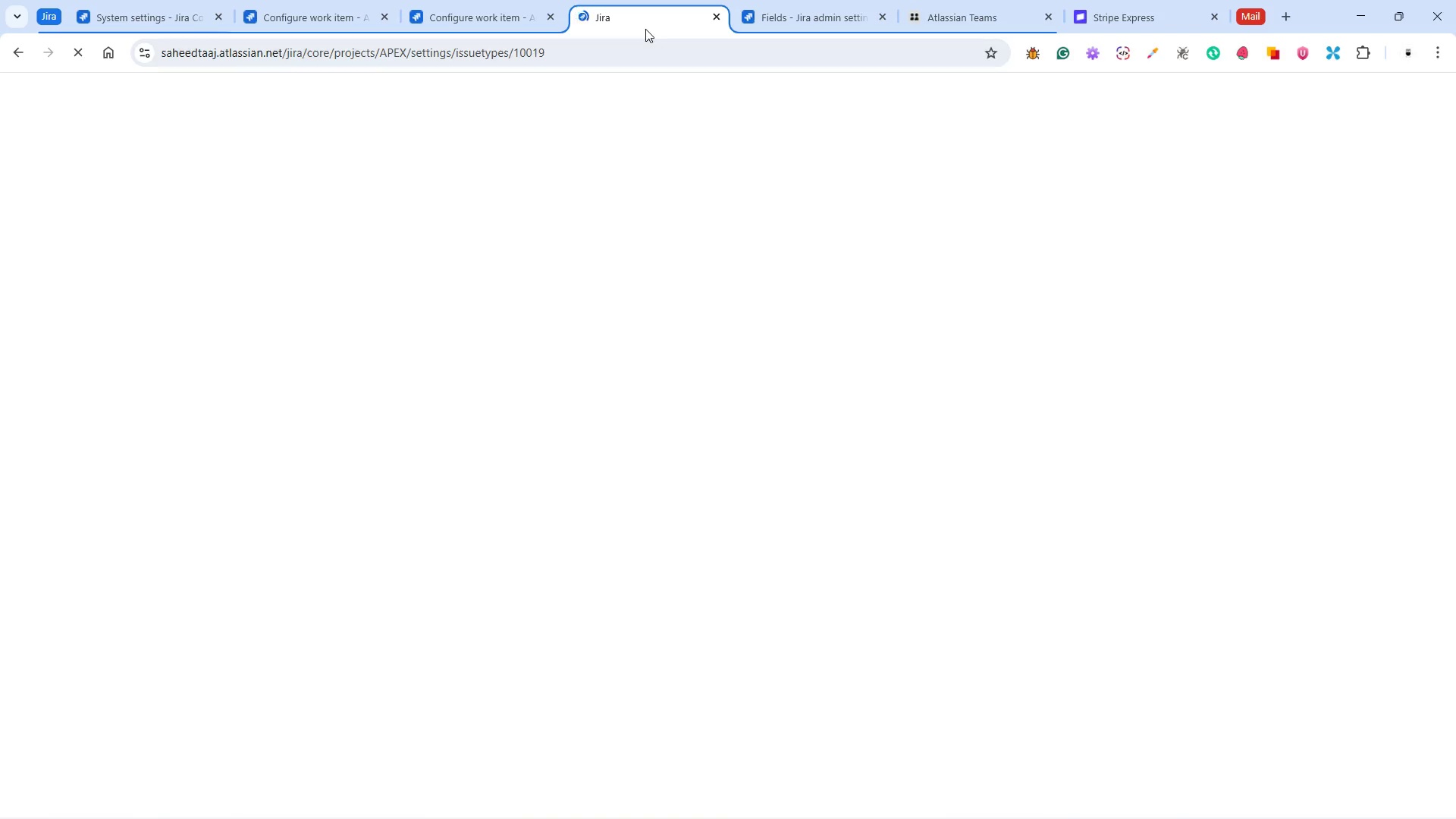 
left_click_drag(start_coordinate=[645, 27], to_coordinate=[332, 16])
 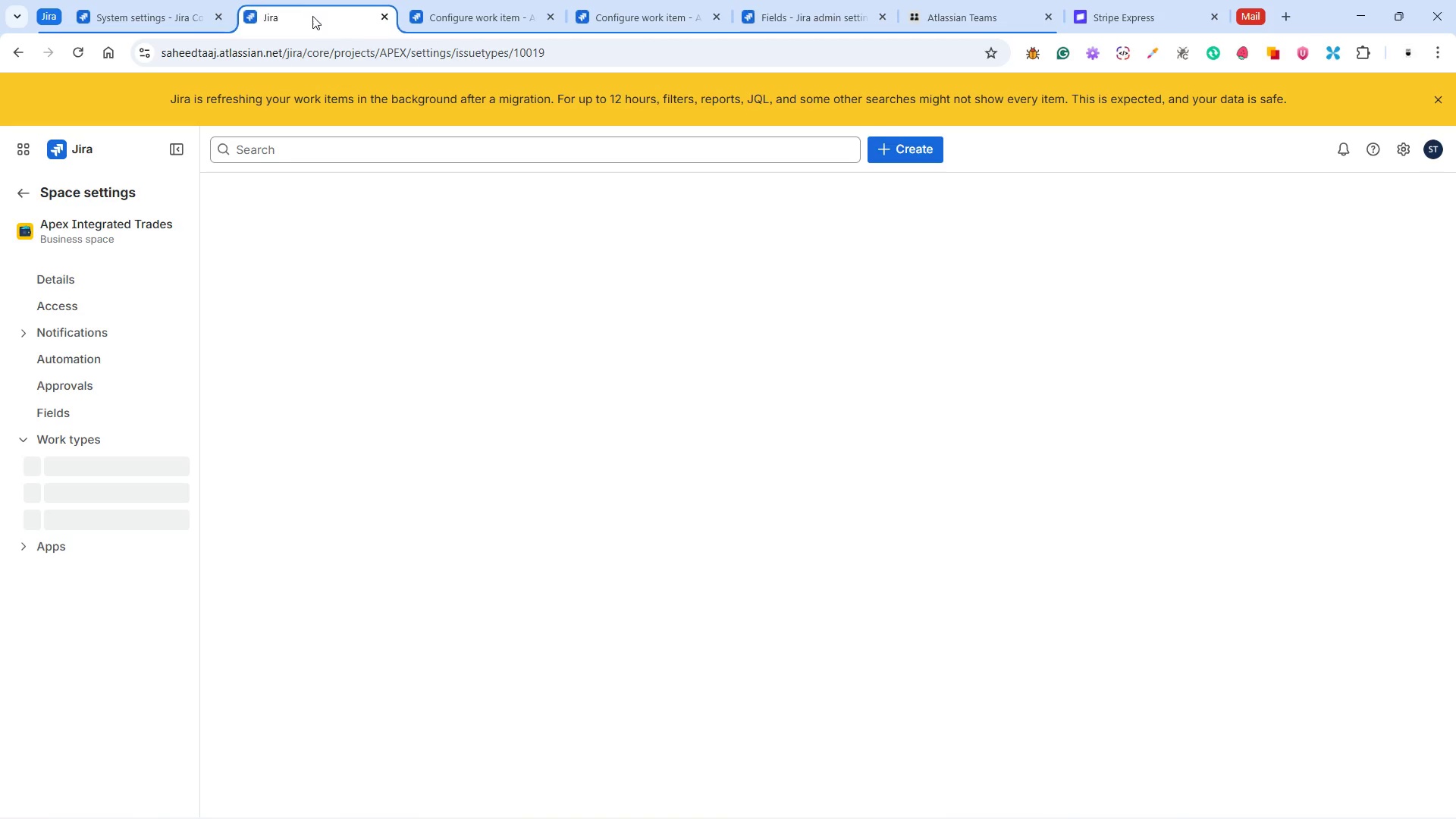 
mouse_move([275, 33])
 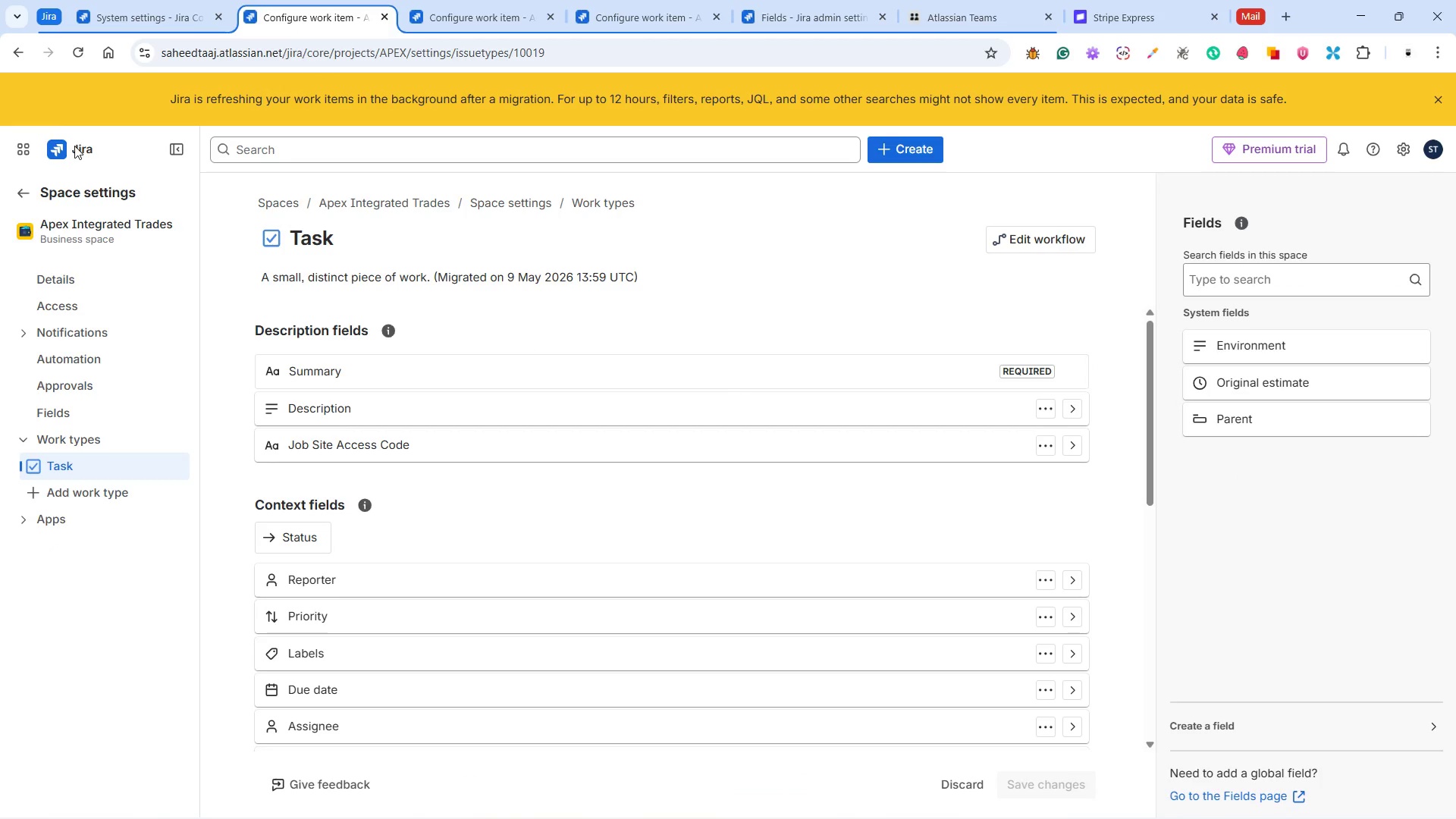 
left_click([74, 146])
 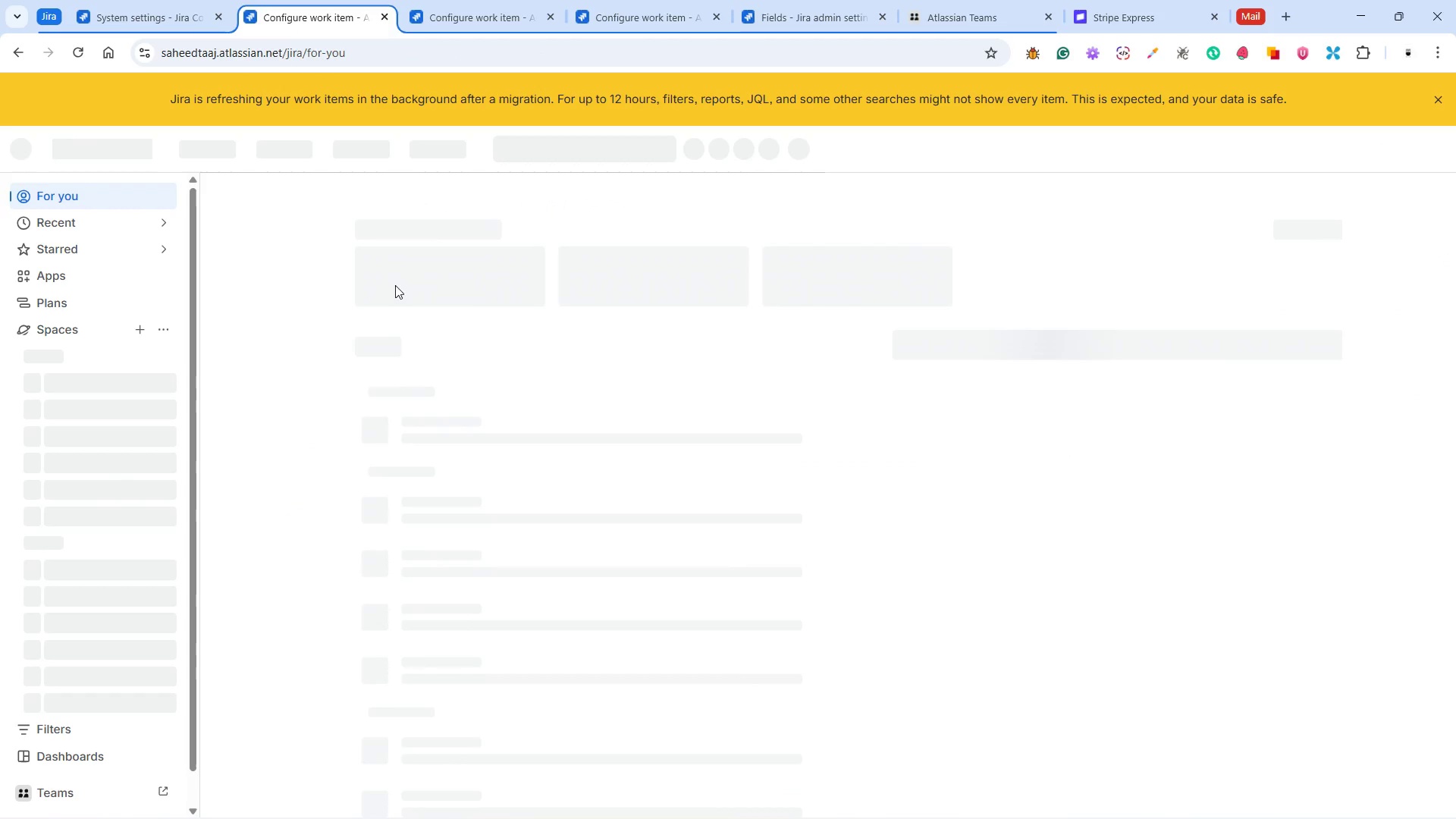 
mouse_move([447, 342])
 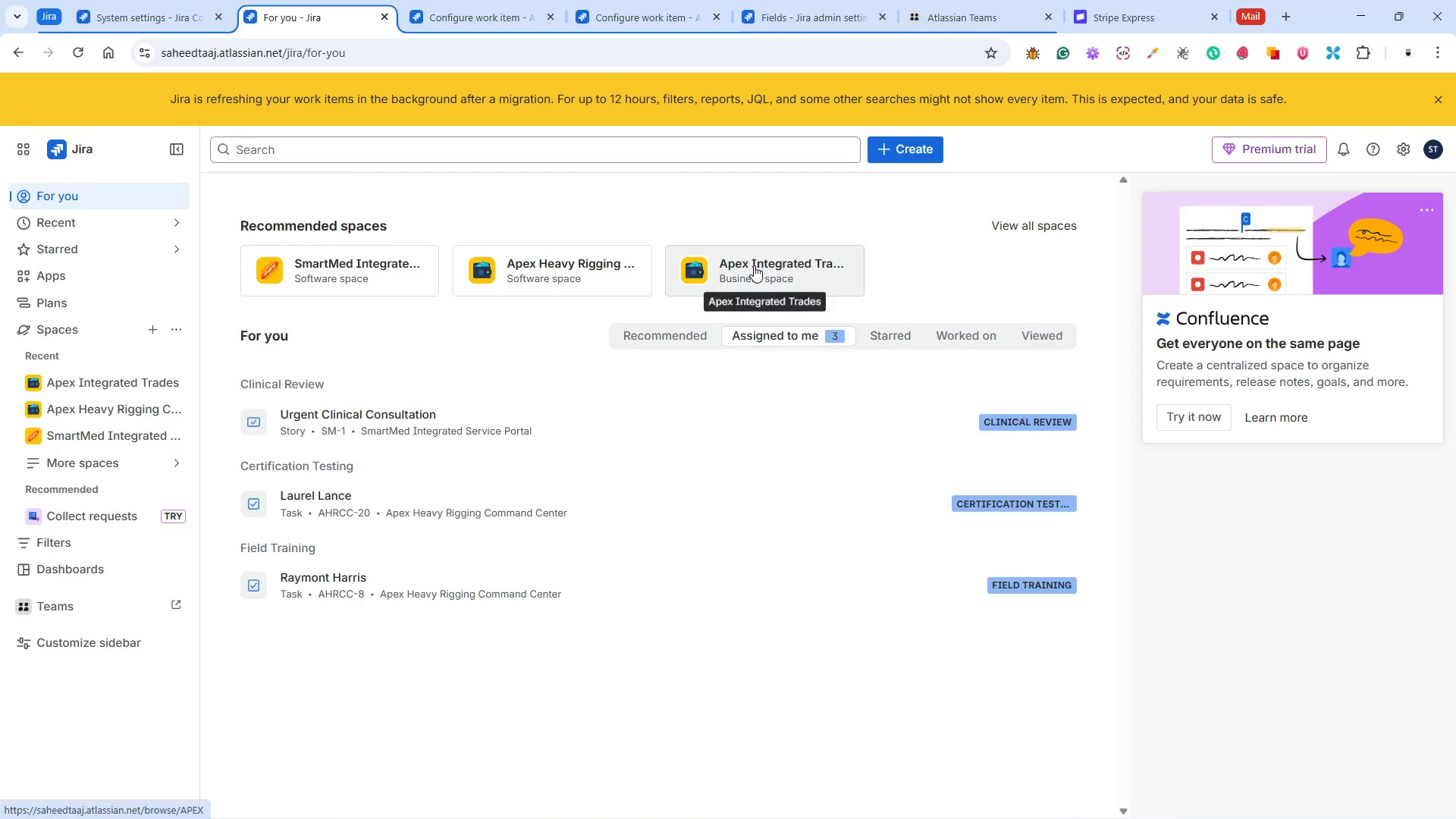 
left_click([754, 265])
 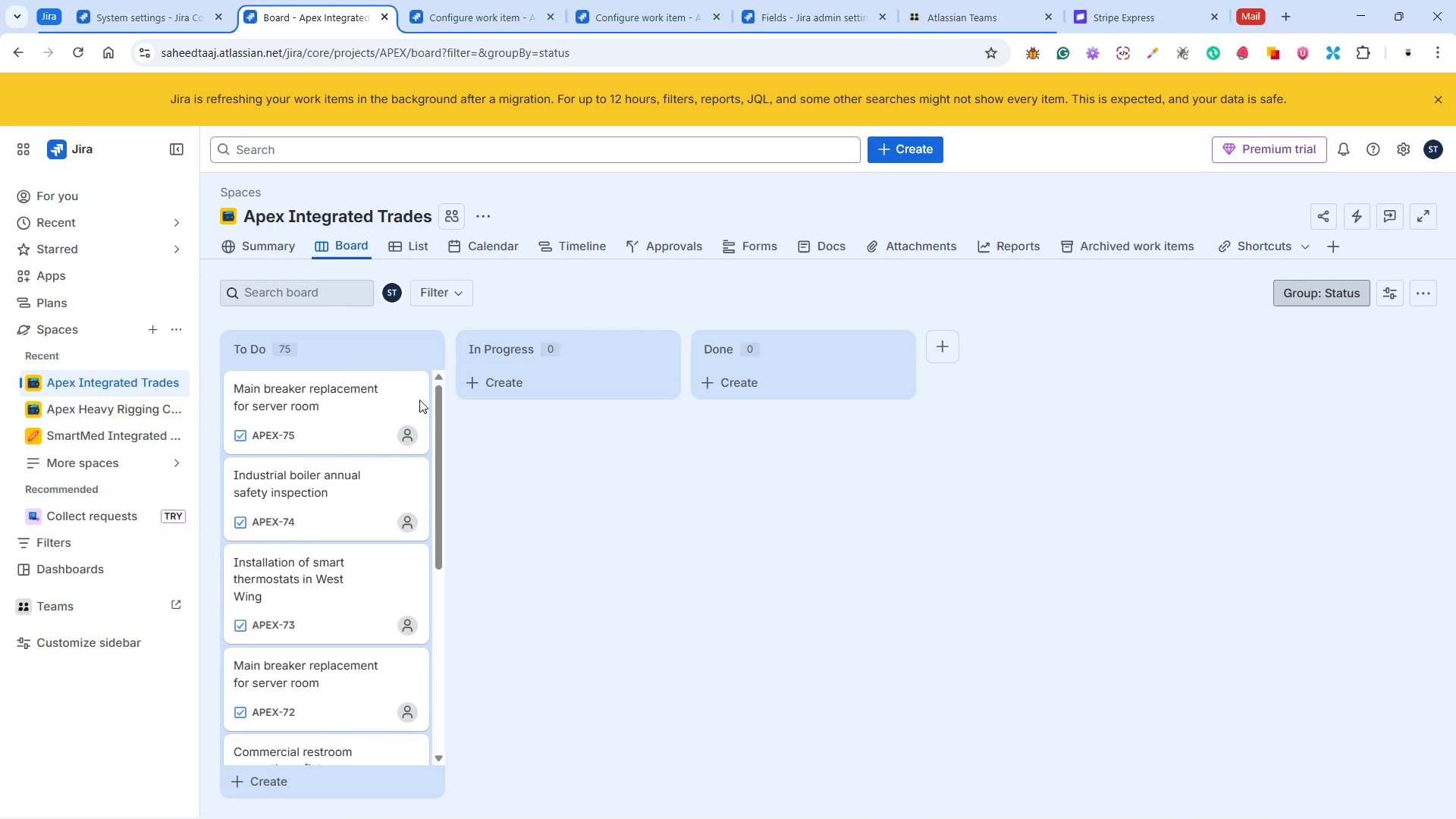 
wait(6.31)
 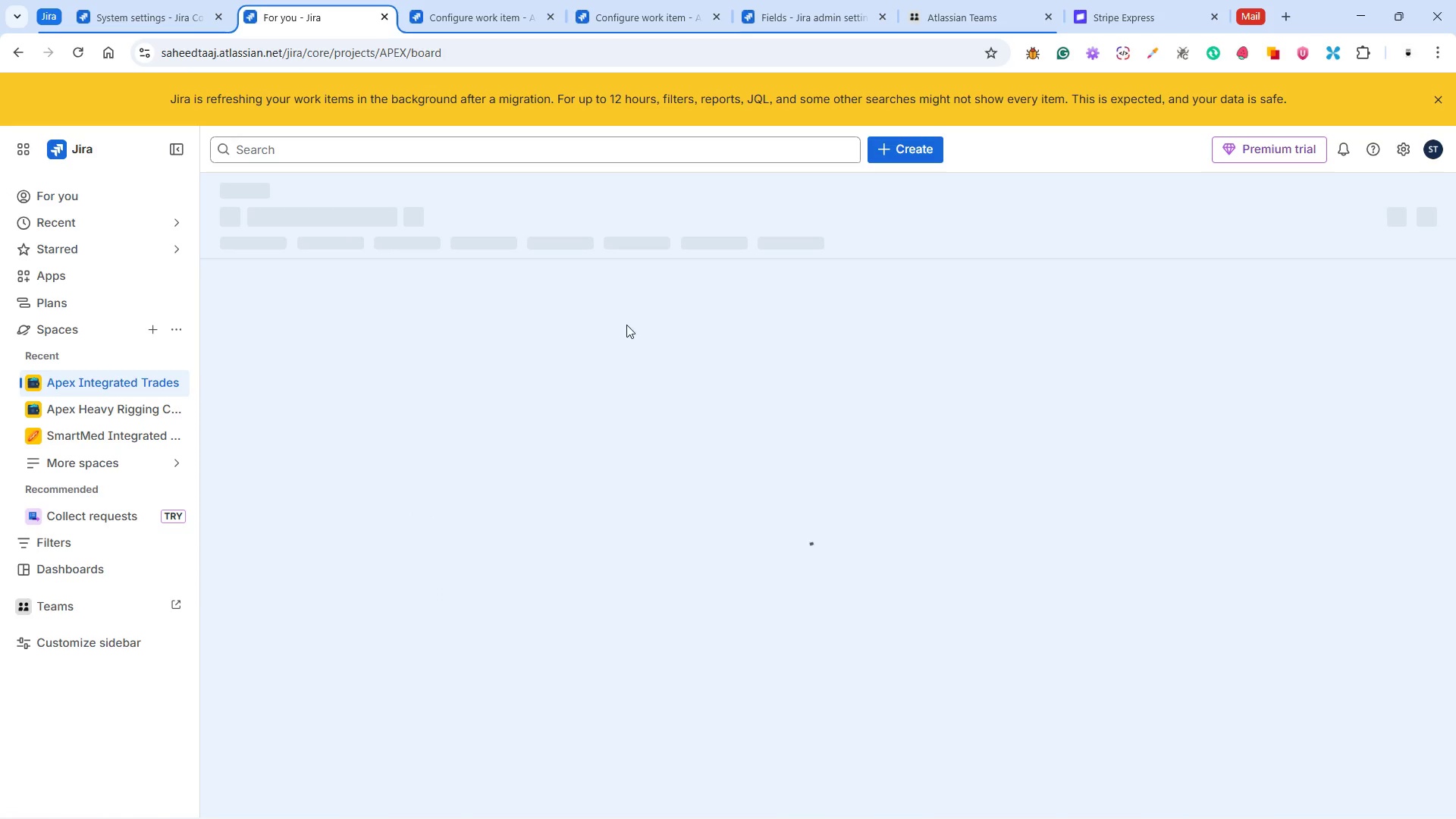 
scroll: coordinate [336, 439], scroll_direction: down, amount: 73.0
 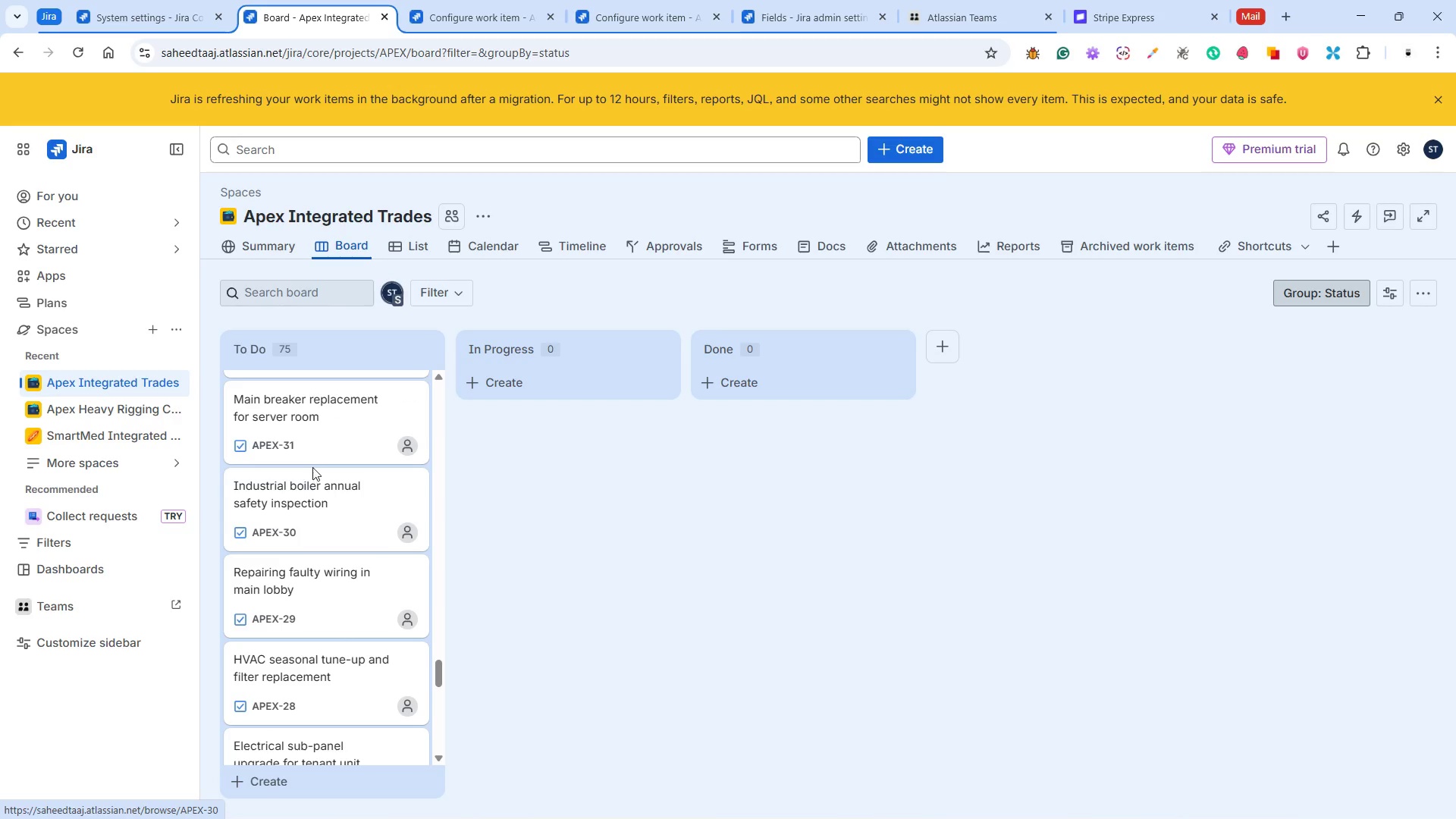 
scroll: coordinate [331, 503], scroll_direction: up, amount: 51.0
 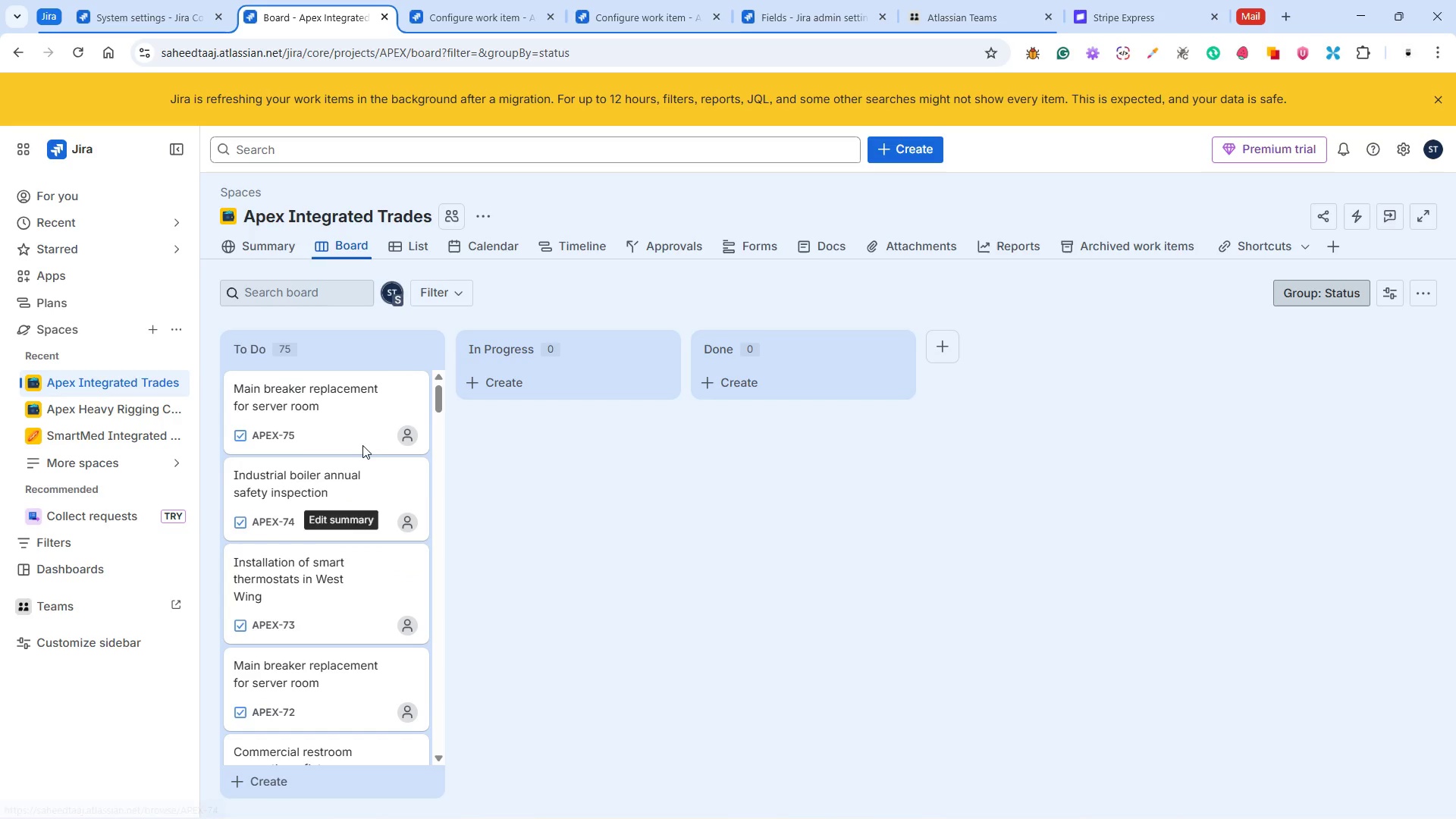 
left_click([369, 421])
 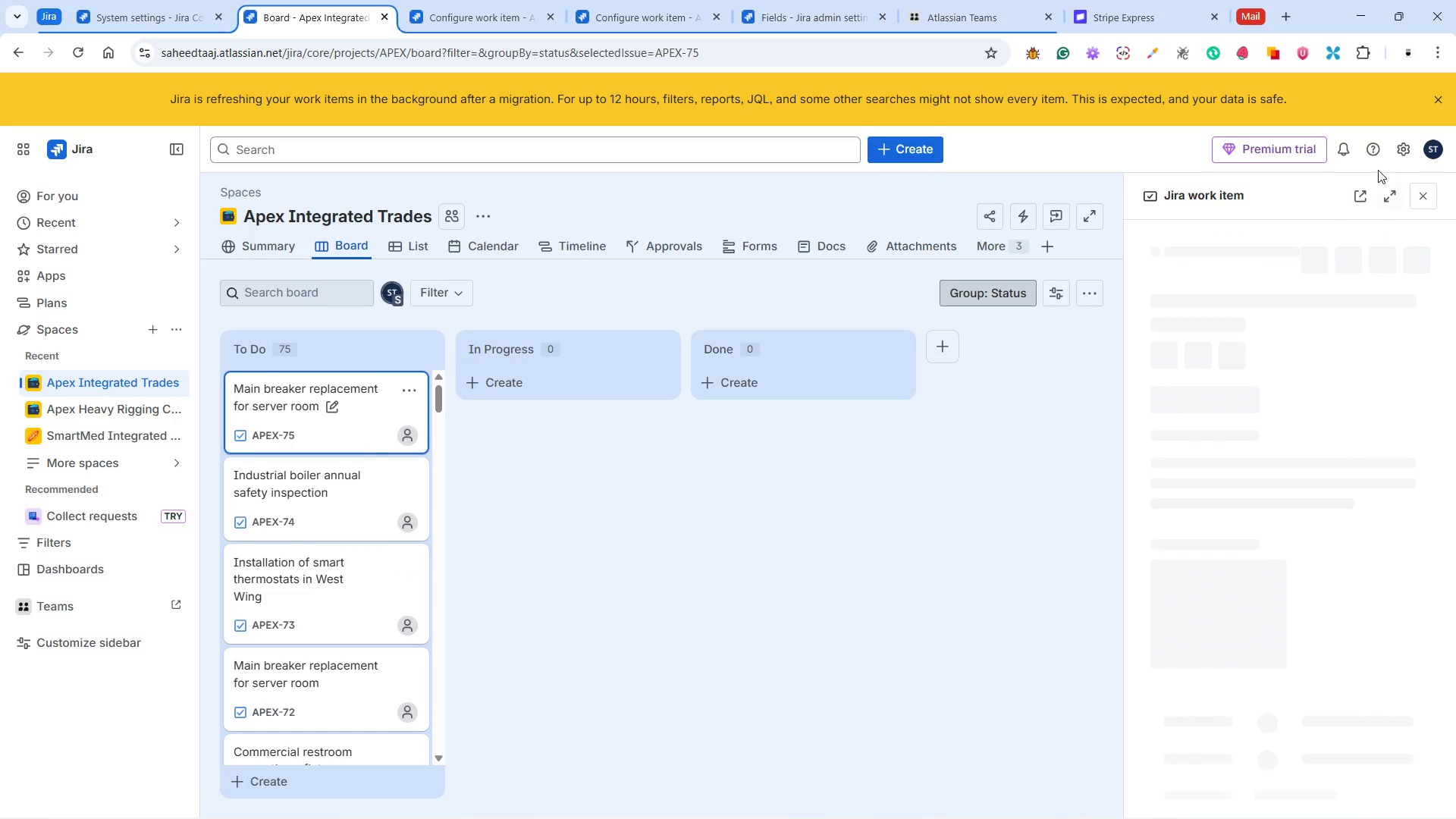 
left_click([1387, 199])
 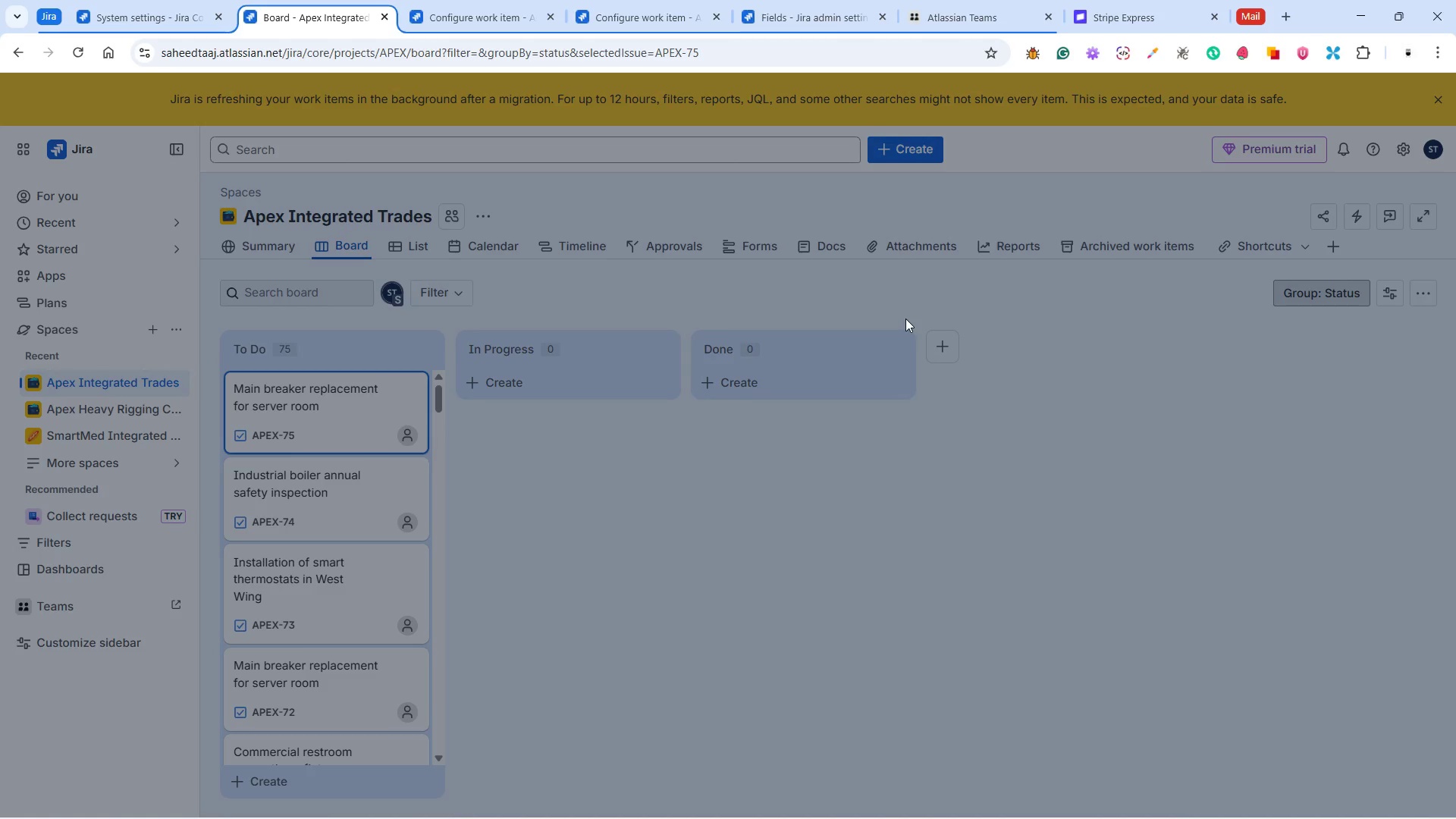 
wait(8.25)
 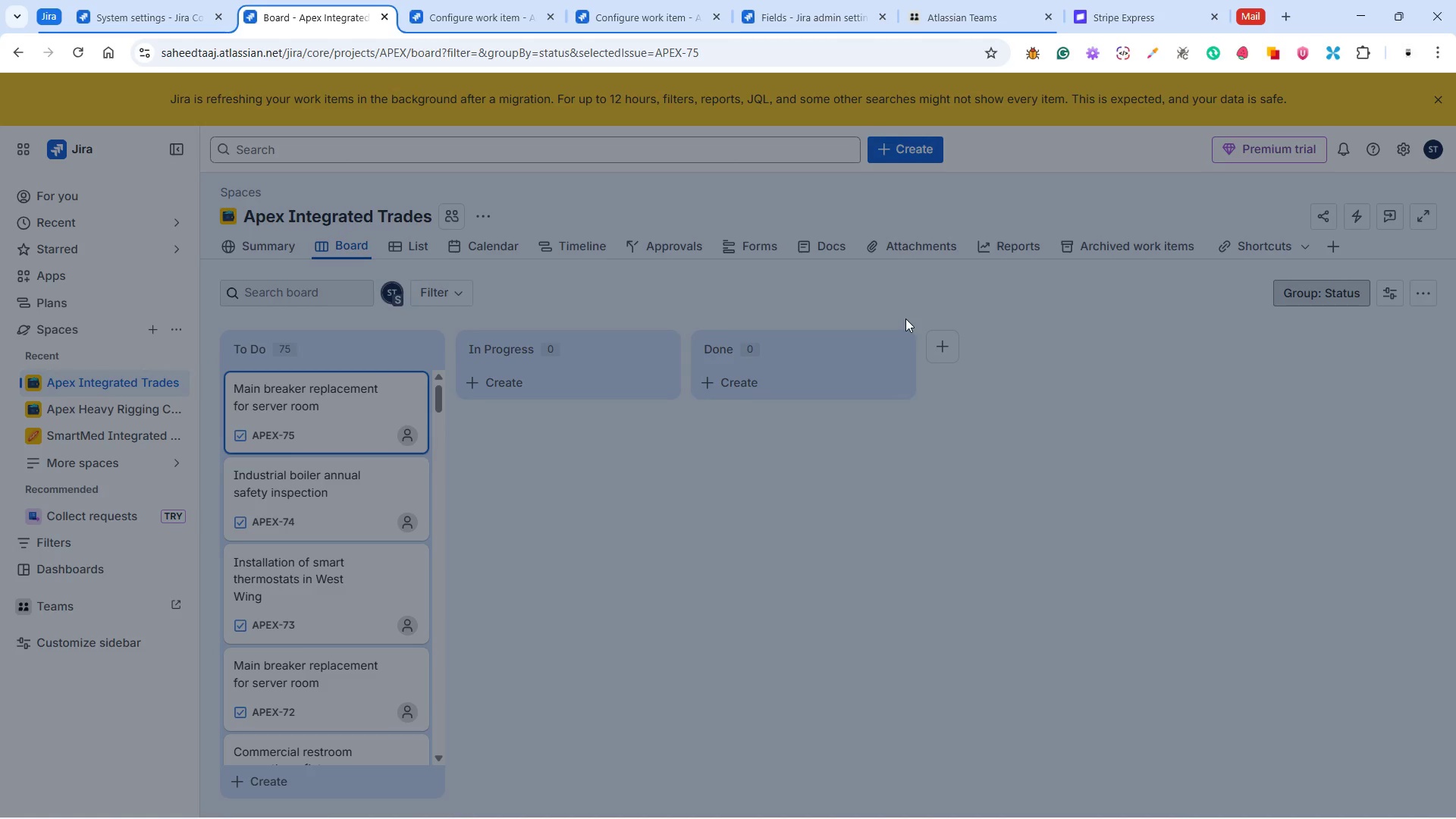 
scroll: coordinate [1073, 416], scroll_direction: down, amount: 2.0
 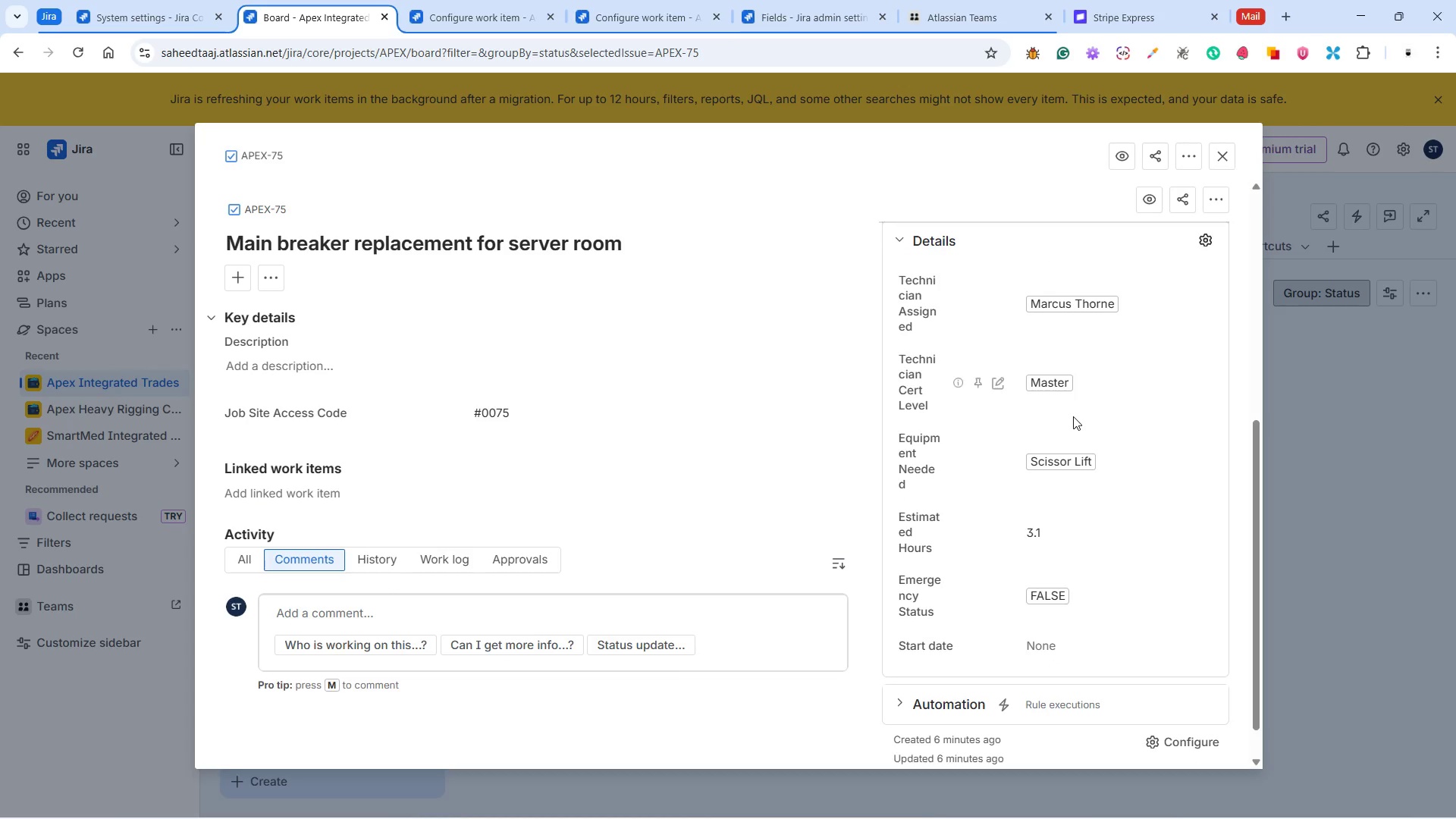 
scroll: coordinate [1083, 402], scroll_direction: up, amount: 5.0
 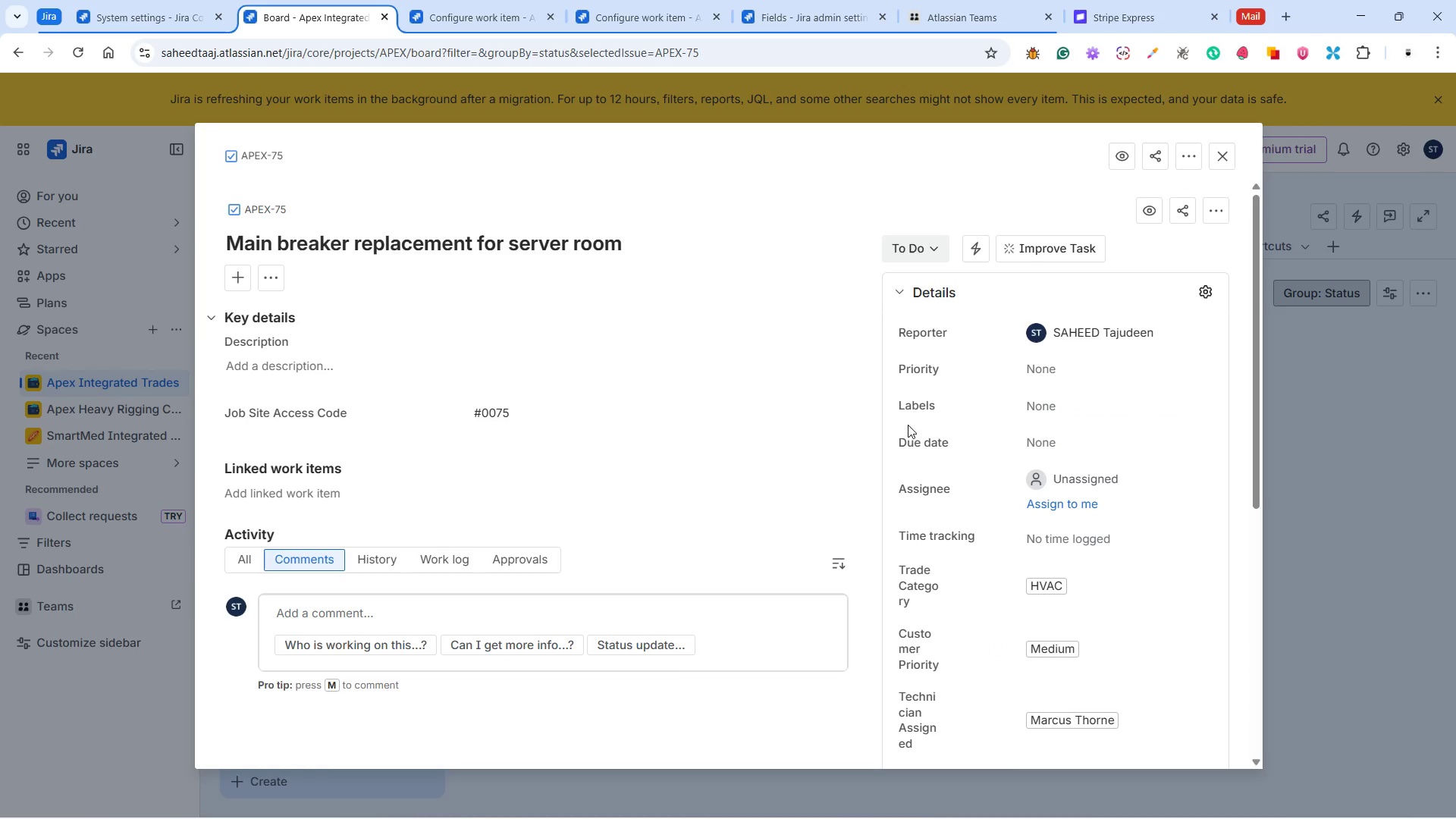 
wait(7.83)
 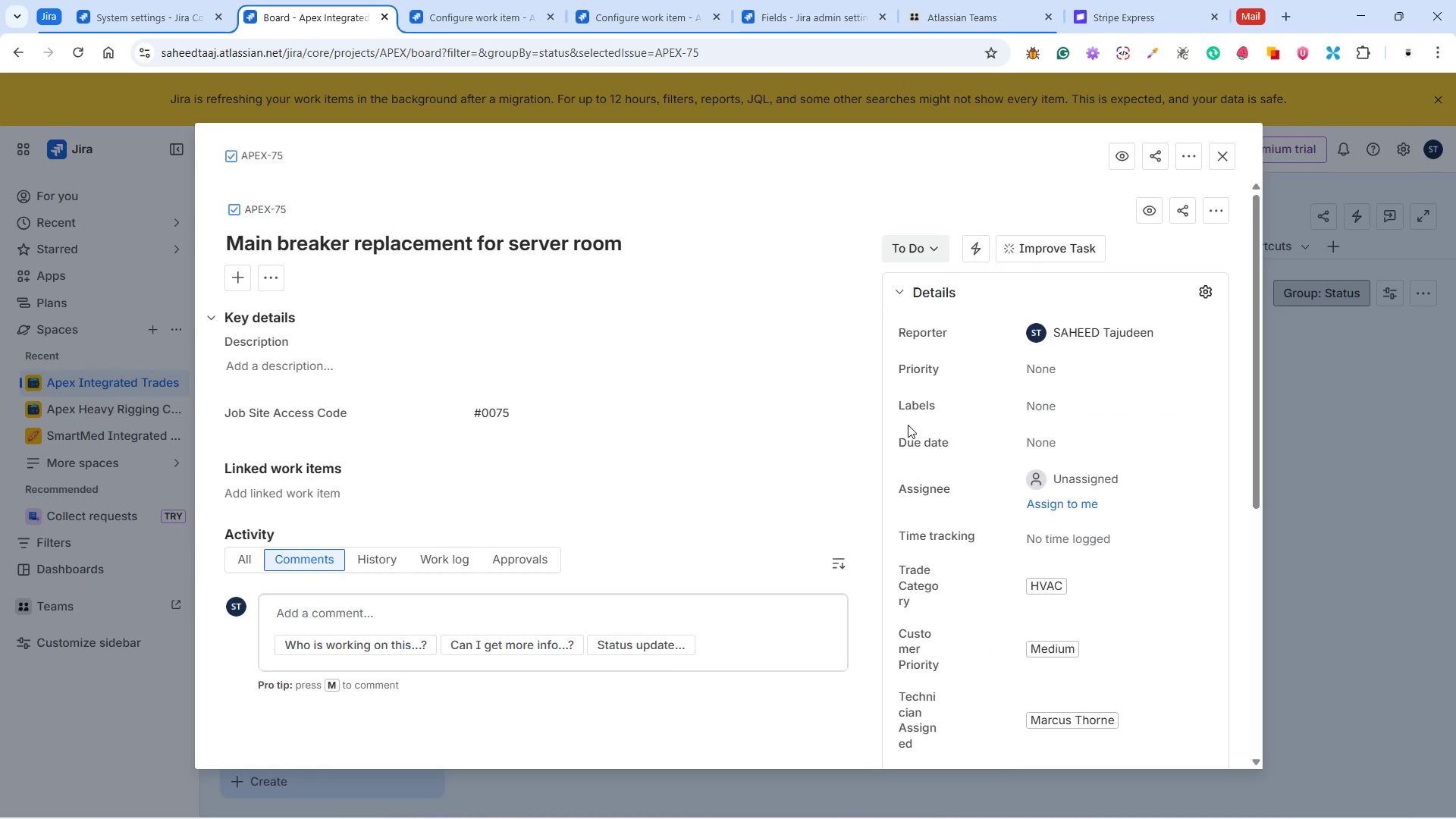 
left_click([881, 418])
 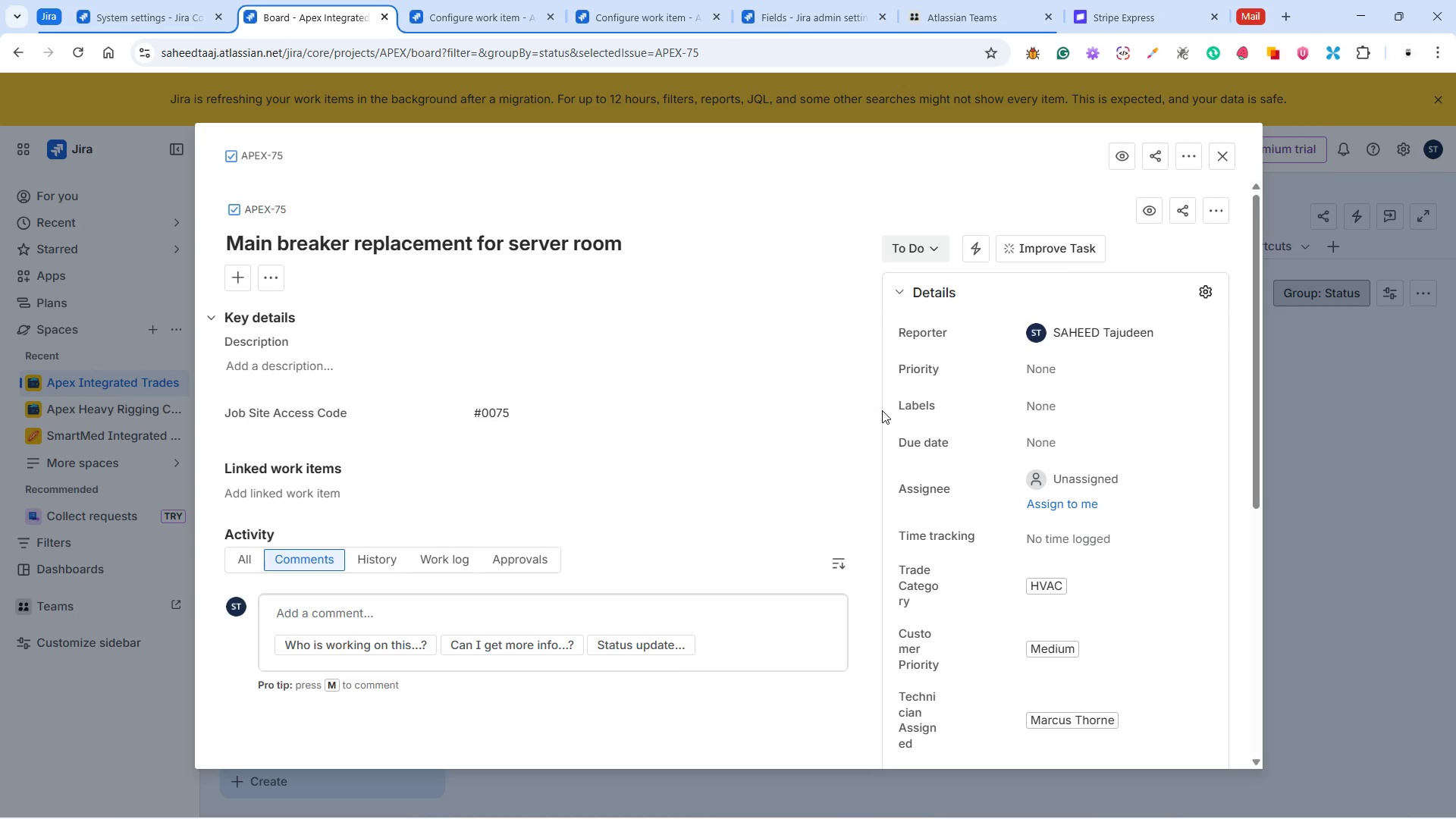 
left_click([882, 410])
 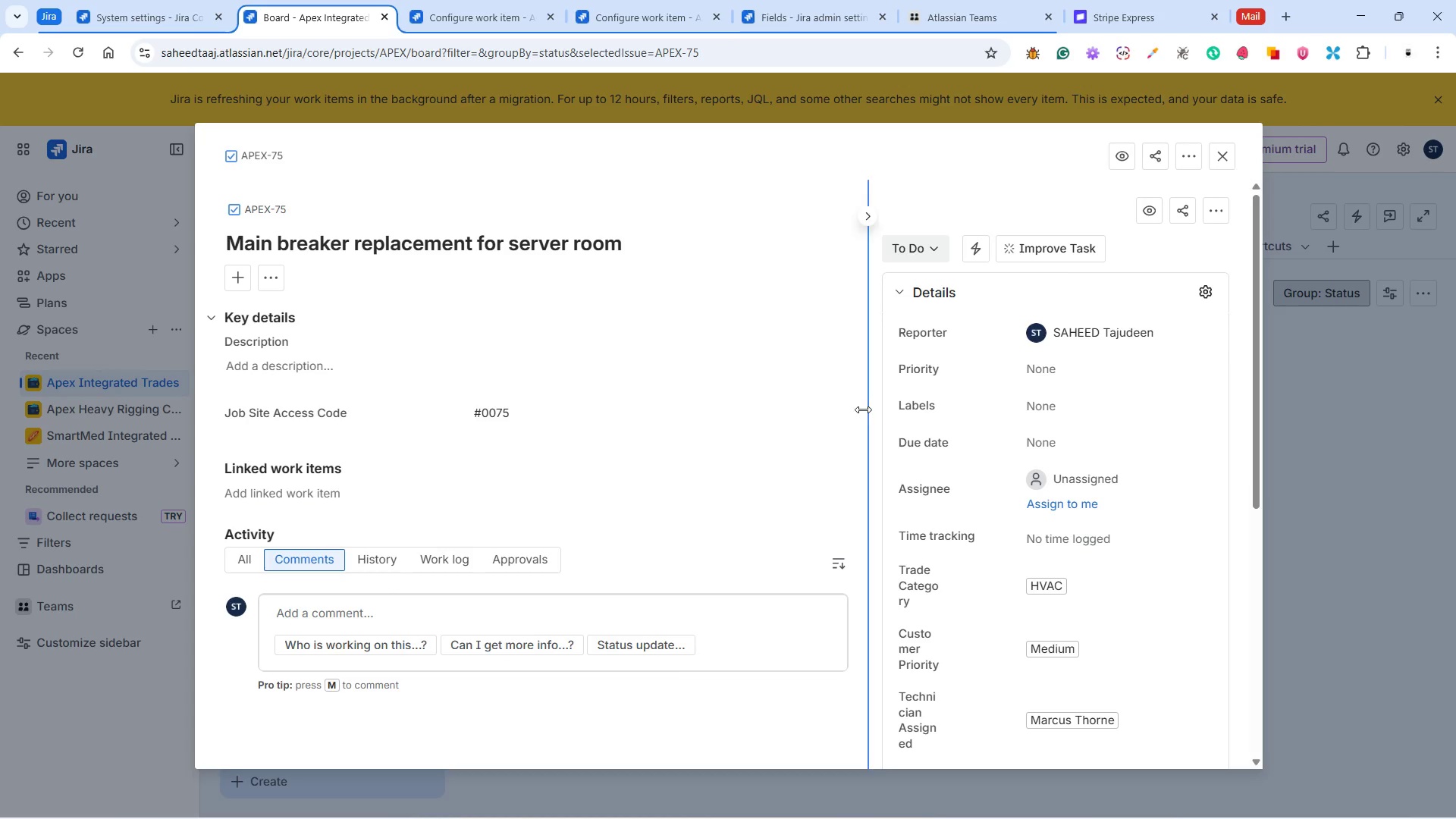 
left_click_drag(start_coordinate=[864, 410], to_coordinate=[620, 404])
 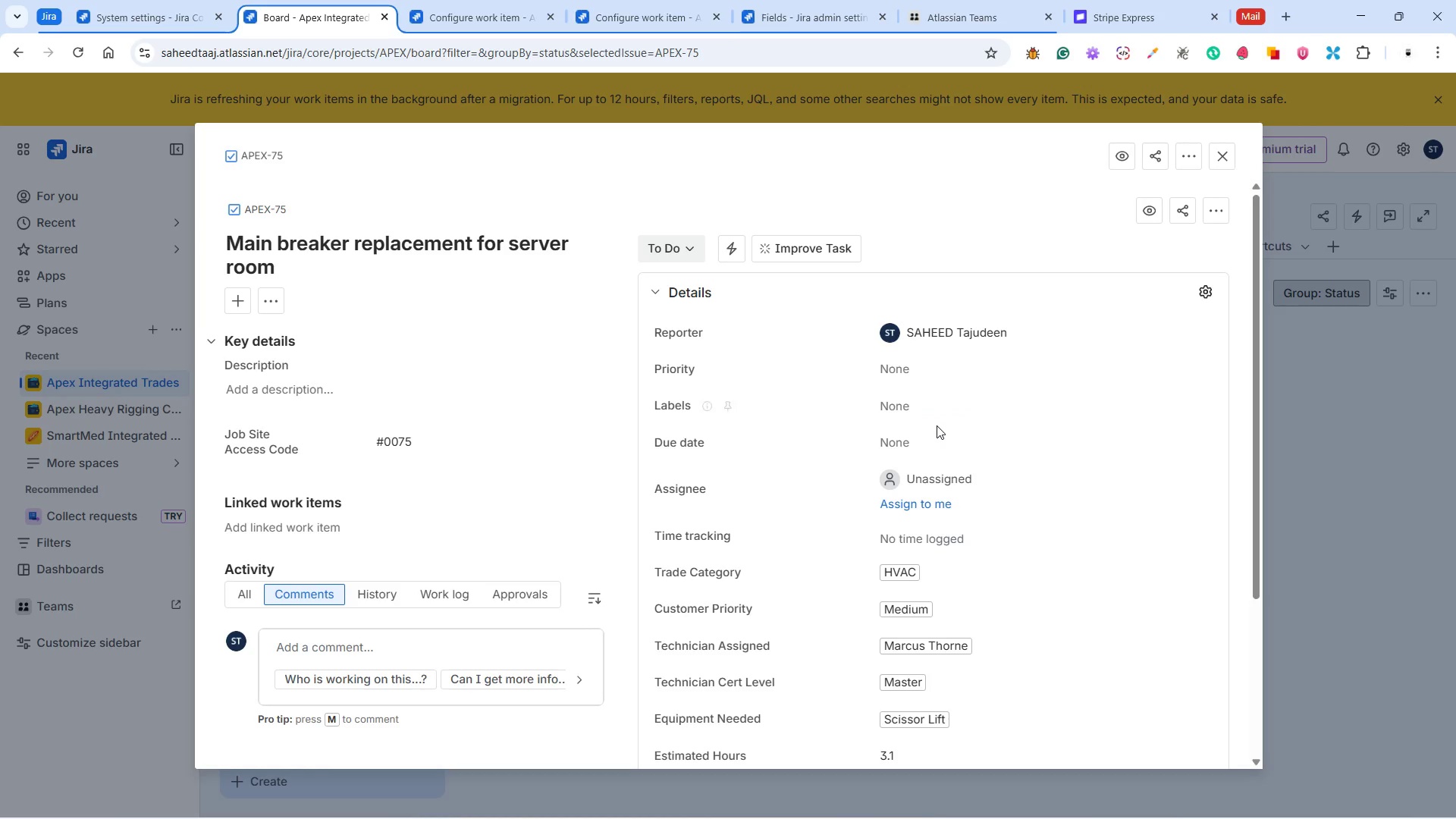 
scroll: coordinate [982, 569], scroll_direction: down, amount: 6.0
 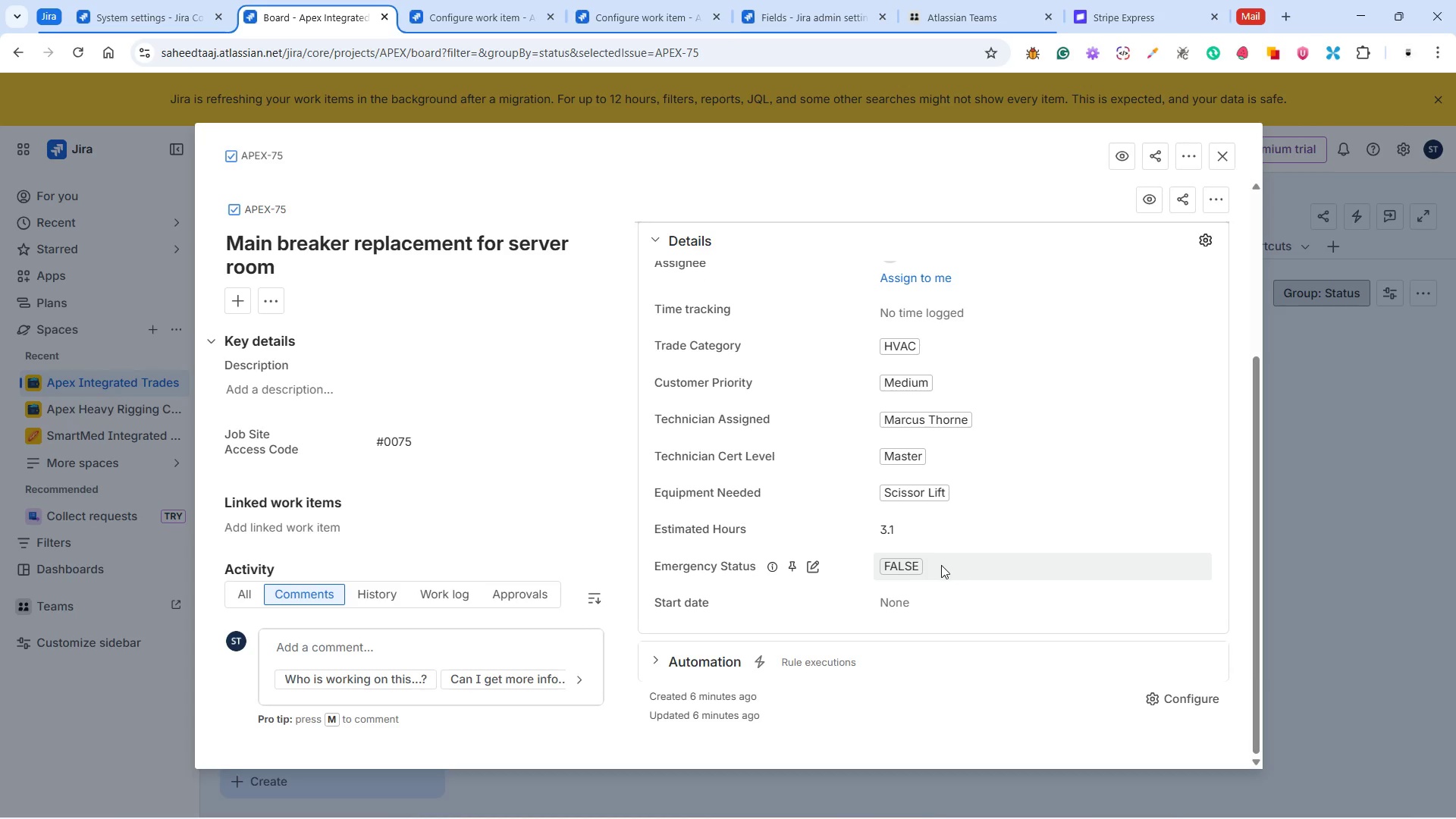 
left_click([941, 565])
 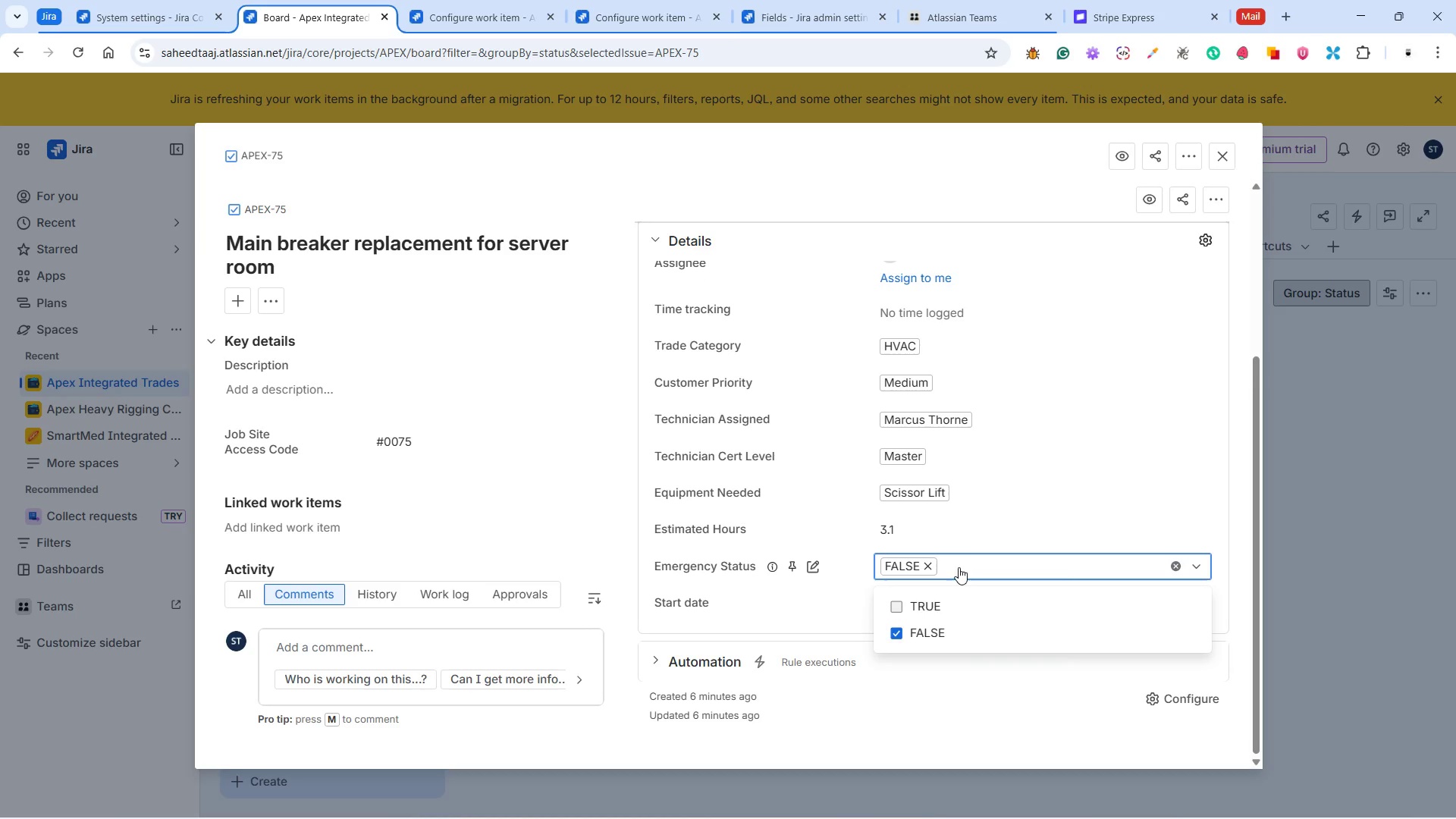 
left_click([899, 603])
 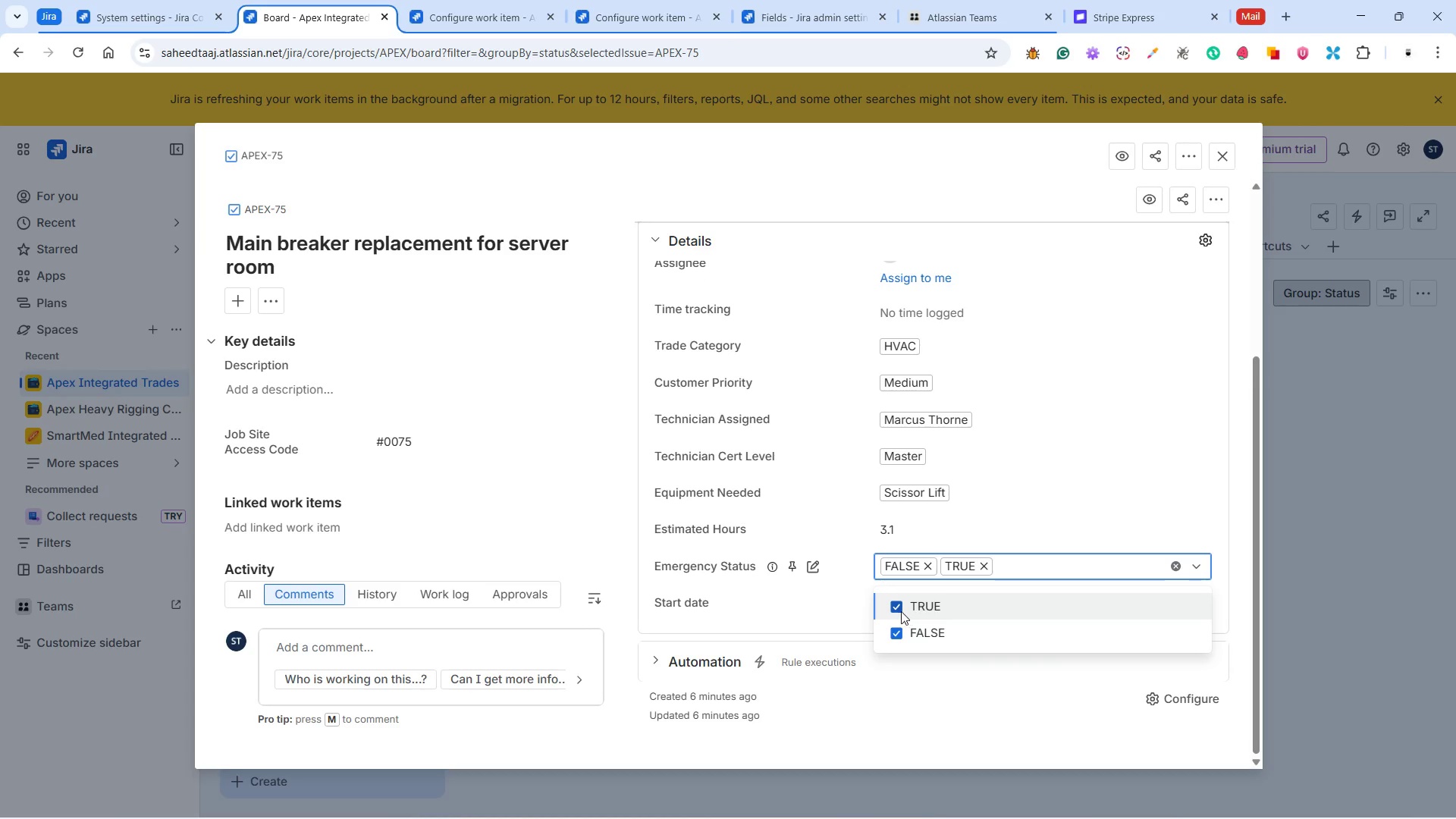 
left_click([899, 607])
 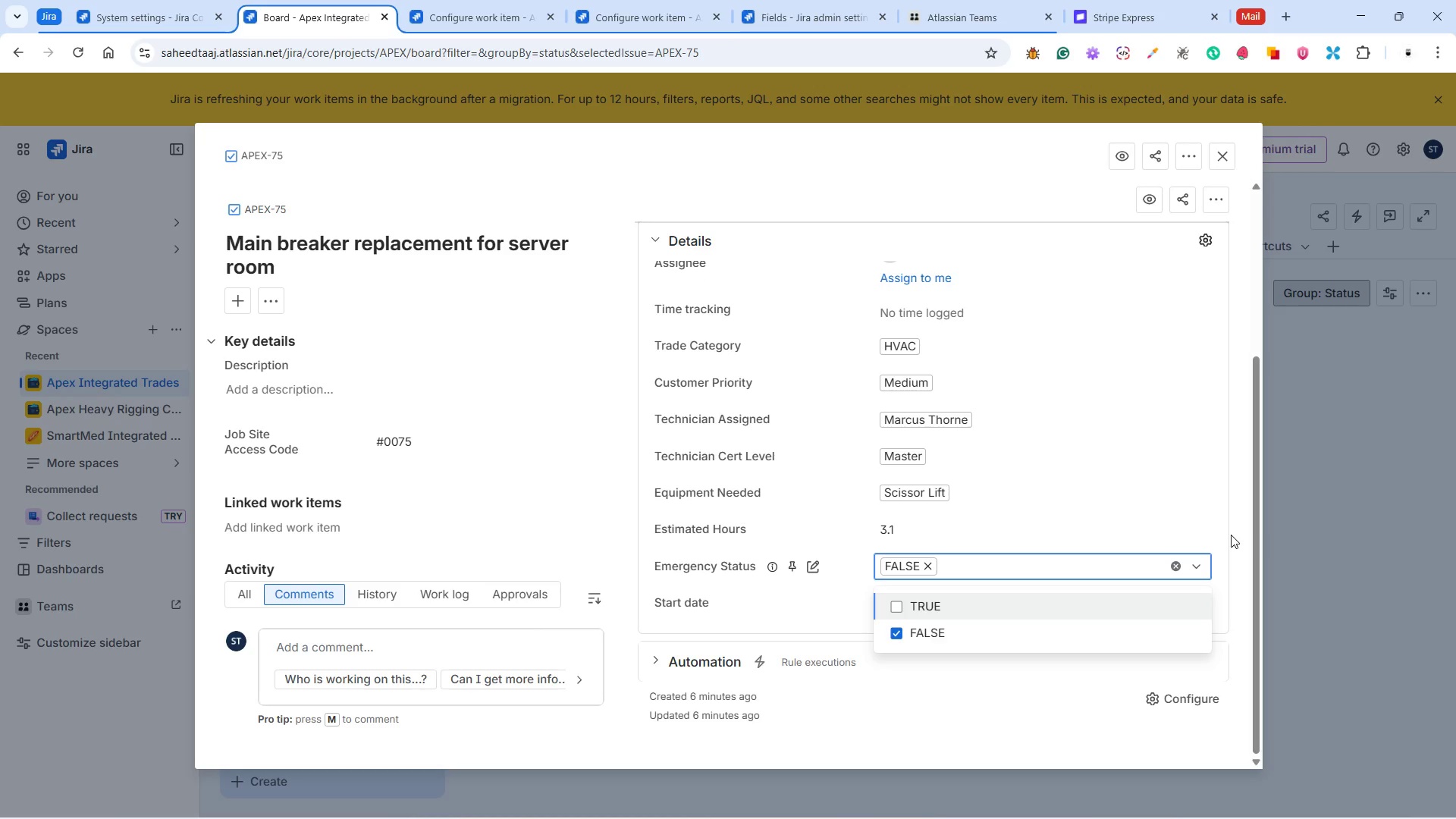 
wait(5.33)
 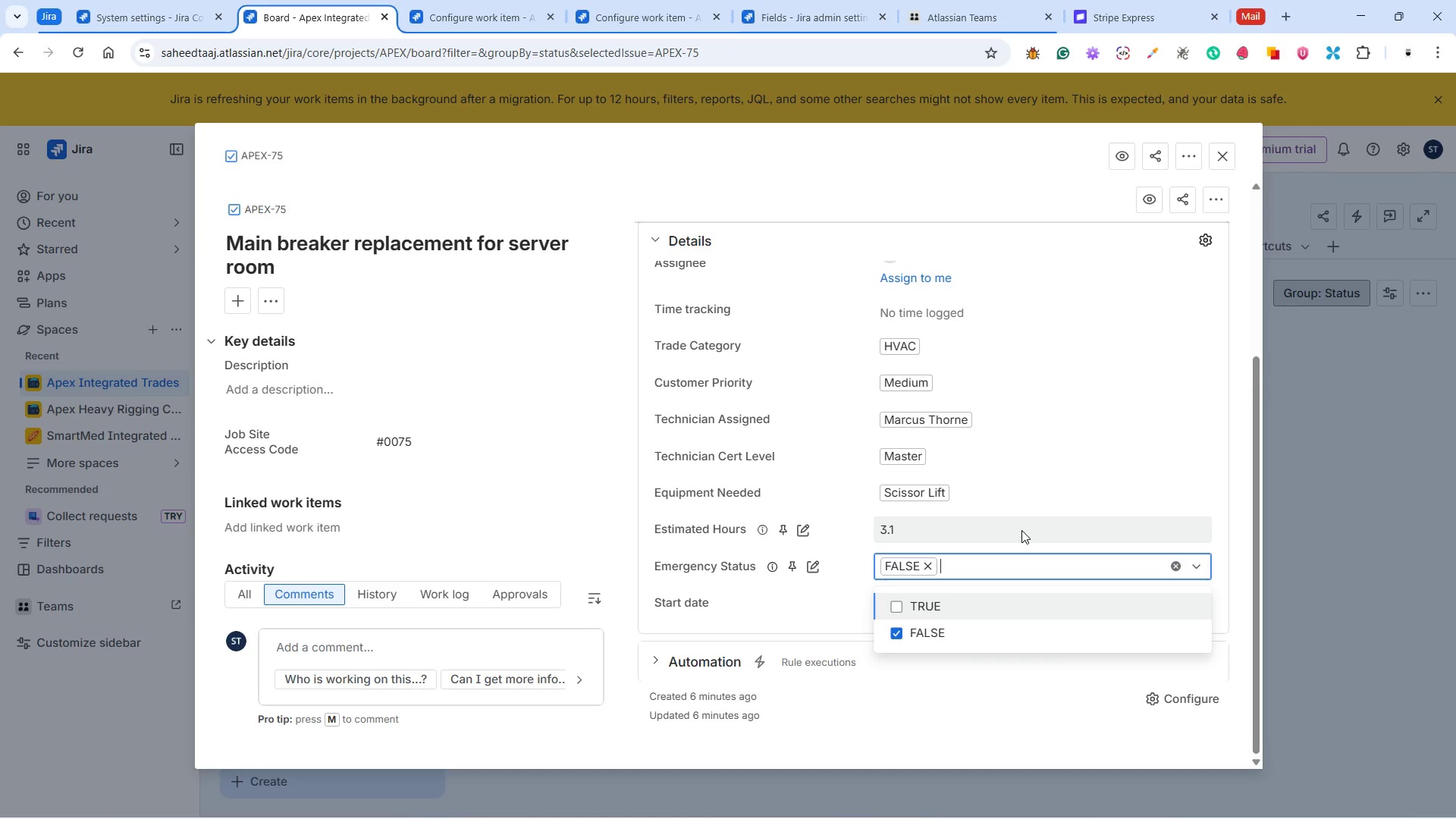 
left_click([1231, 535])
 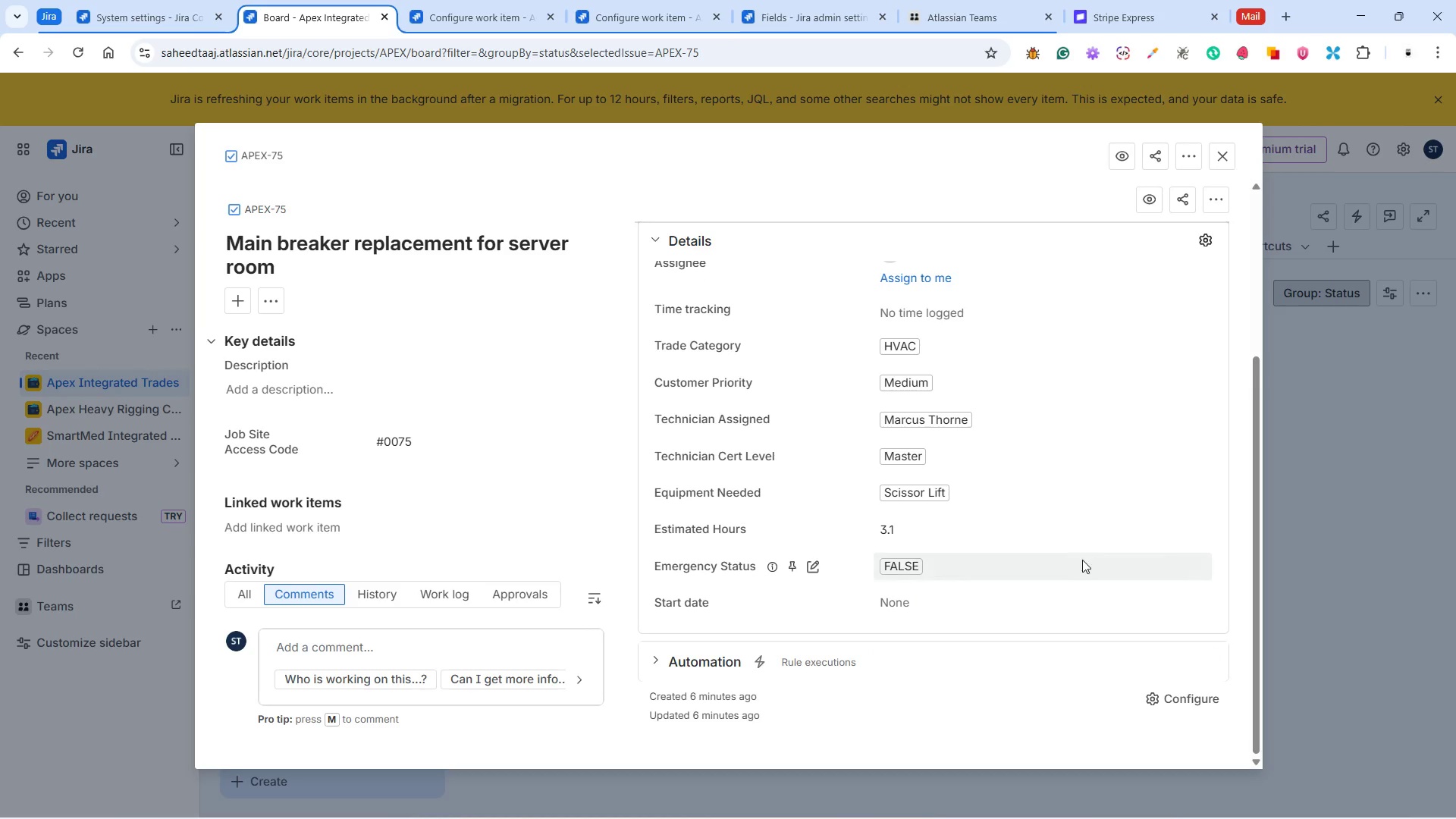 
scroll: coordinate [1068, 561], scroll_direction: down, amount: 3.0
 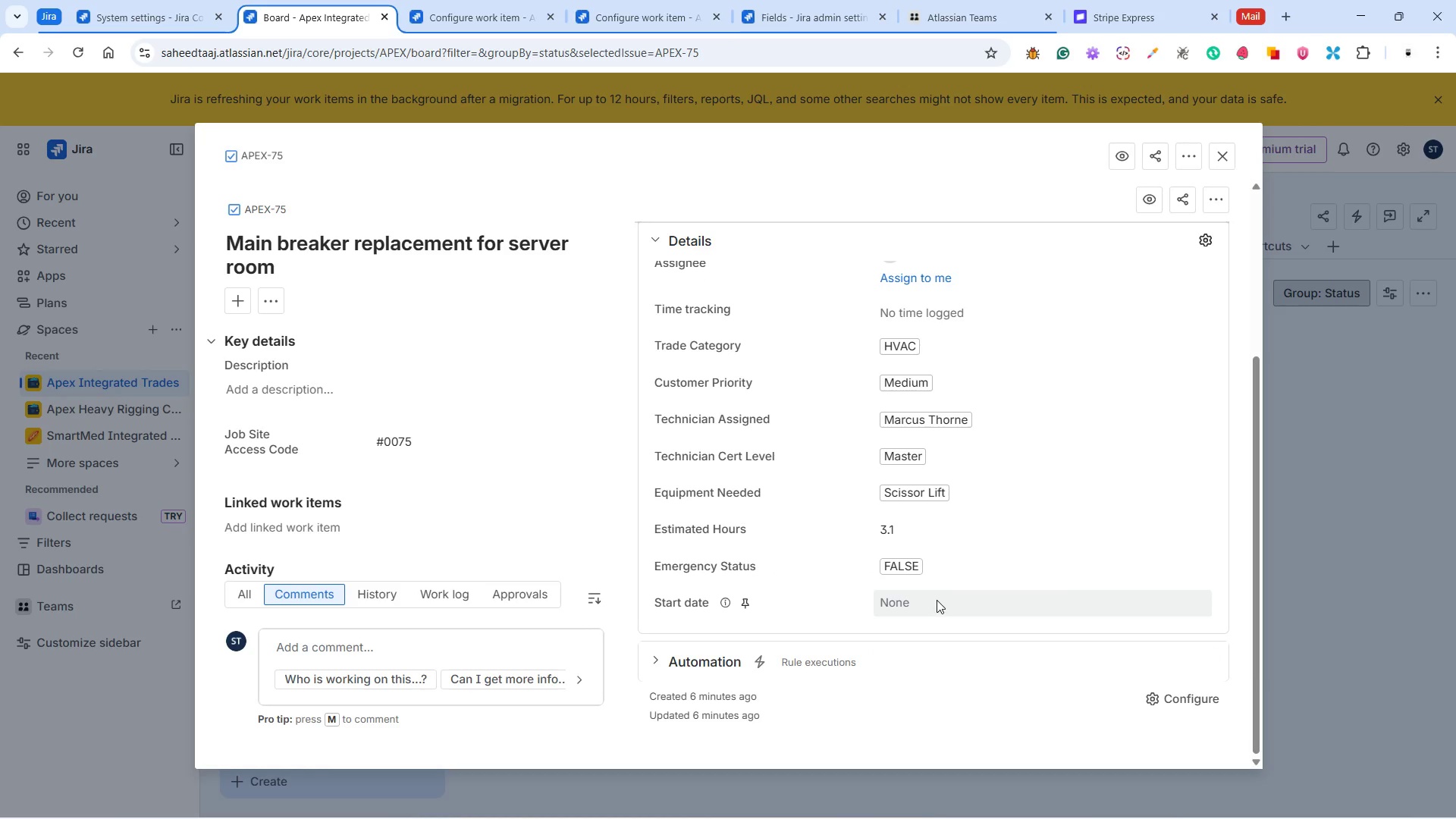 
scroll: coordinate [936, 596], scroll_direction: up, amount: 6.0
 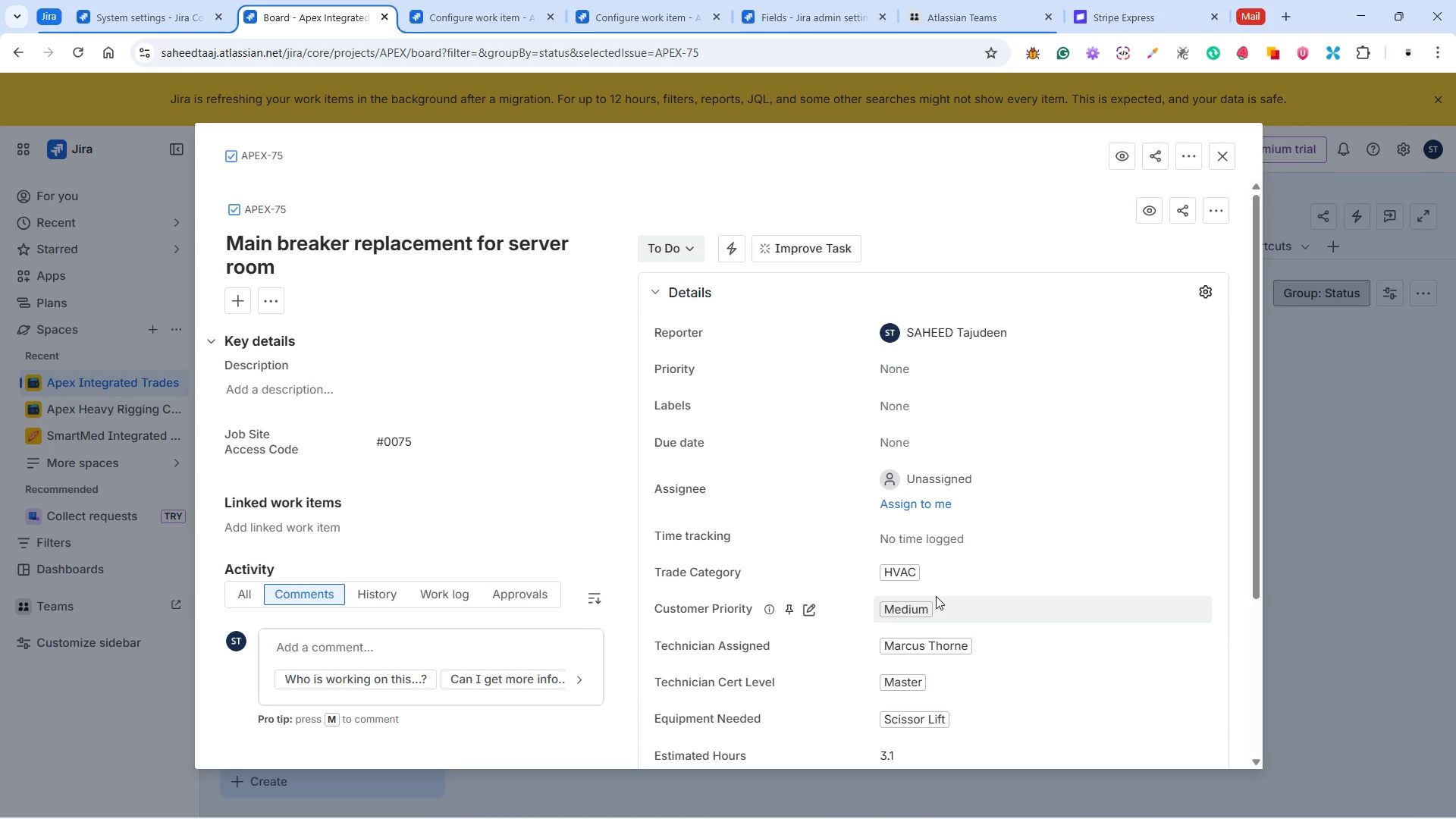 
scroll: coordinate [936, 596], scroll_direction: down, amount: 3.0
 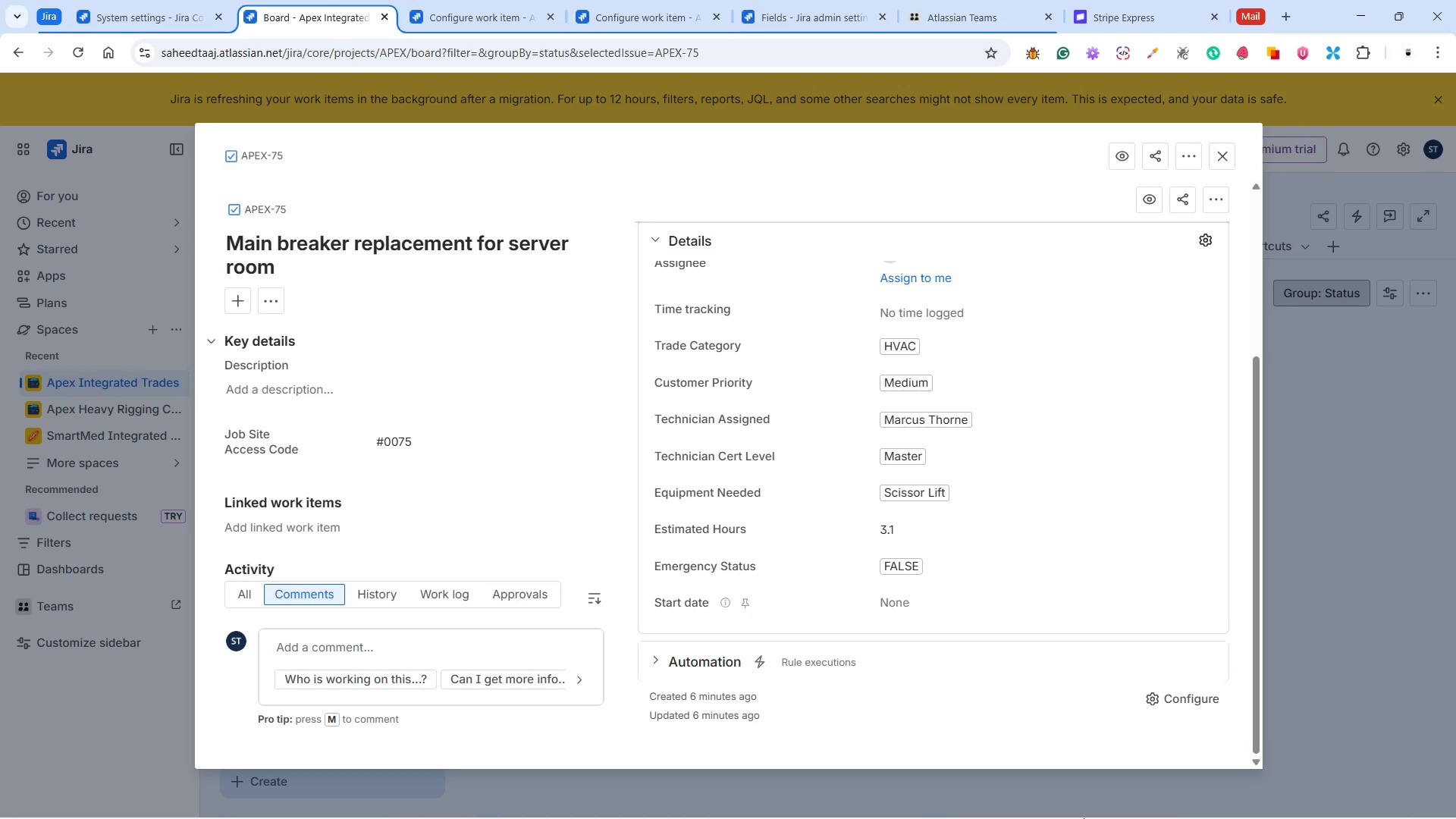 
left_click([1013, 792])
 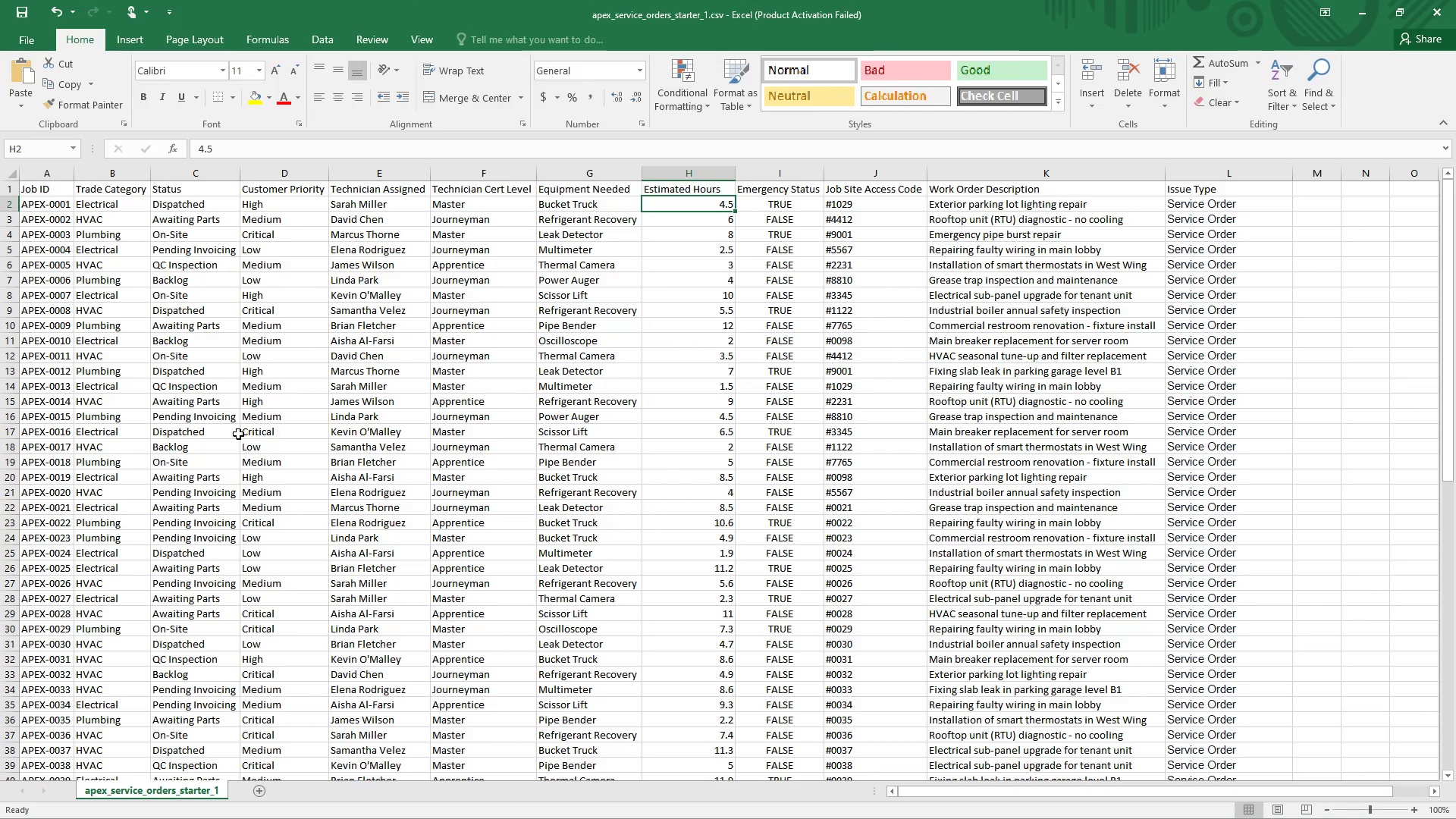 
scroll: coordinate [313, 516], scroll_direction: down, amount: 15.0
 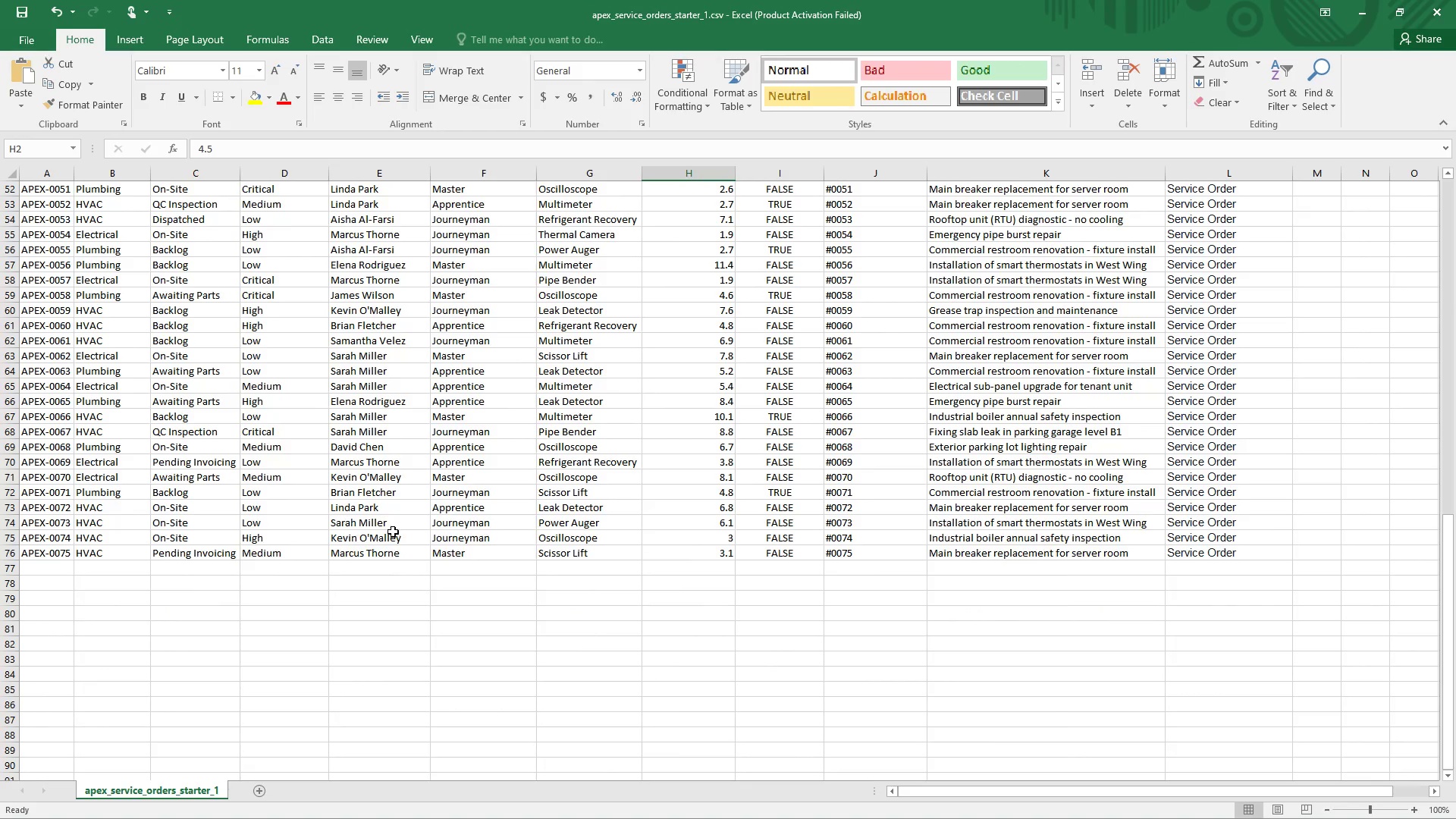 
scroll: coordinate [399, 533], scroll_direction: up, amount: 5.0
 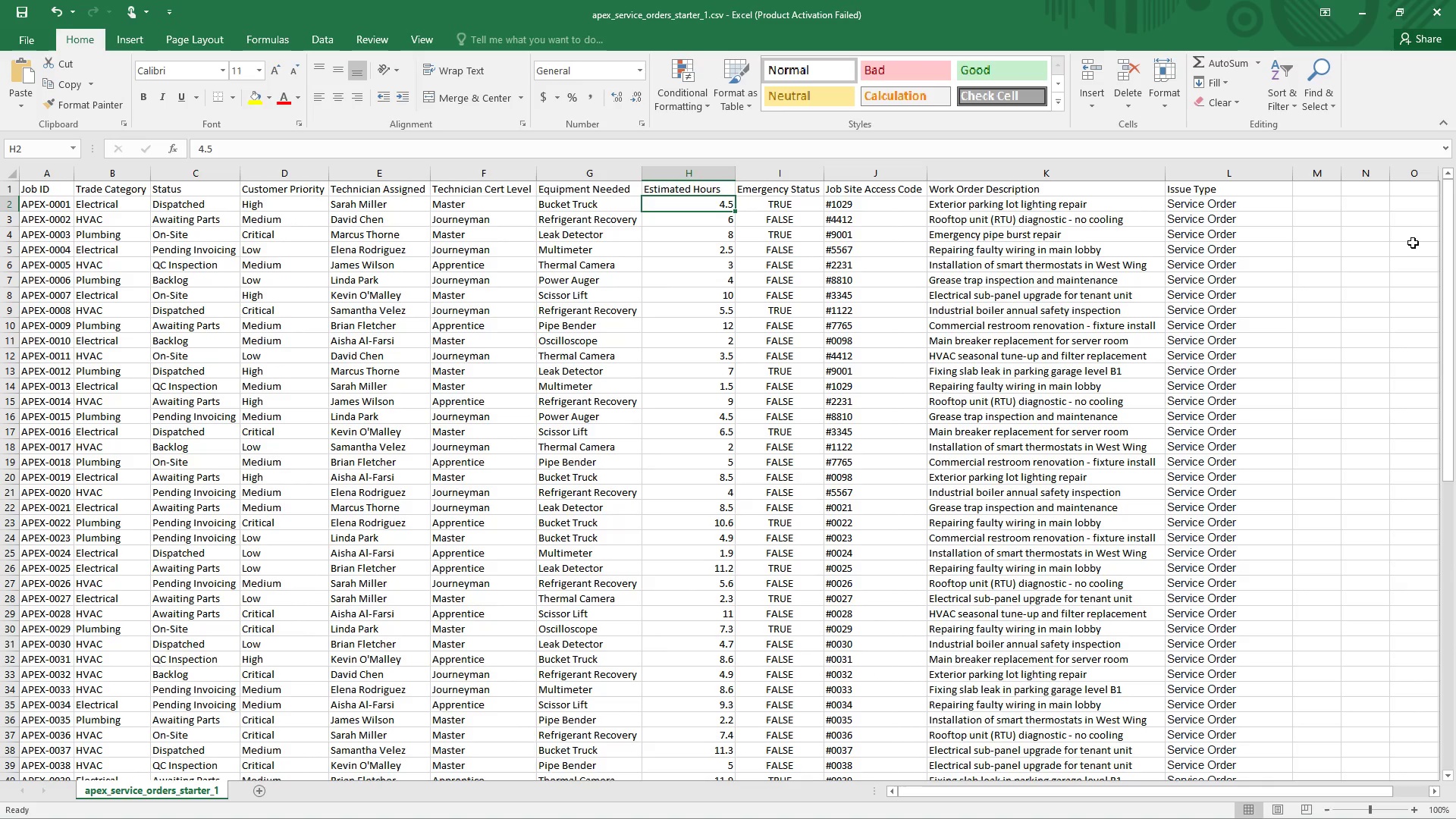 
left_click([1363, 9])
 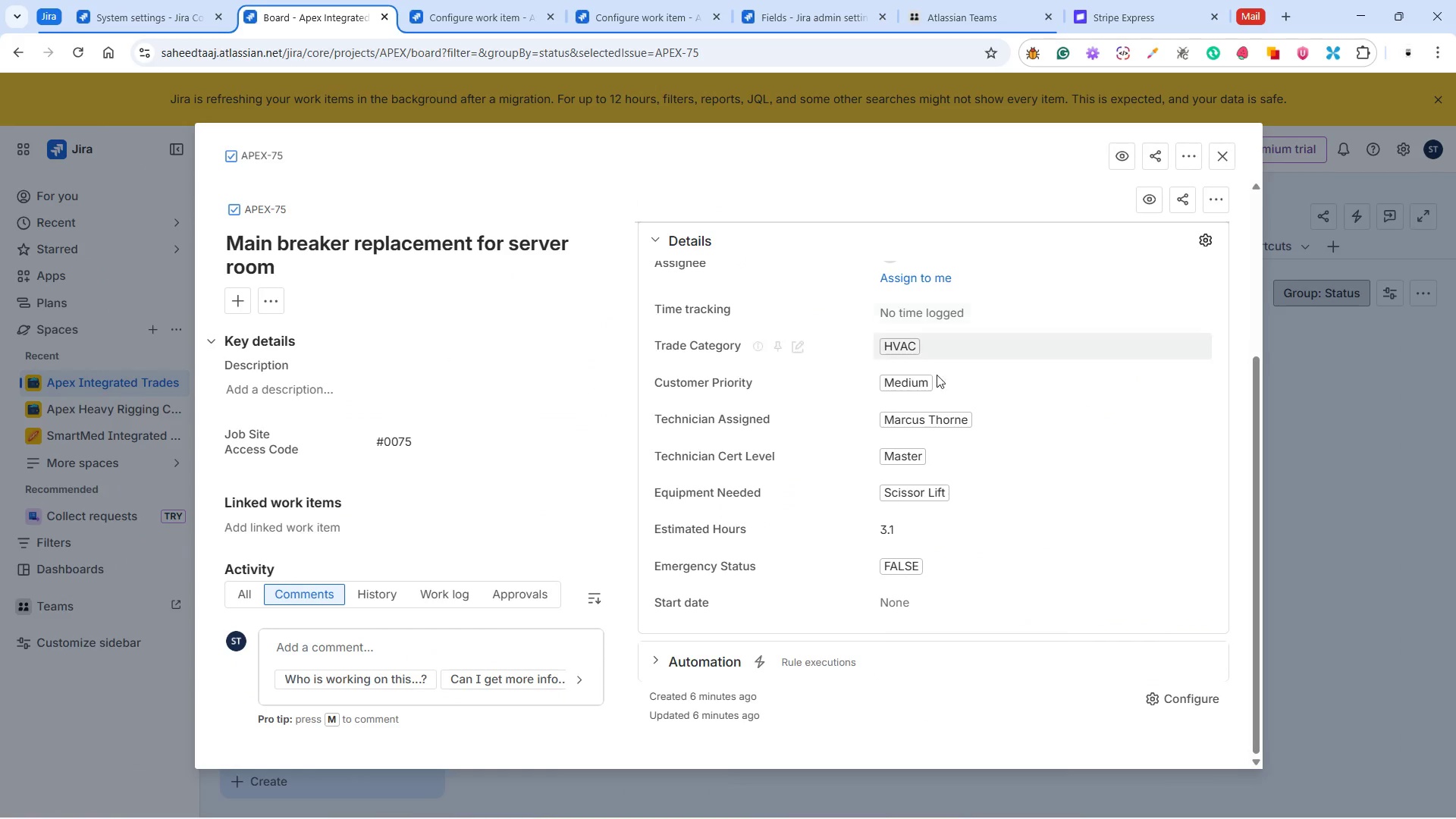 
scroll: coordinate [952, 452], scroll_direction: up, amount: 8.0
 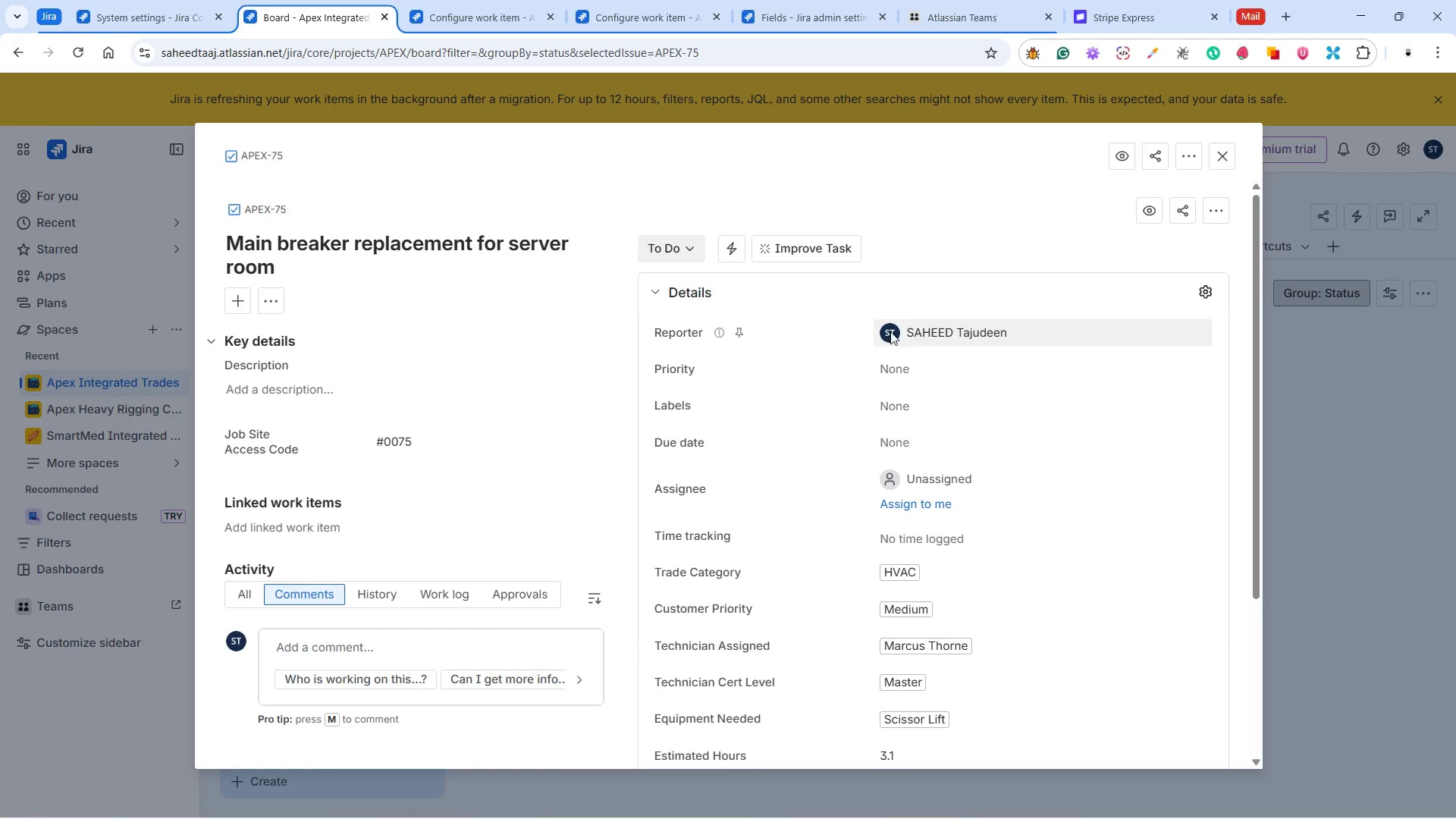 
scroll: coordinate [1025, 481], scroll_direction: down, amount: 4.0
 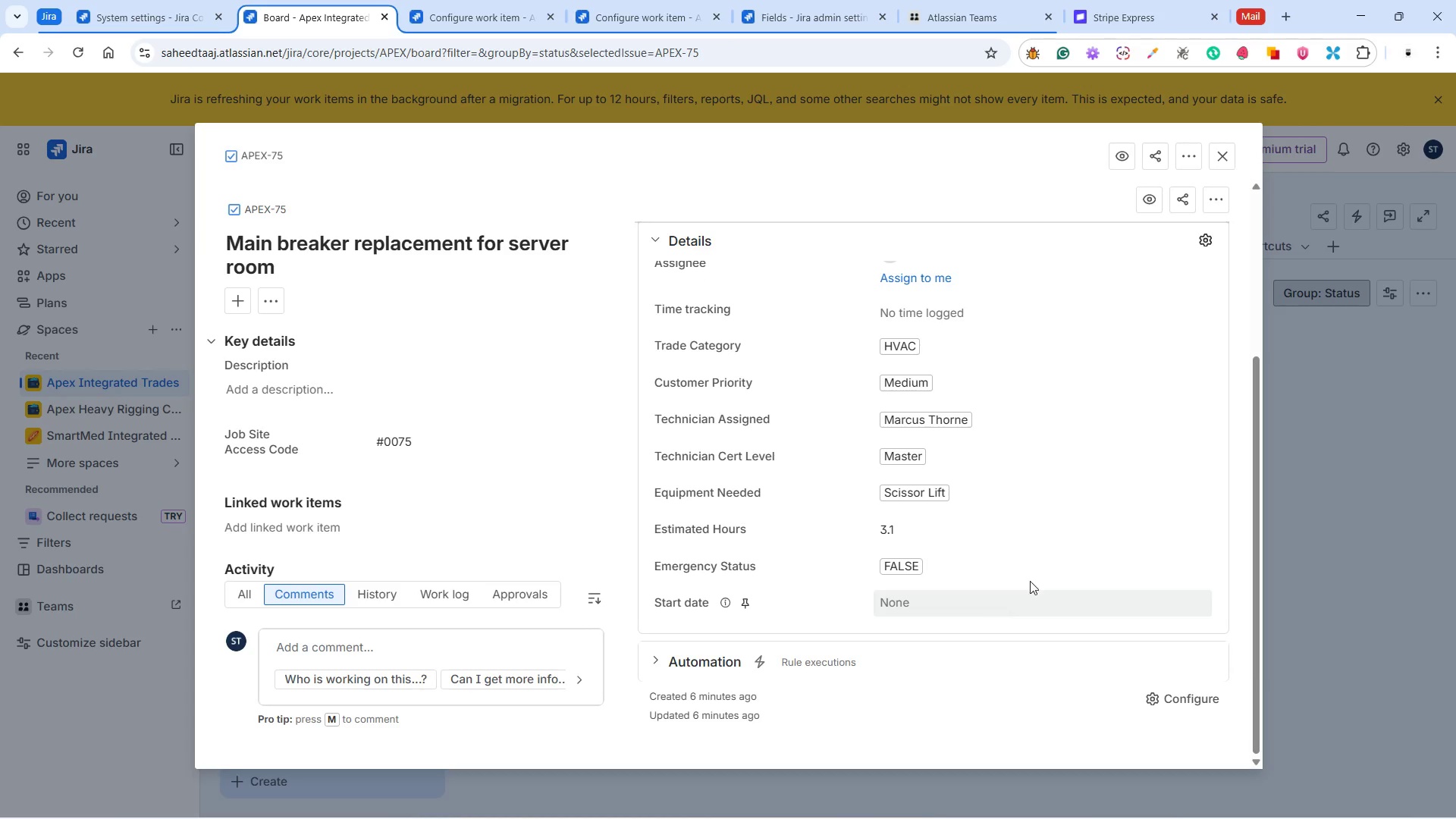 
wait(17.66)
 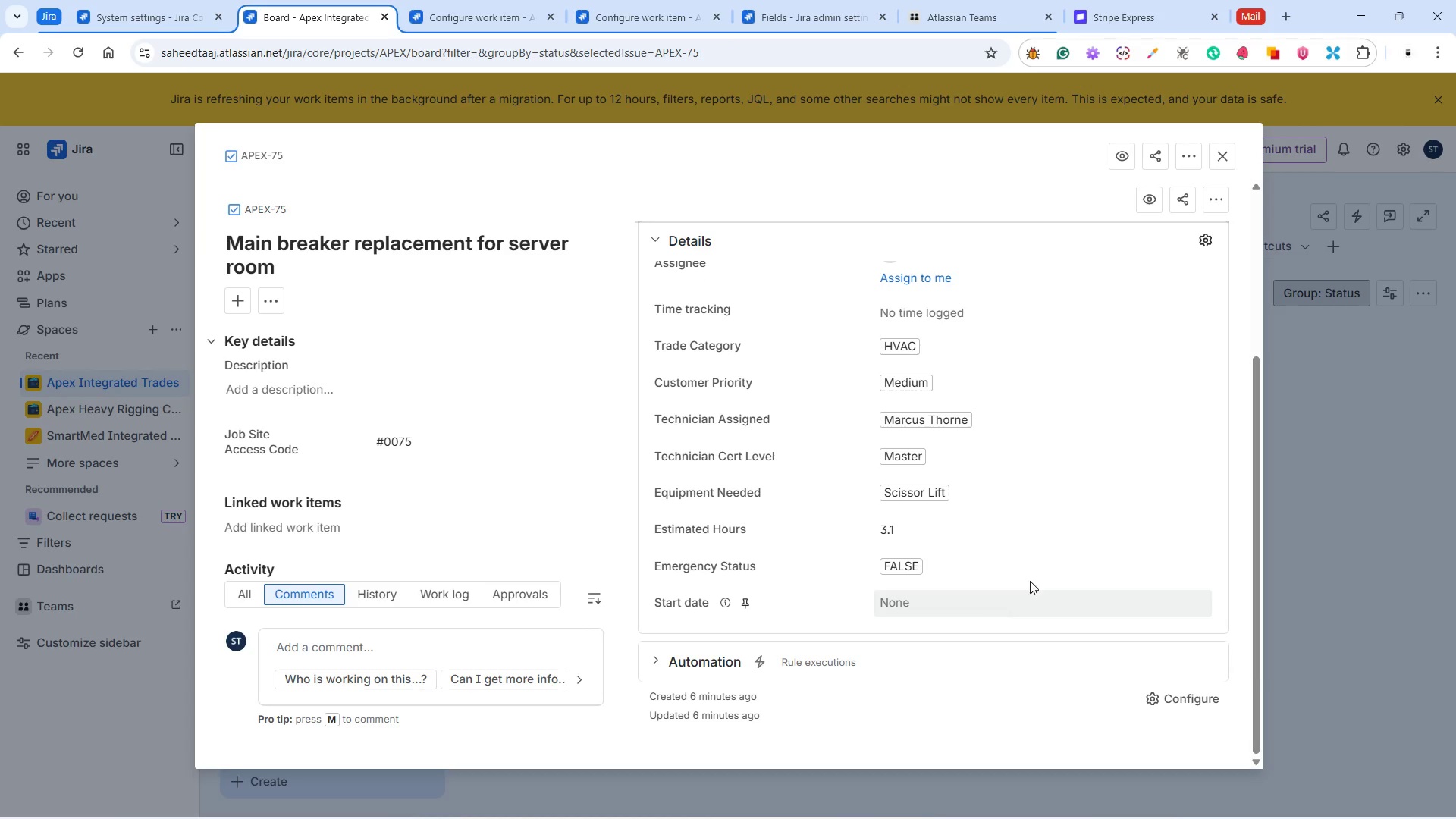 
left_click([802, 17])
 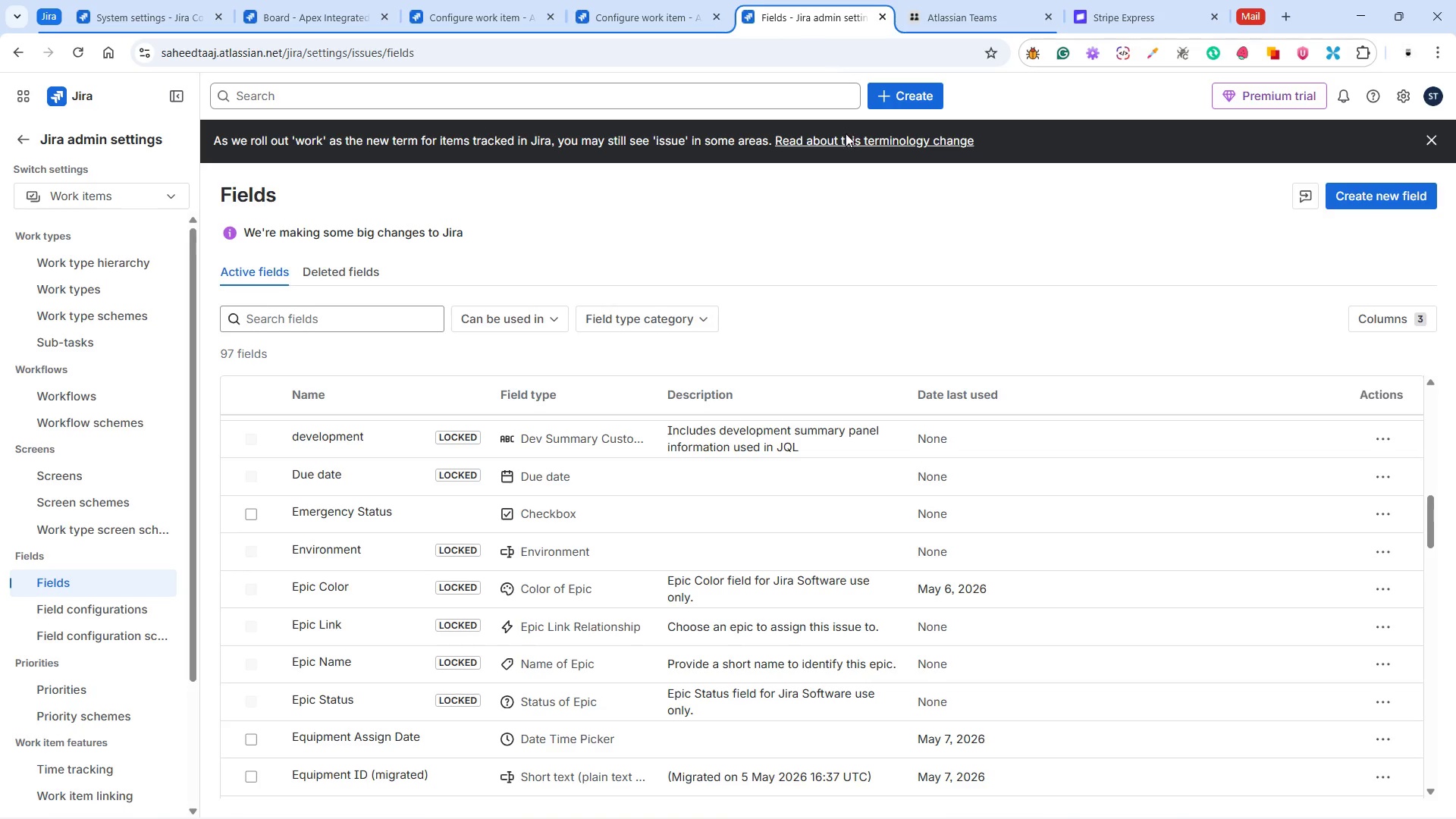 
scroll: coordinate [627, 463], scroll_direction: down, amount: 2.0
 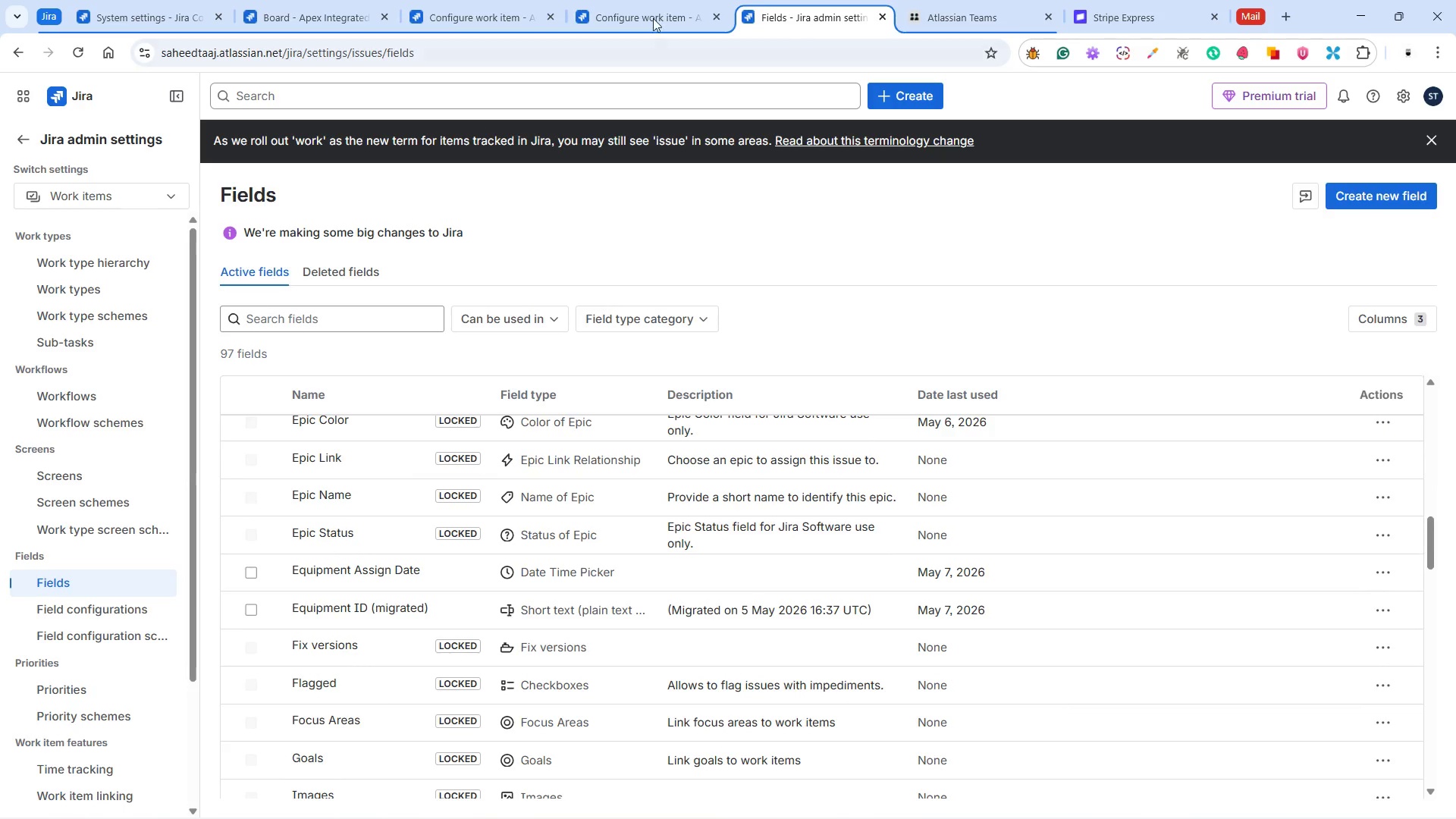 
left_click([649, 11])
 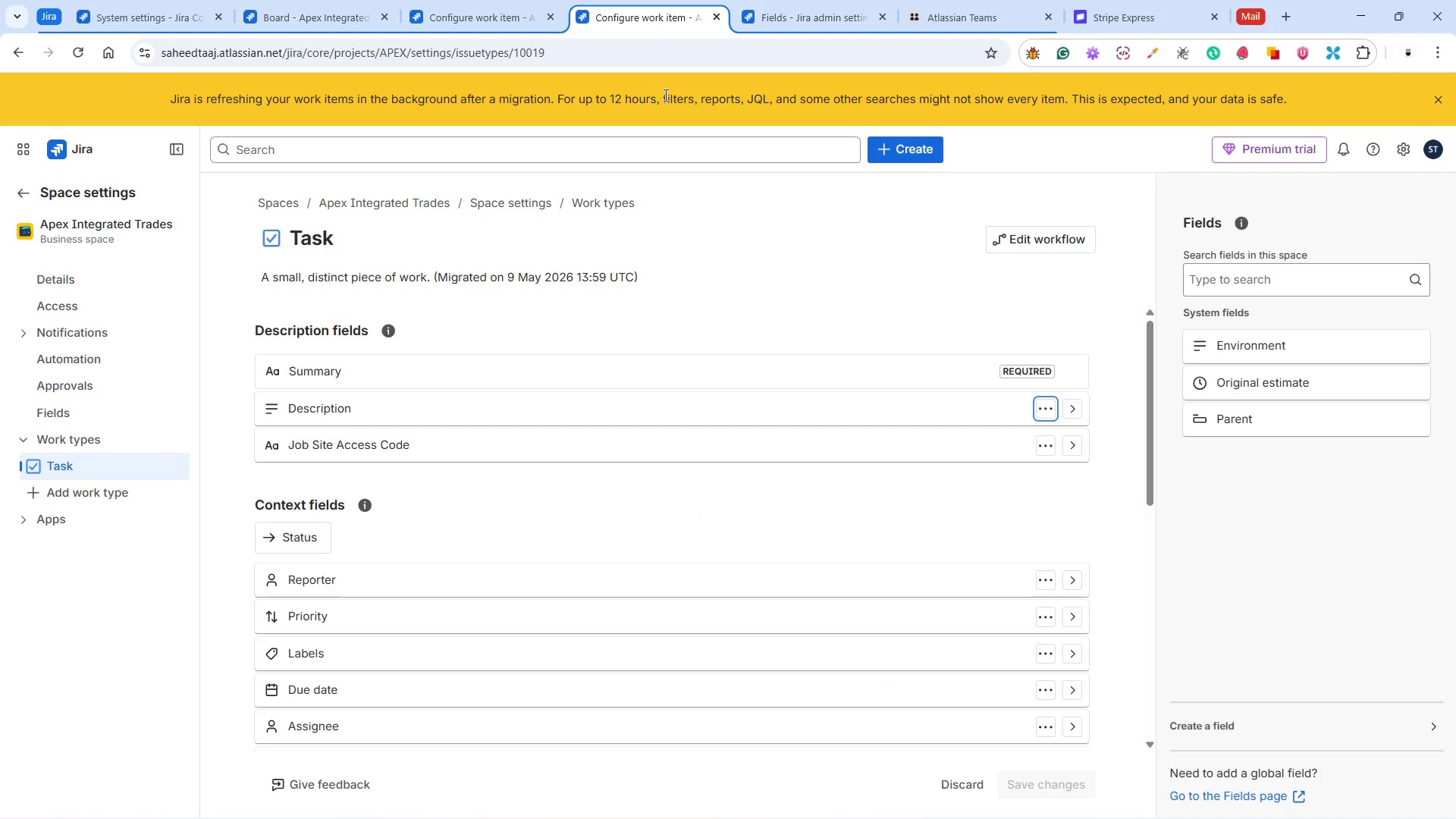 
wait(7.47)
 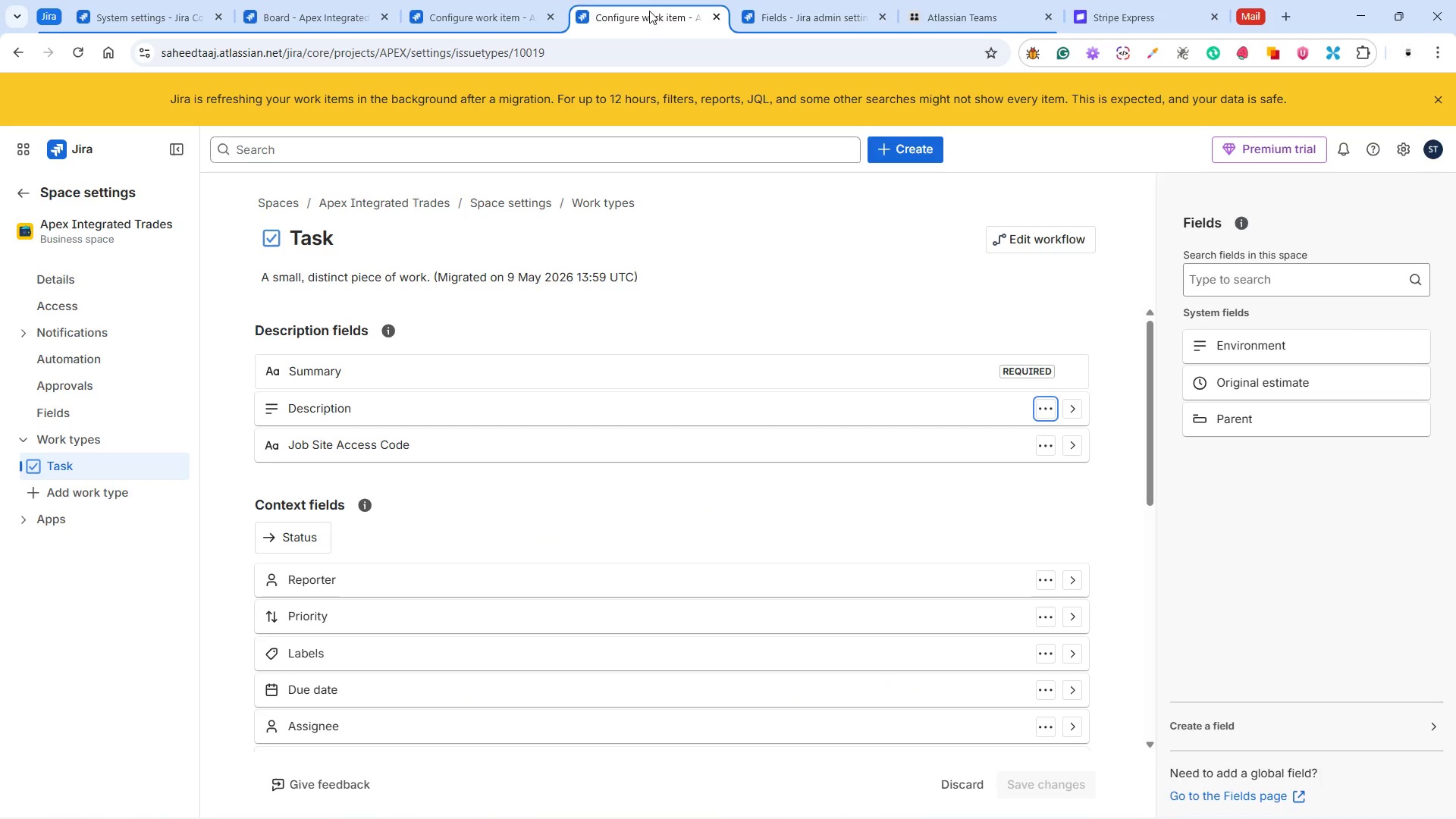 
left_click([318, 12])
 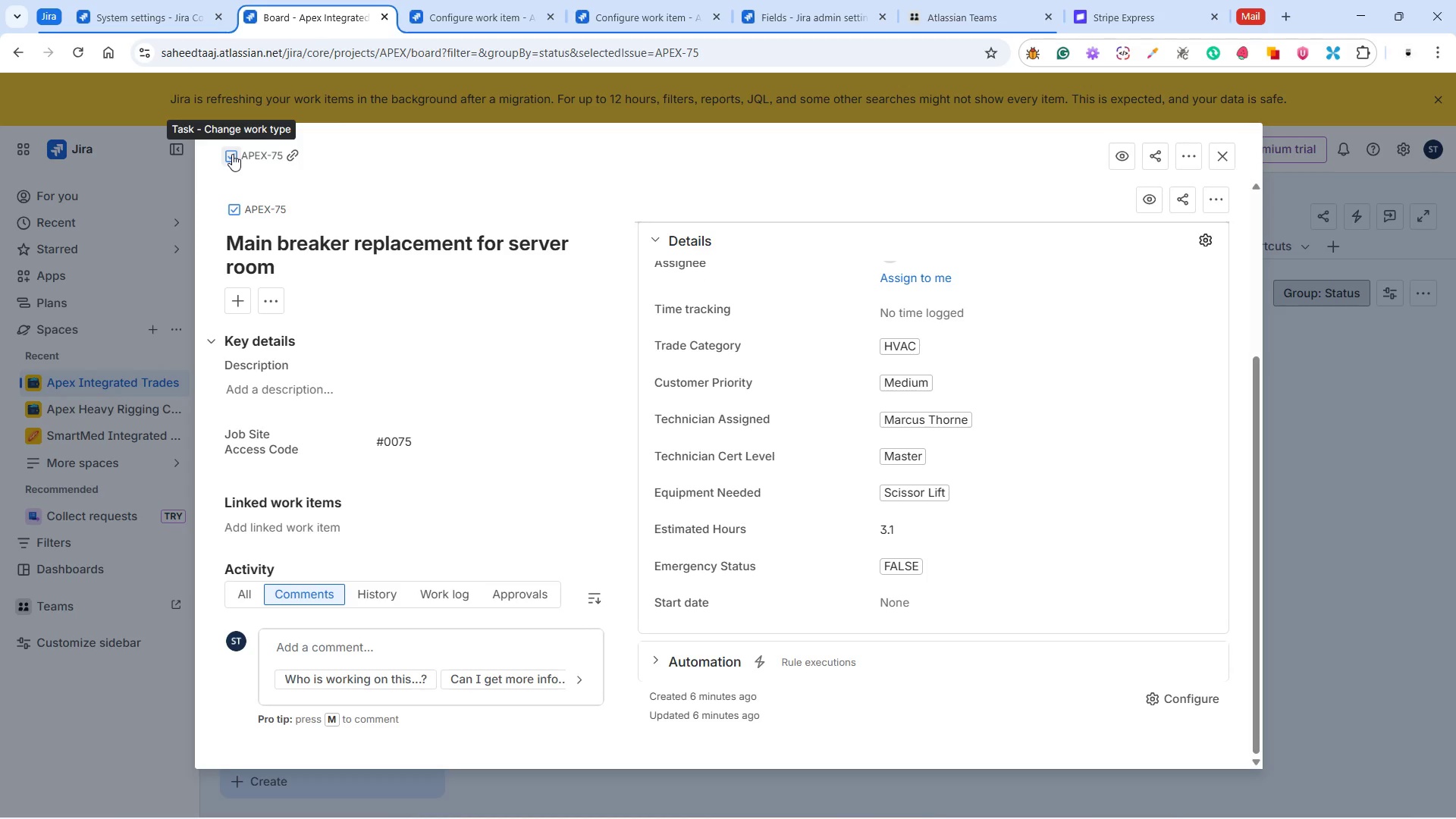 
wait(5.17)
 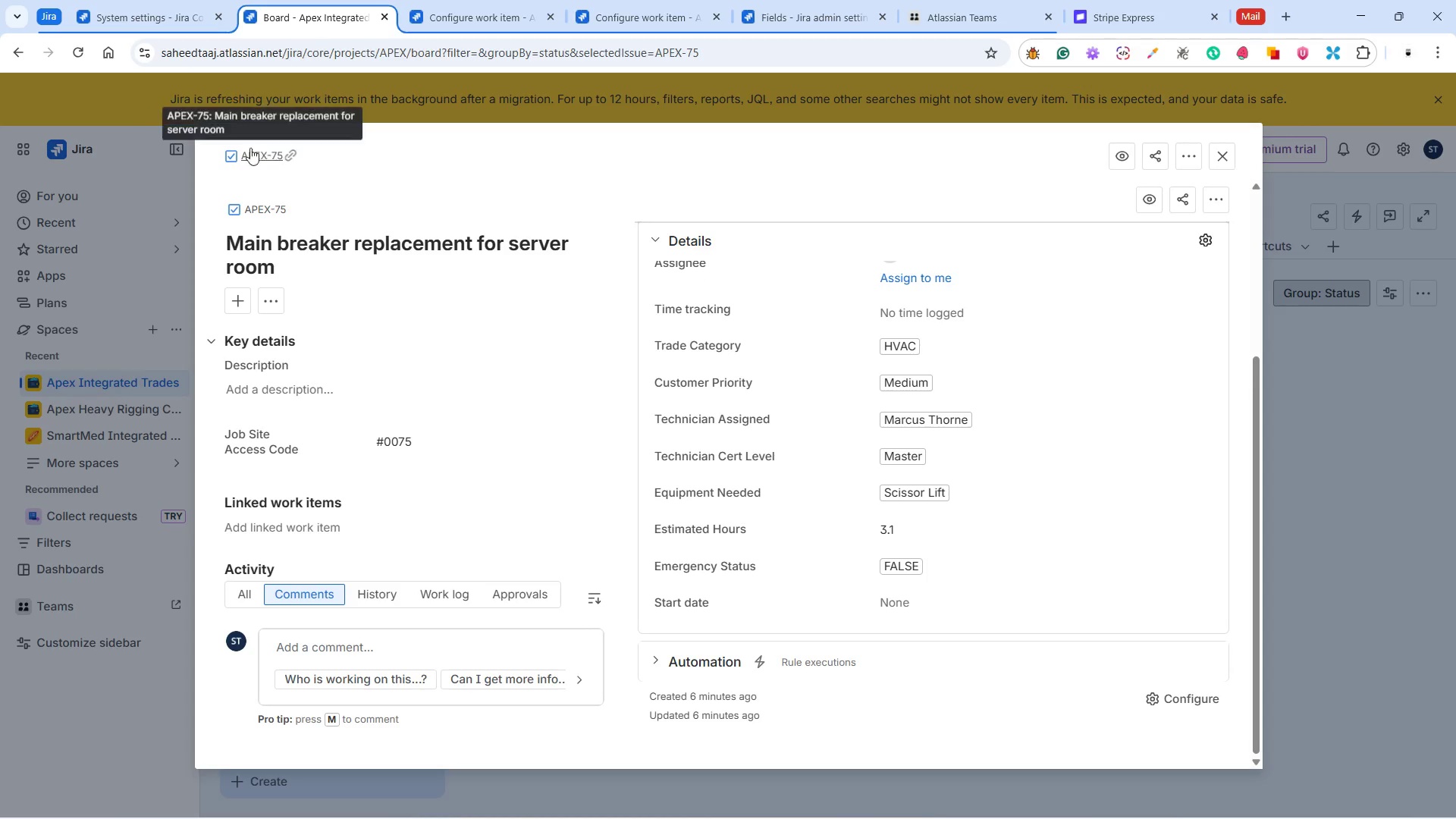 
left_click([231, 154])
 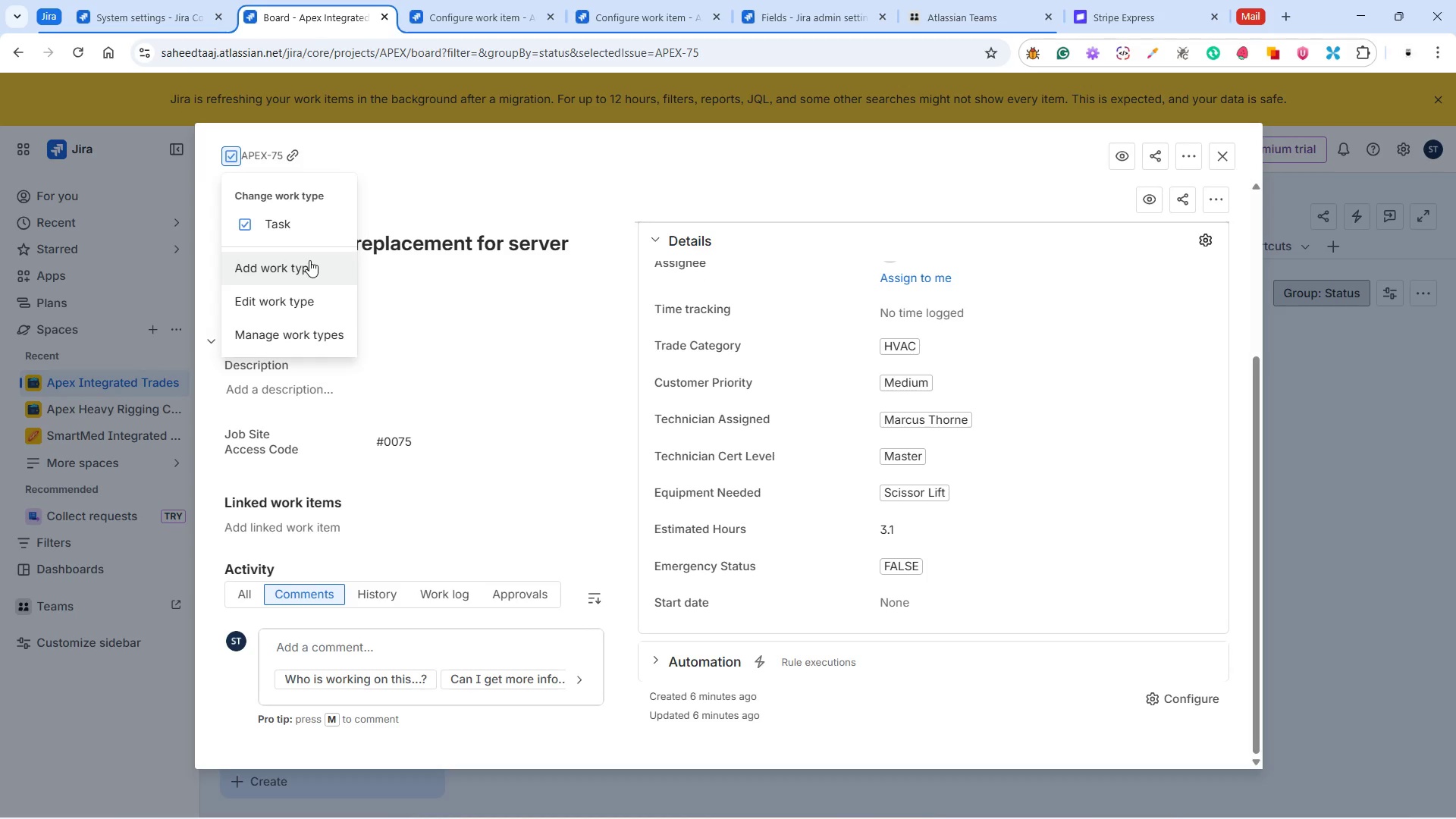 
left_click([366, 165])
 